 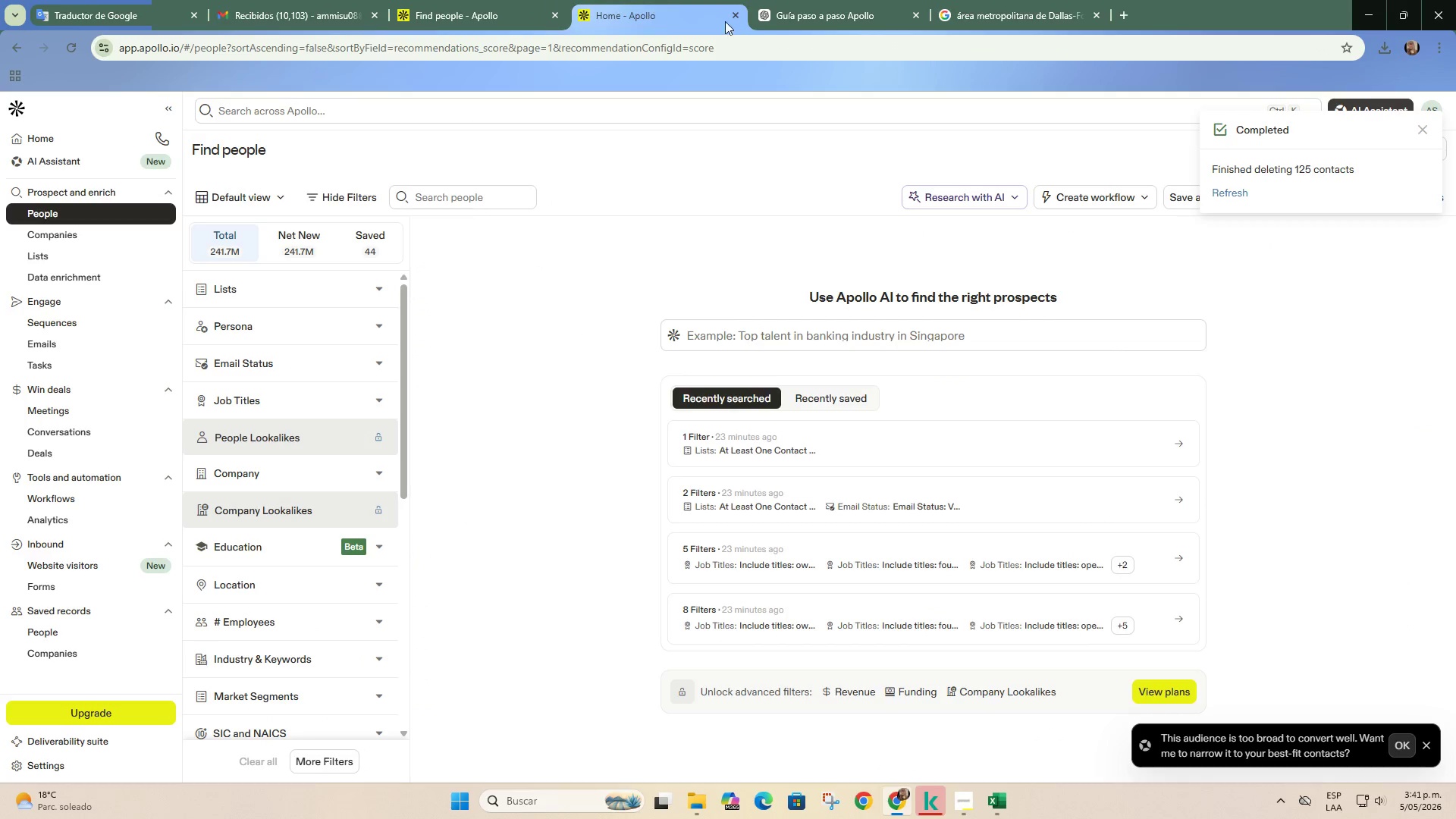 
left_click([739, 12])
 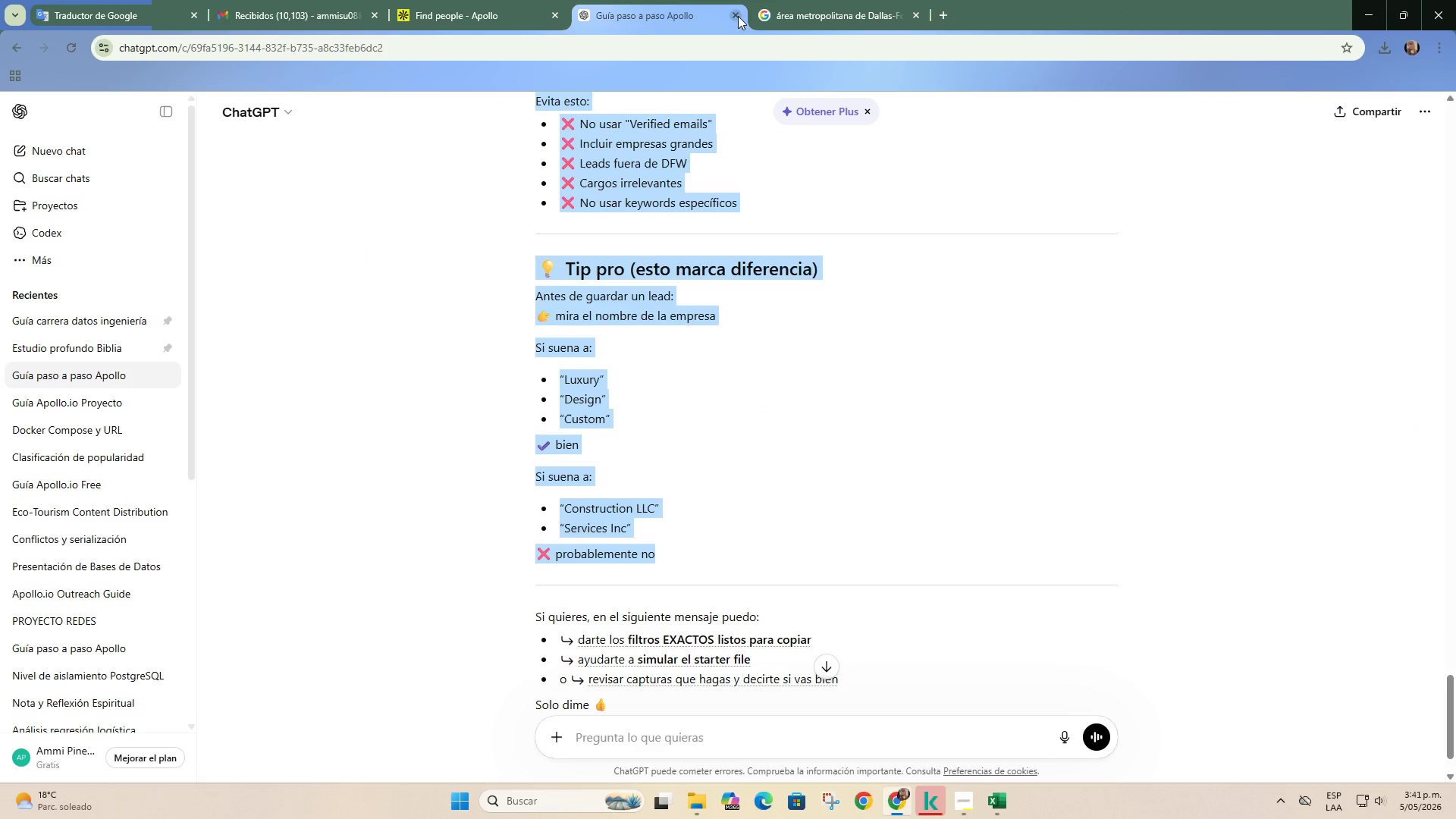 
left_click([736, 11])
 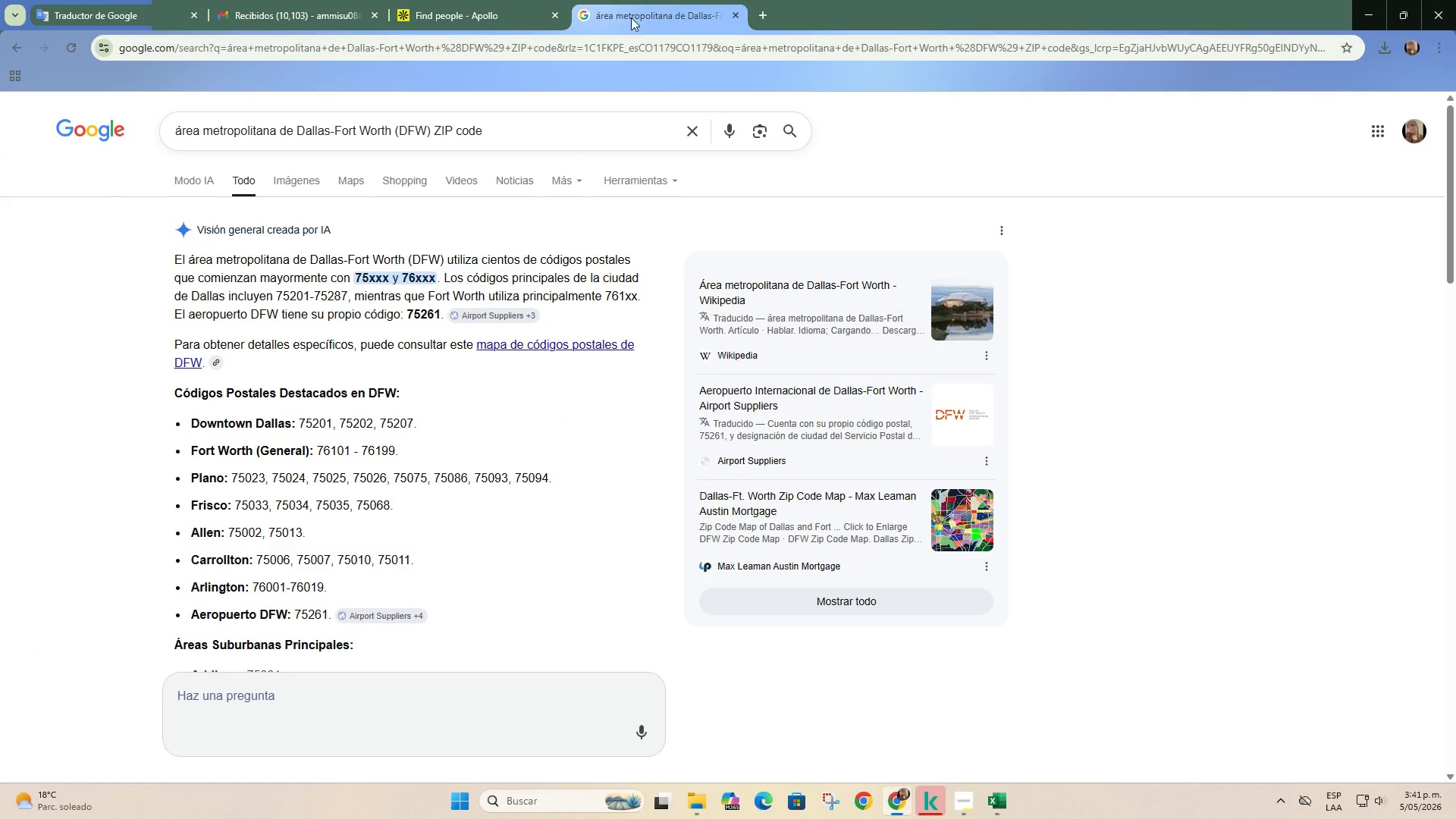 
left_click([631, 17])
 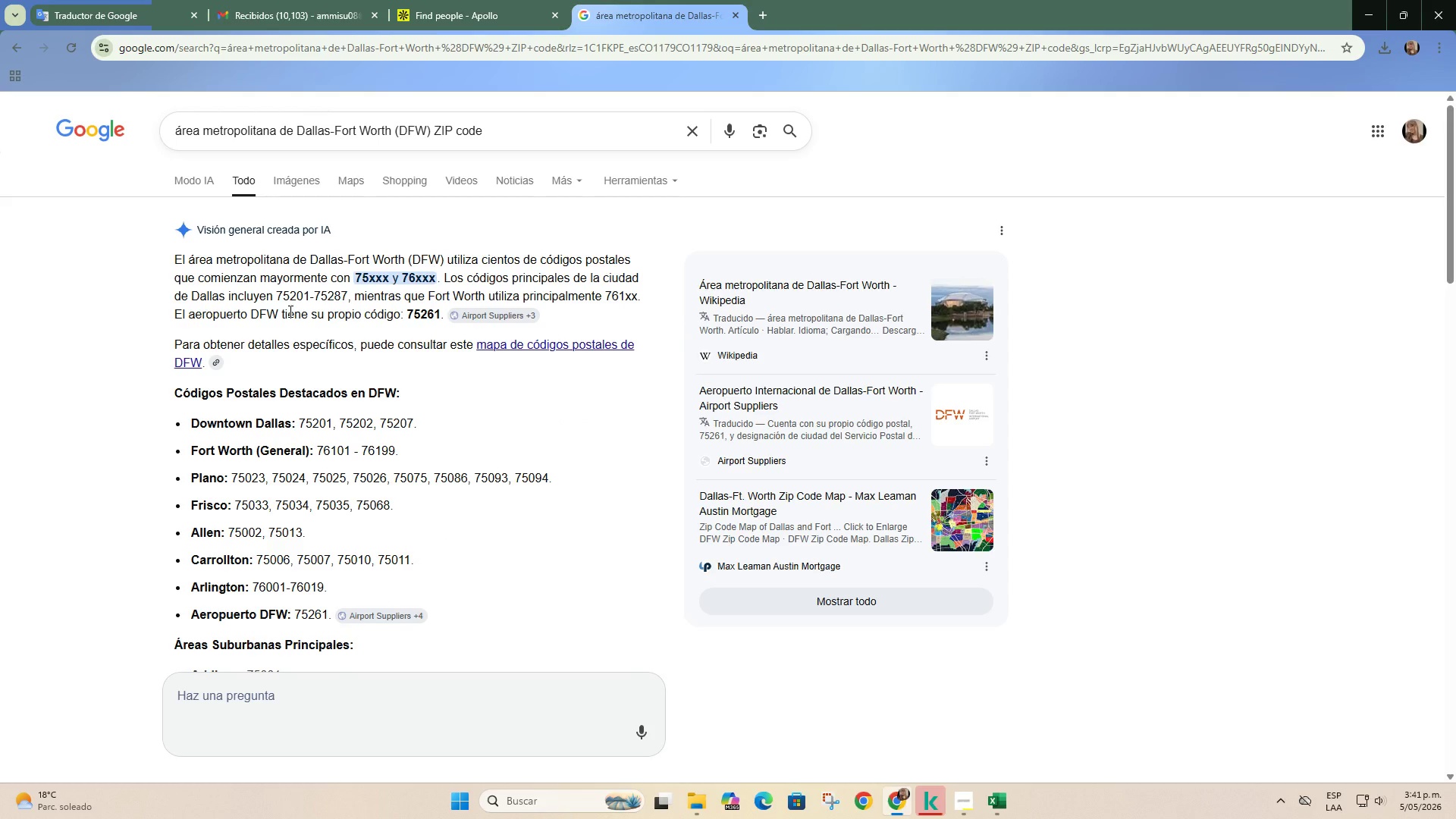 
scroll: coordinate [289, 311], scroll_direction: down, amount: 4.0
 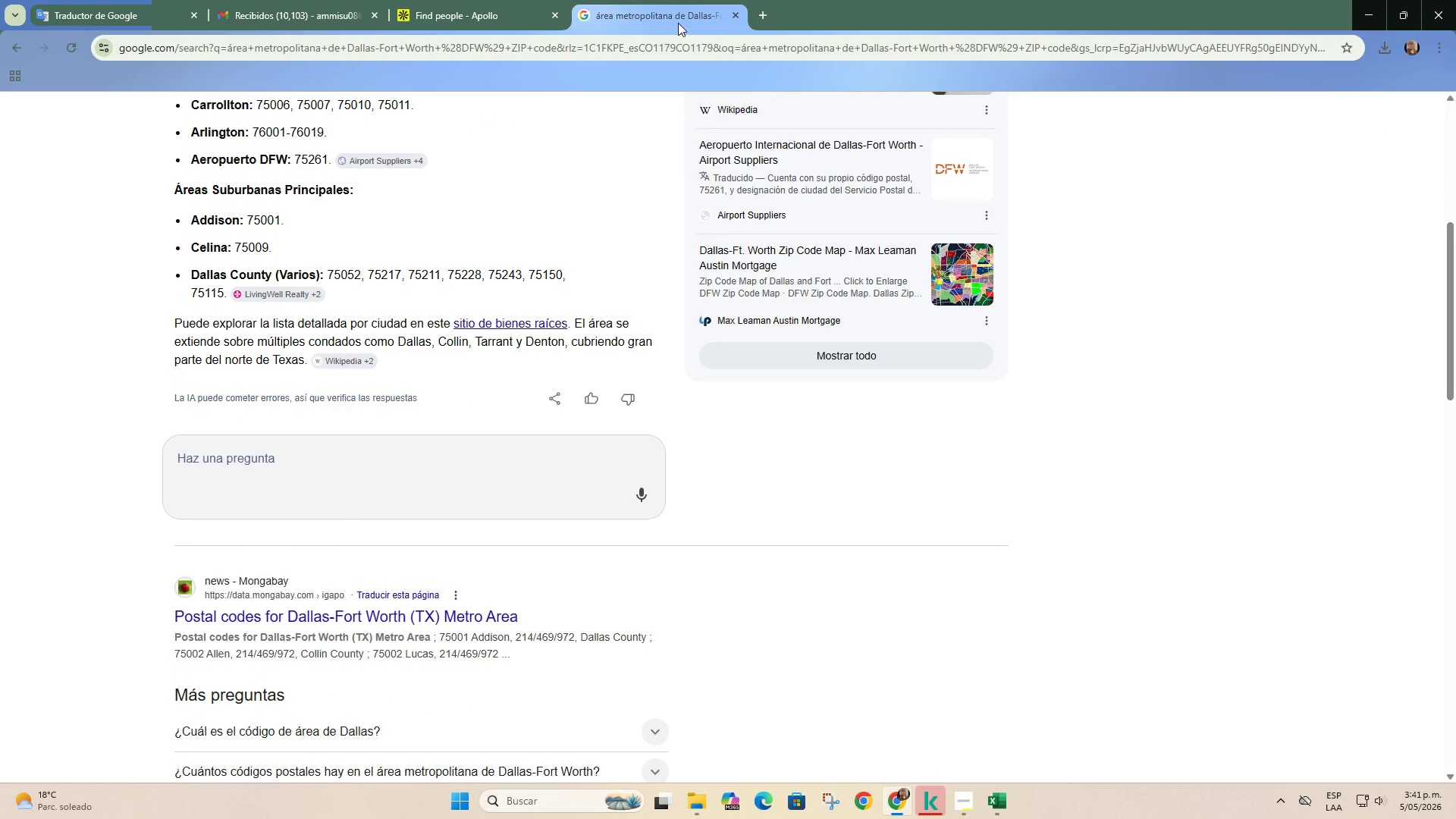 
left_click([731, 11])
 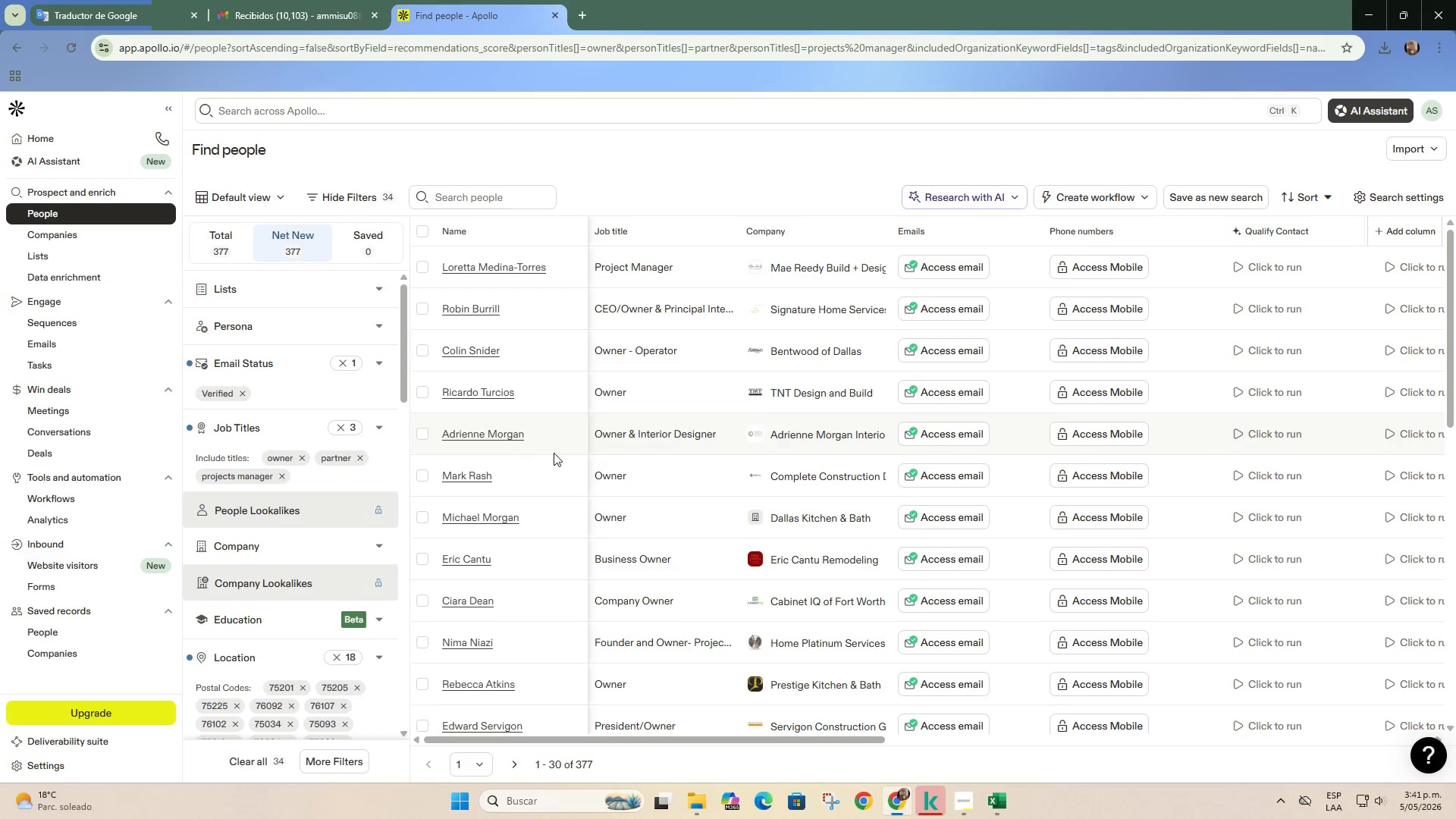 
scroll: coordinate [554, 441], scroll_direction: up, amount: 2.0
 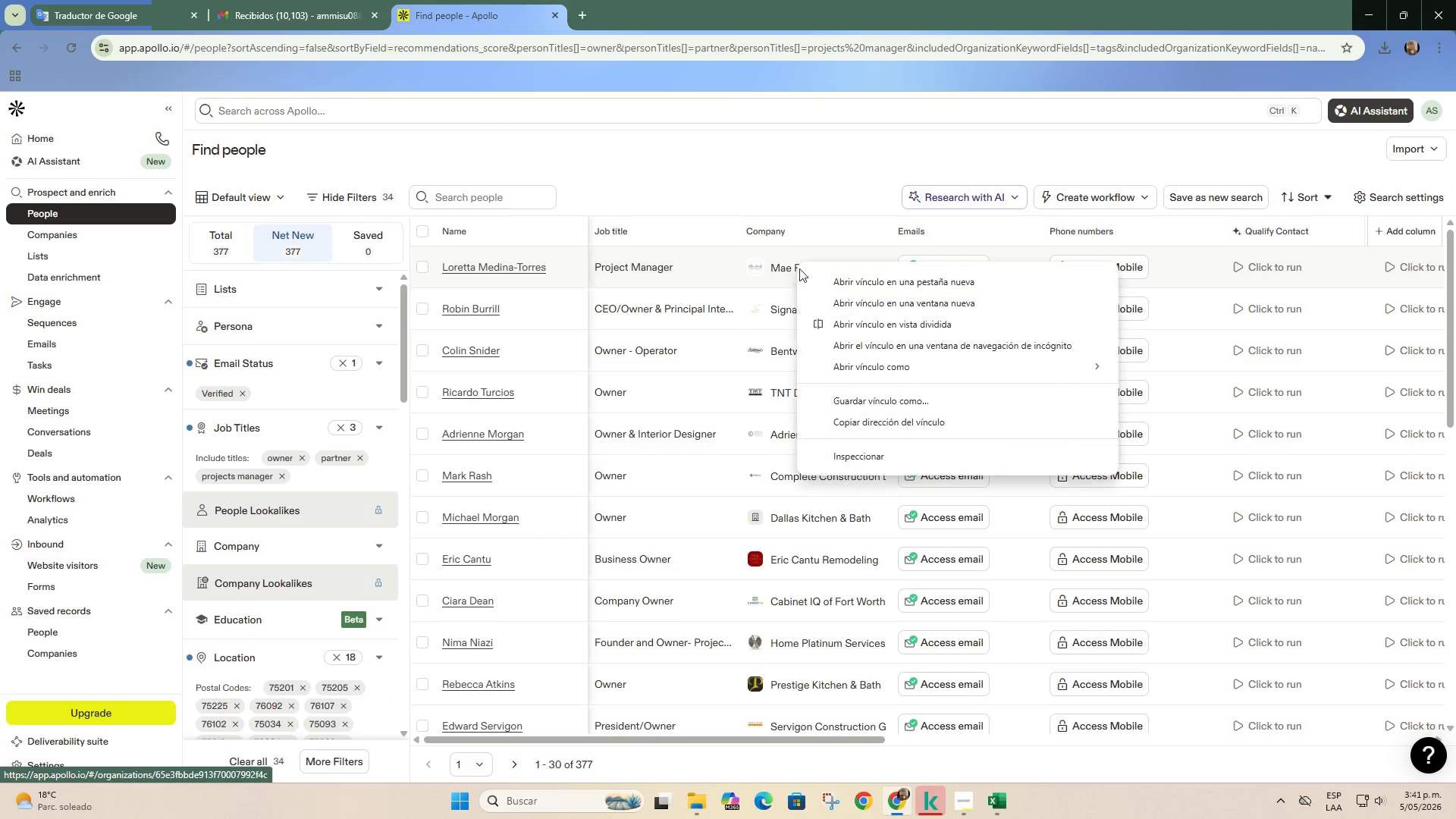 
left_click([847, 284])
 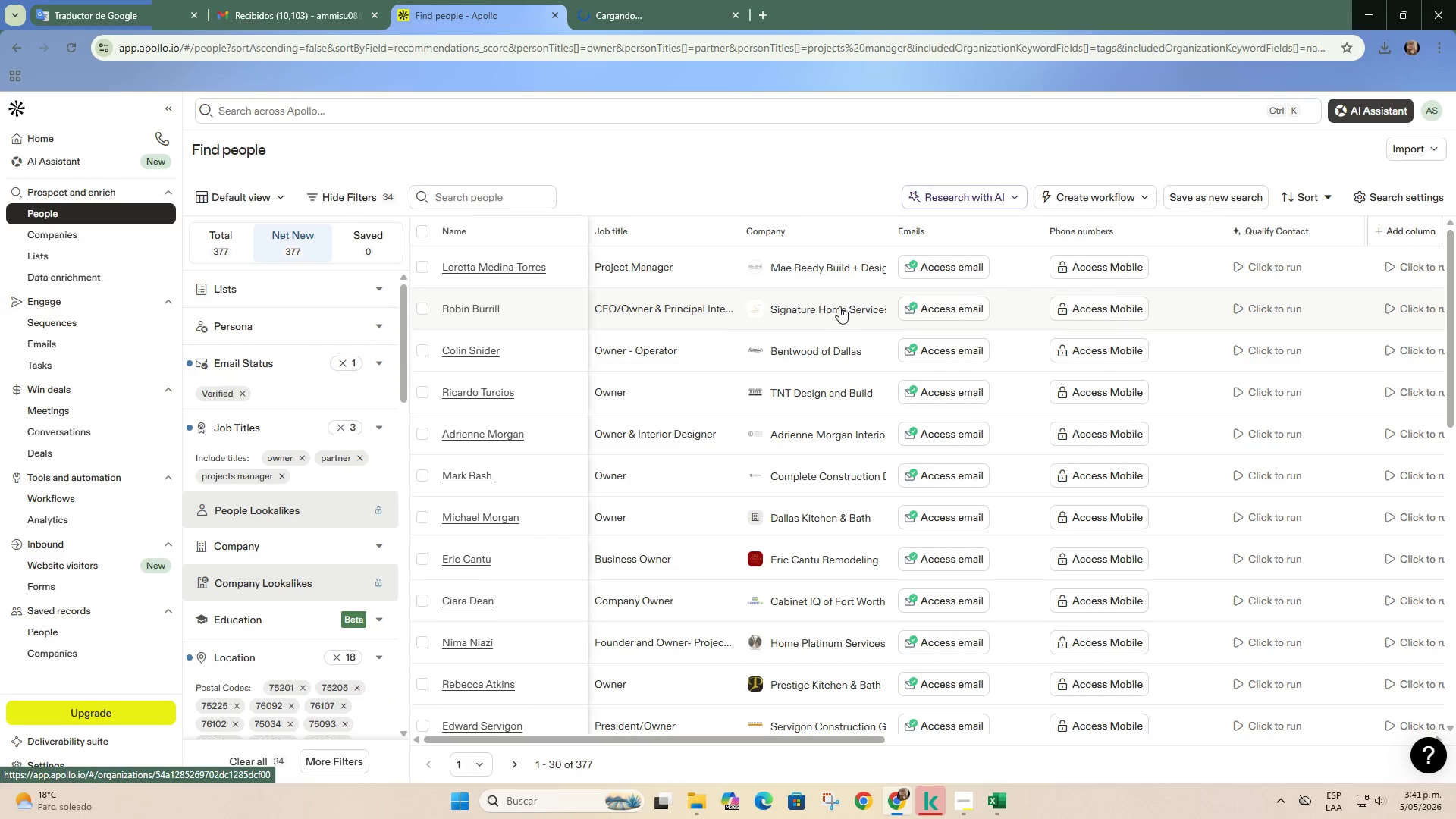 
right_click([839, 307])
 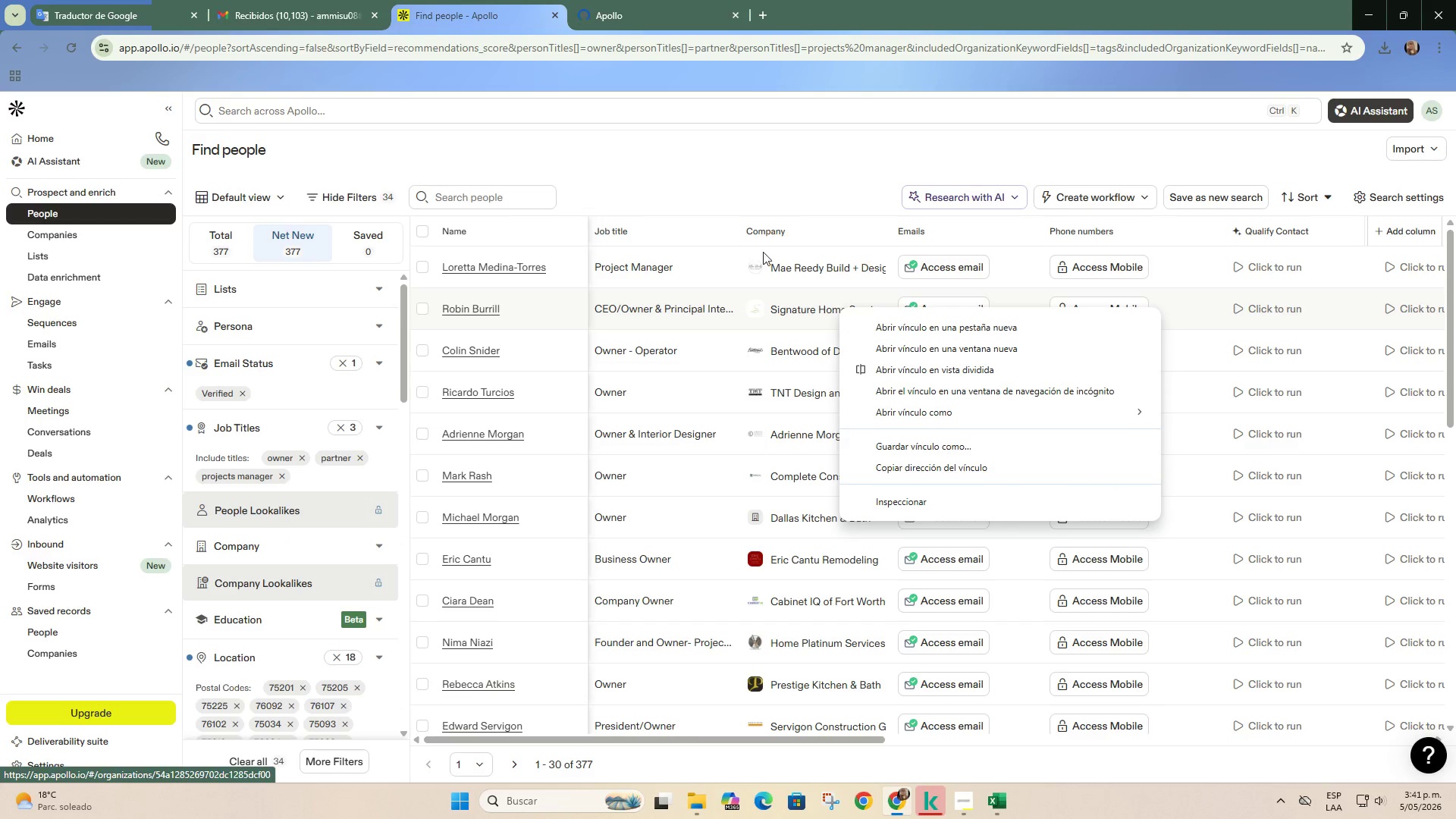 
left_click([746, 202])
 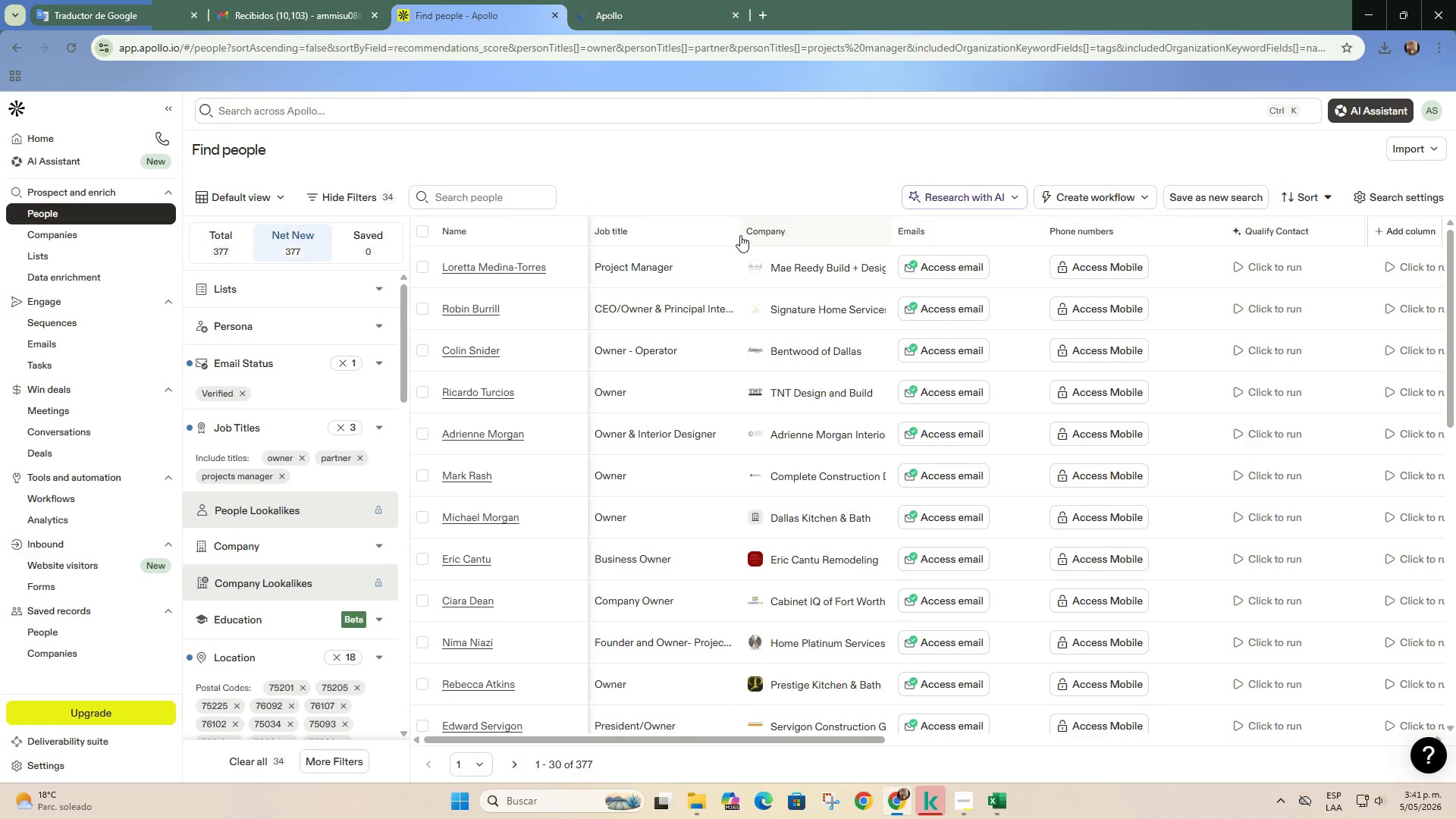 
left_click([738, 235])
 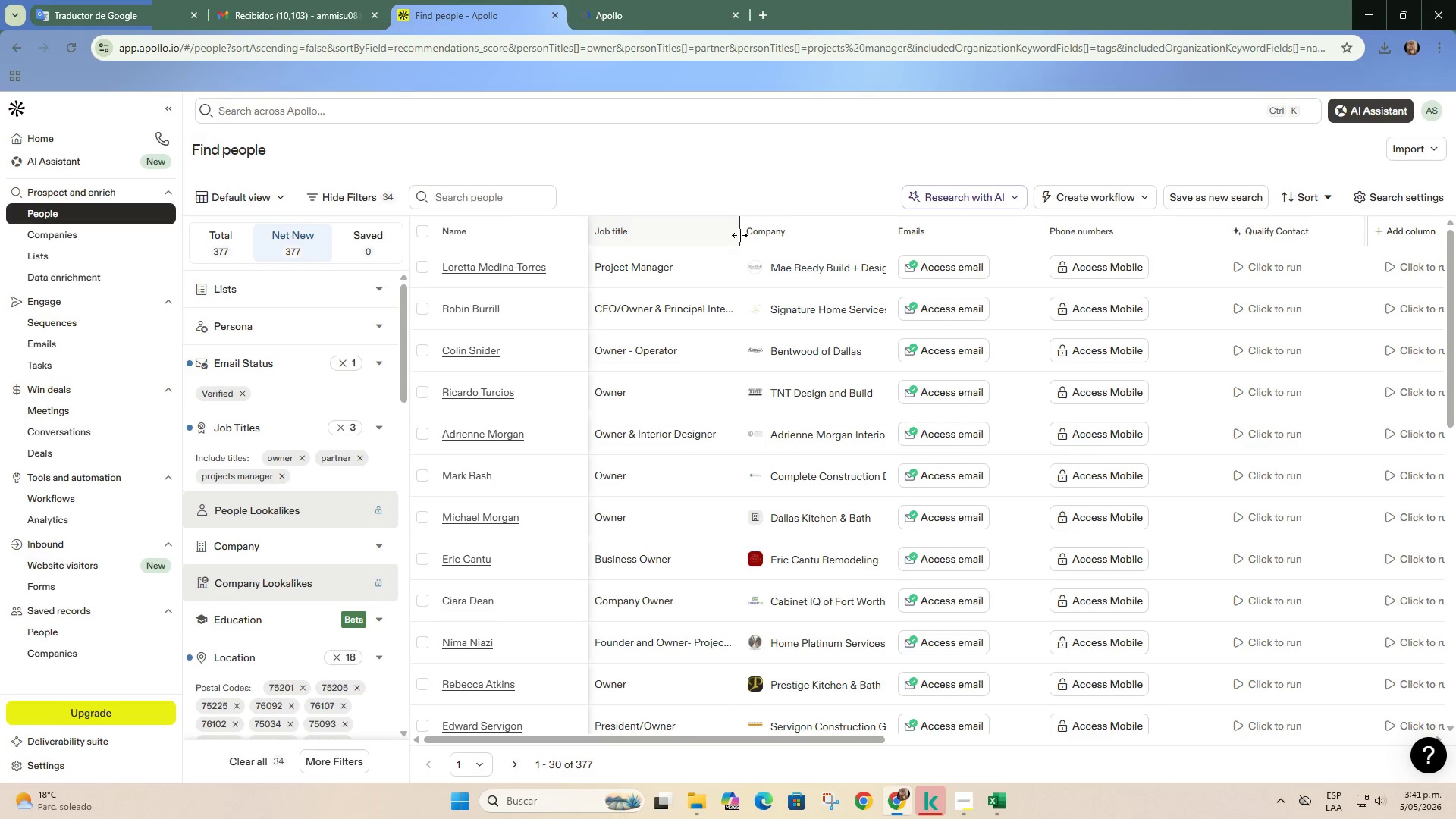 
left_click_drag(start_coordinate=[739, 235], to_coordinate=[802, 228])
 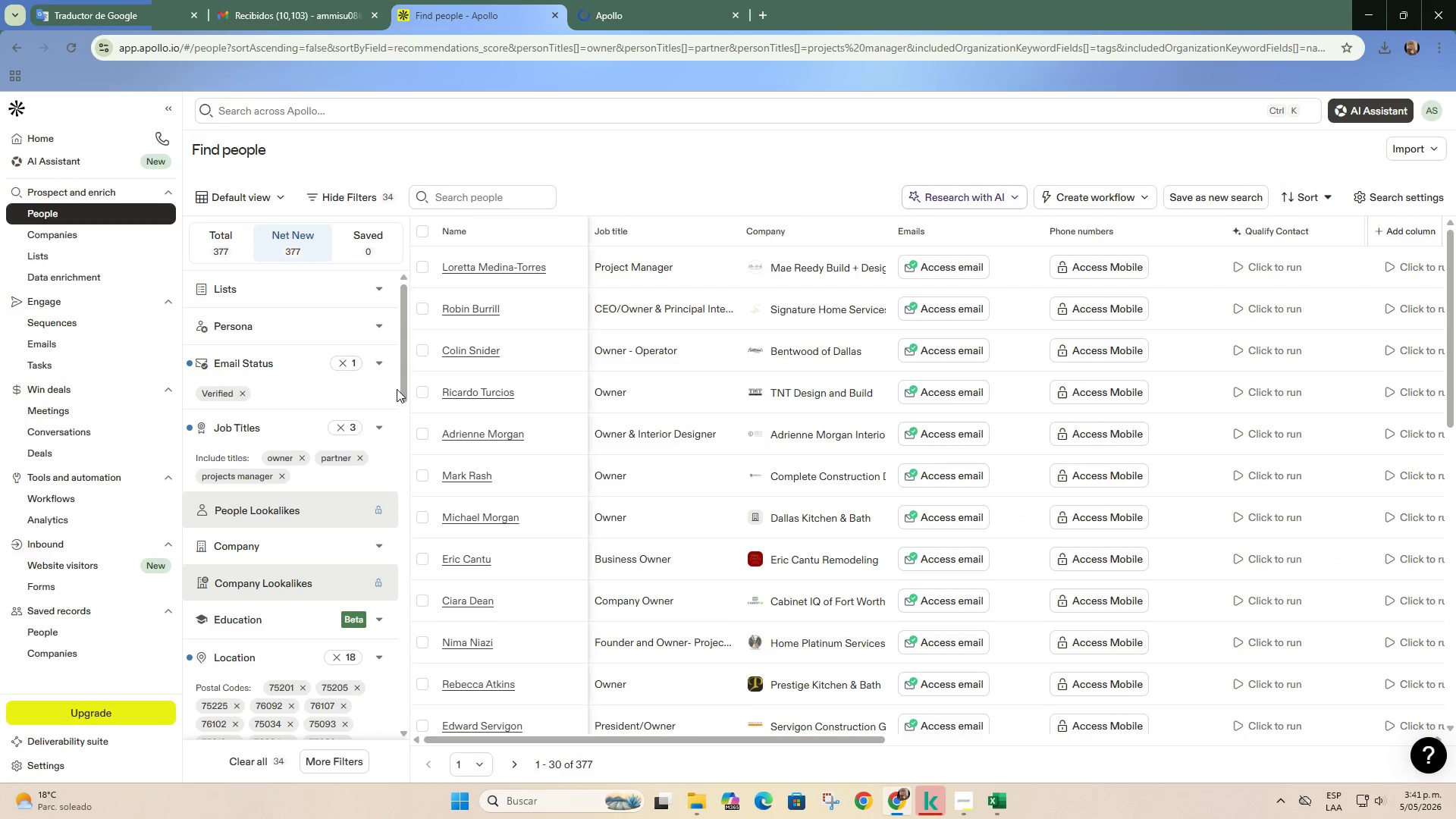 
left_click([689, 0])
 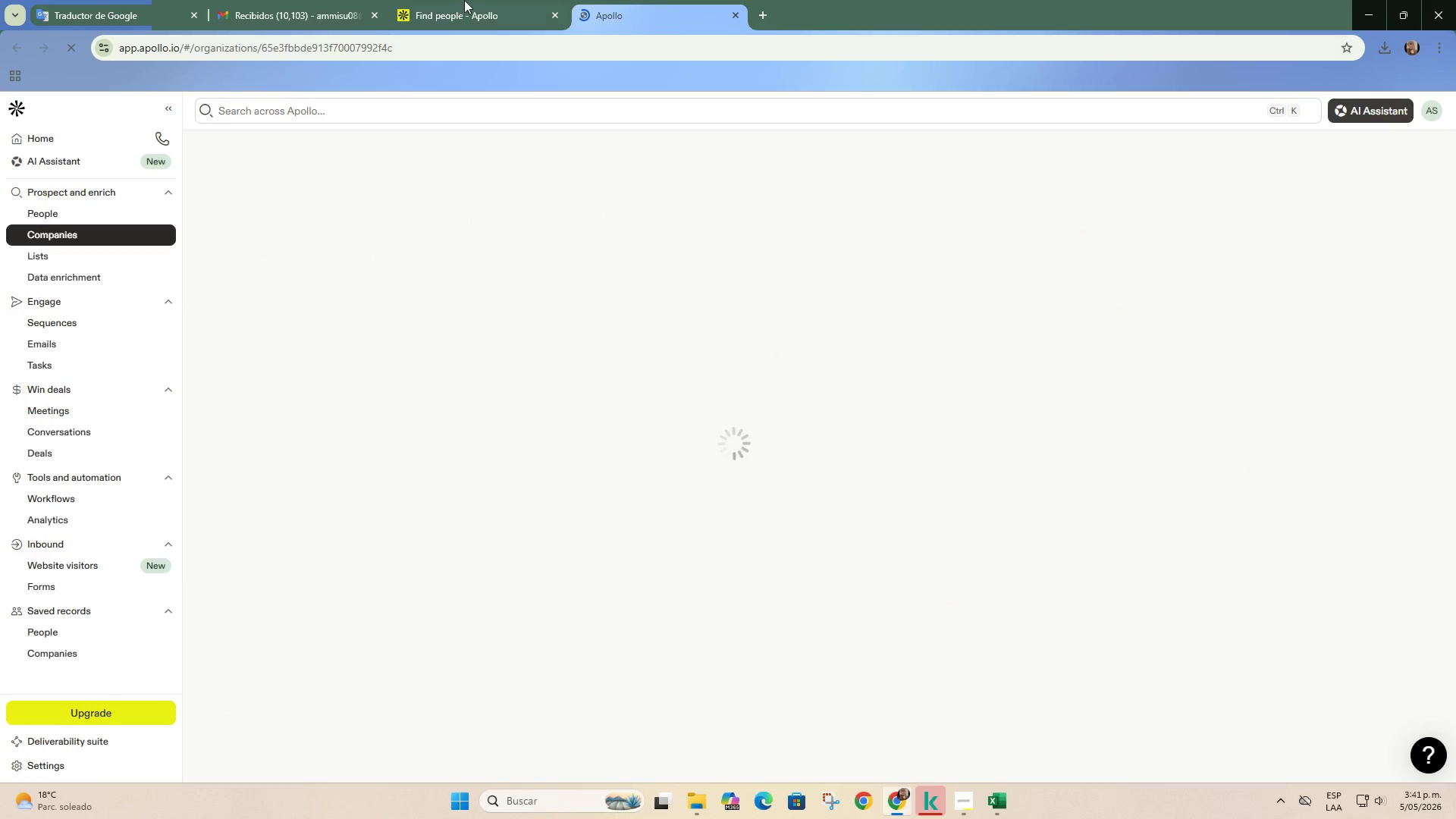 
left_click([465, 0])
 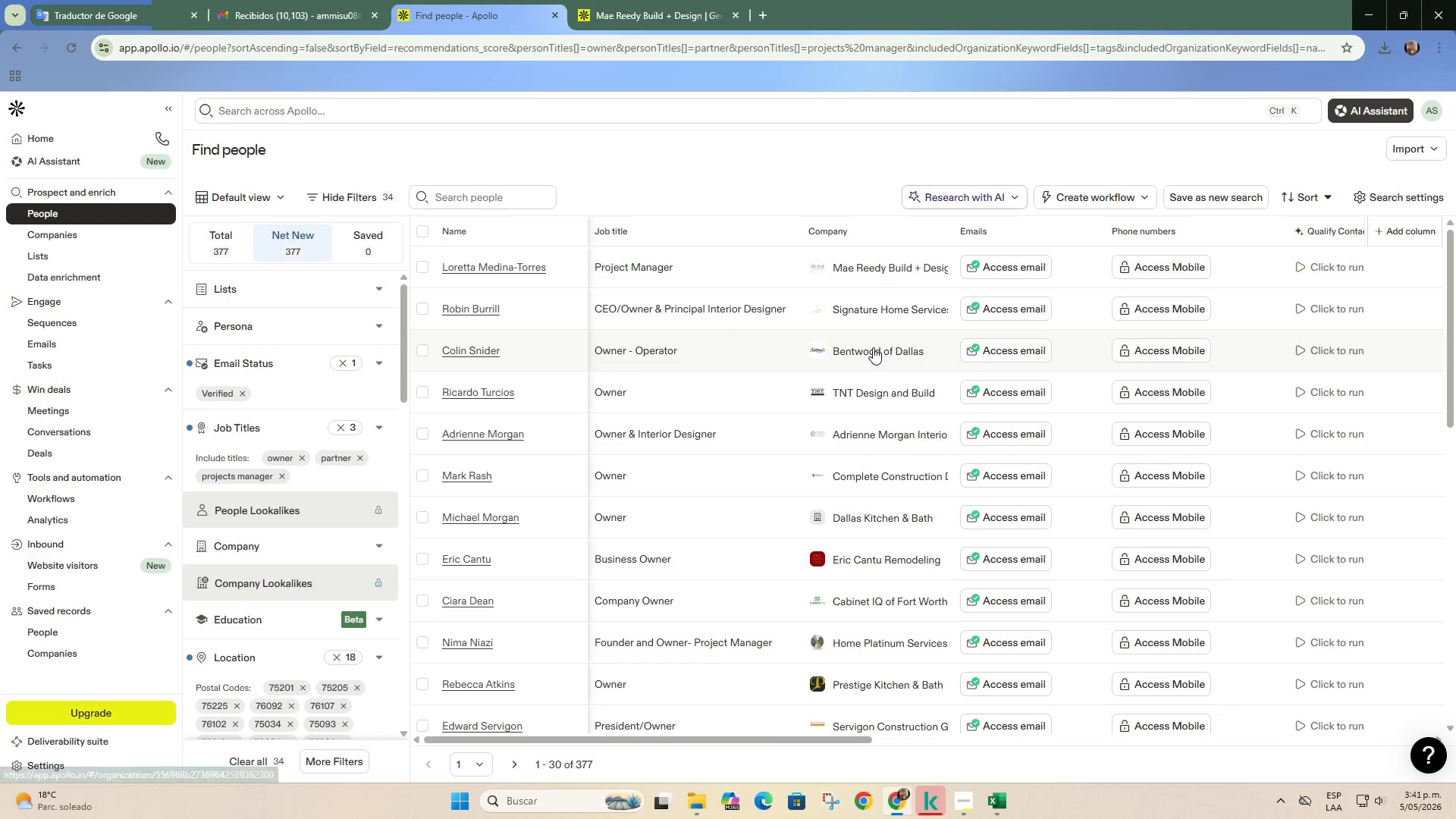 
right_click([874, 347])
 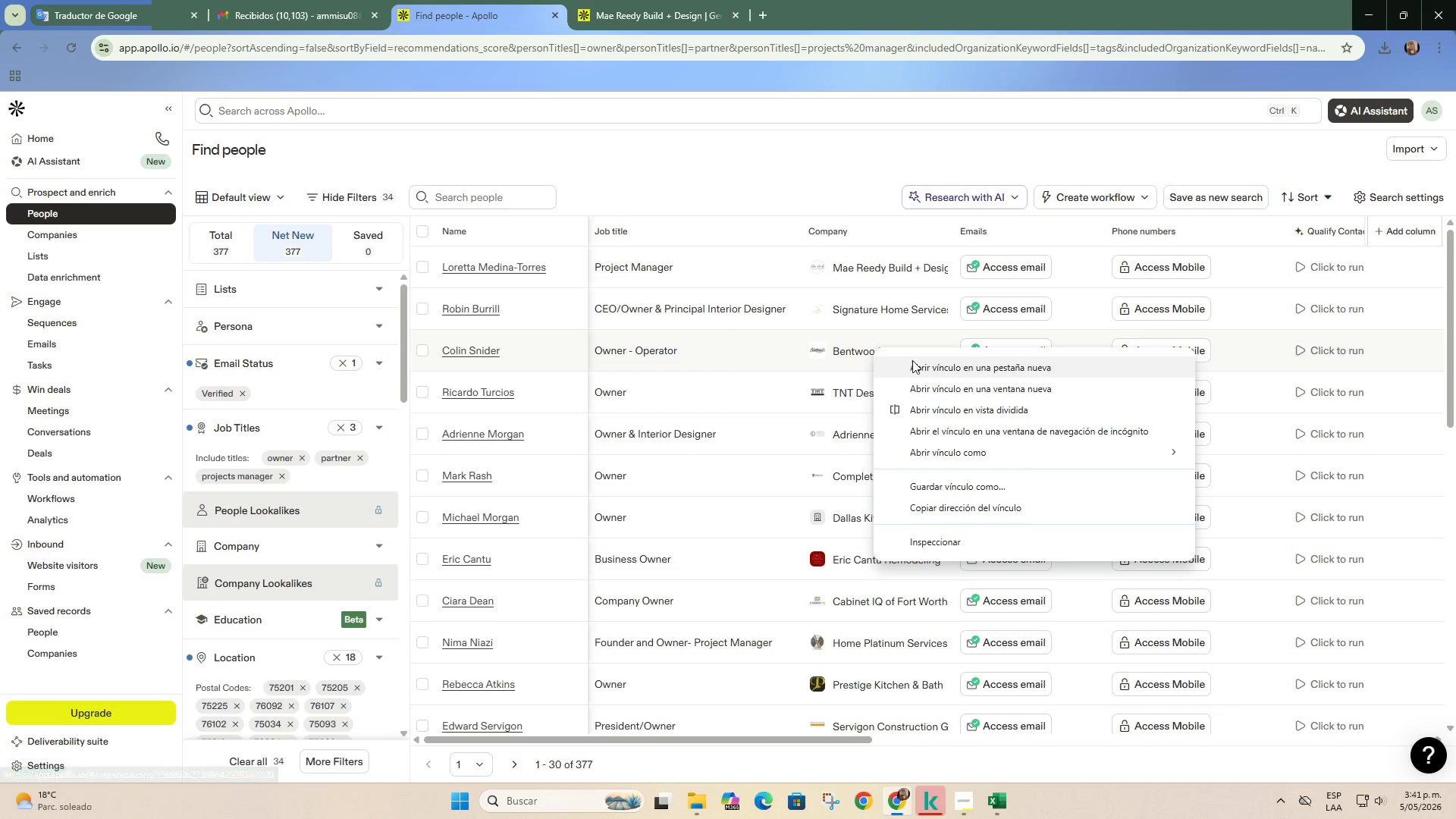 
left_click([912, 360])
 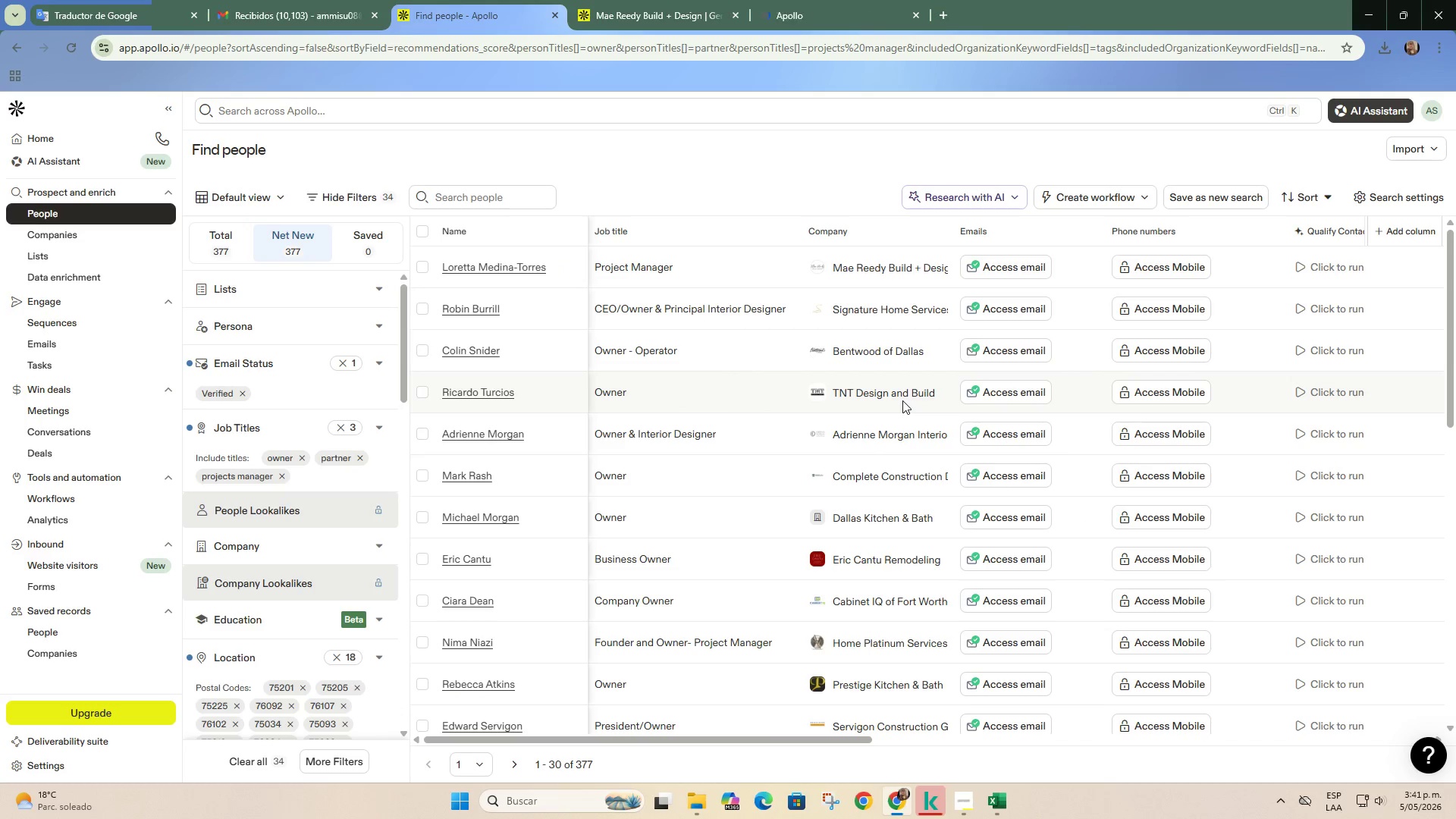 
right_click([902, 400])
 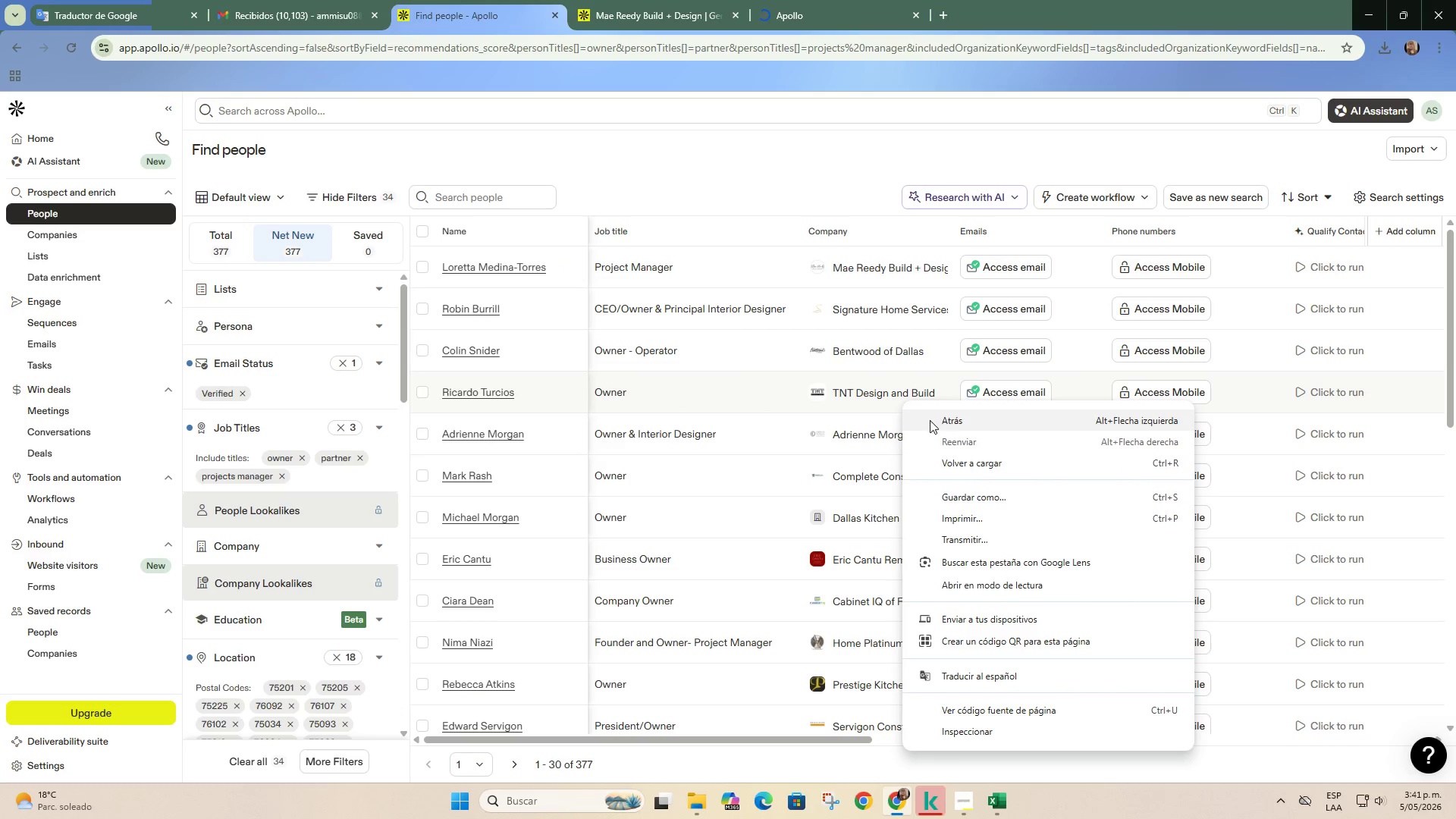 
left_click([930, 420])
 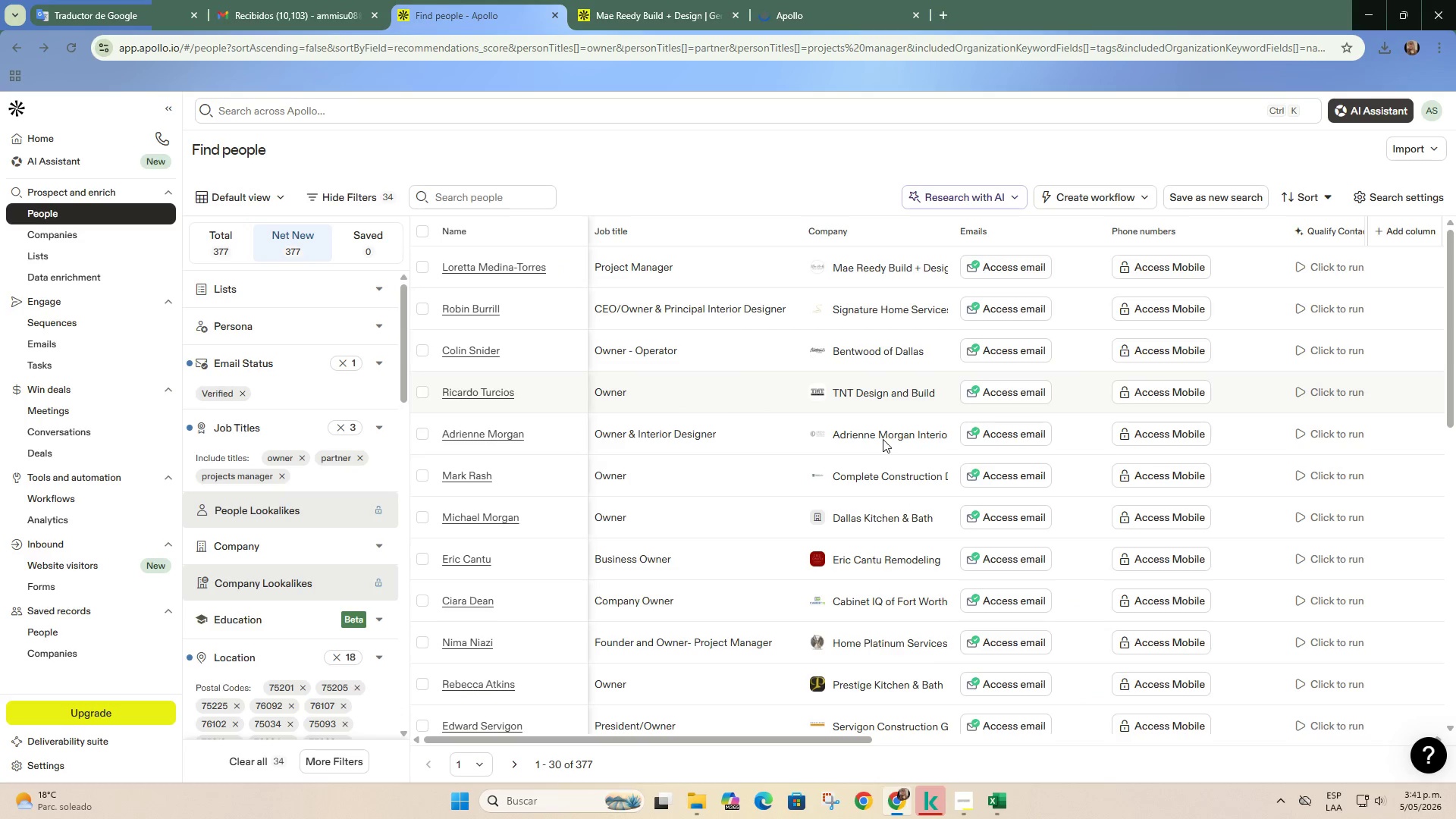 
right_click([883, 430])
 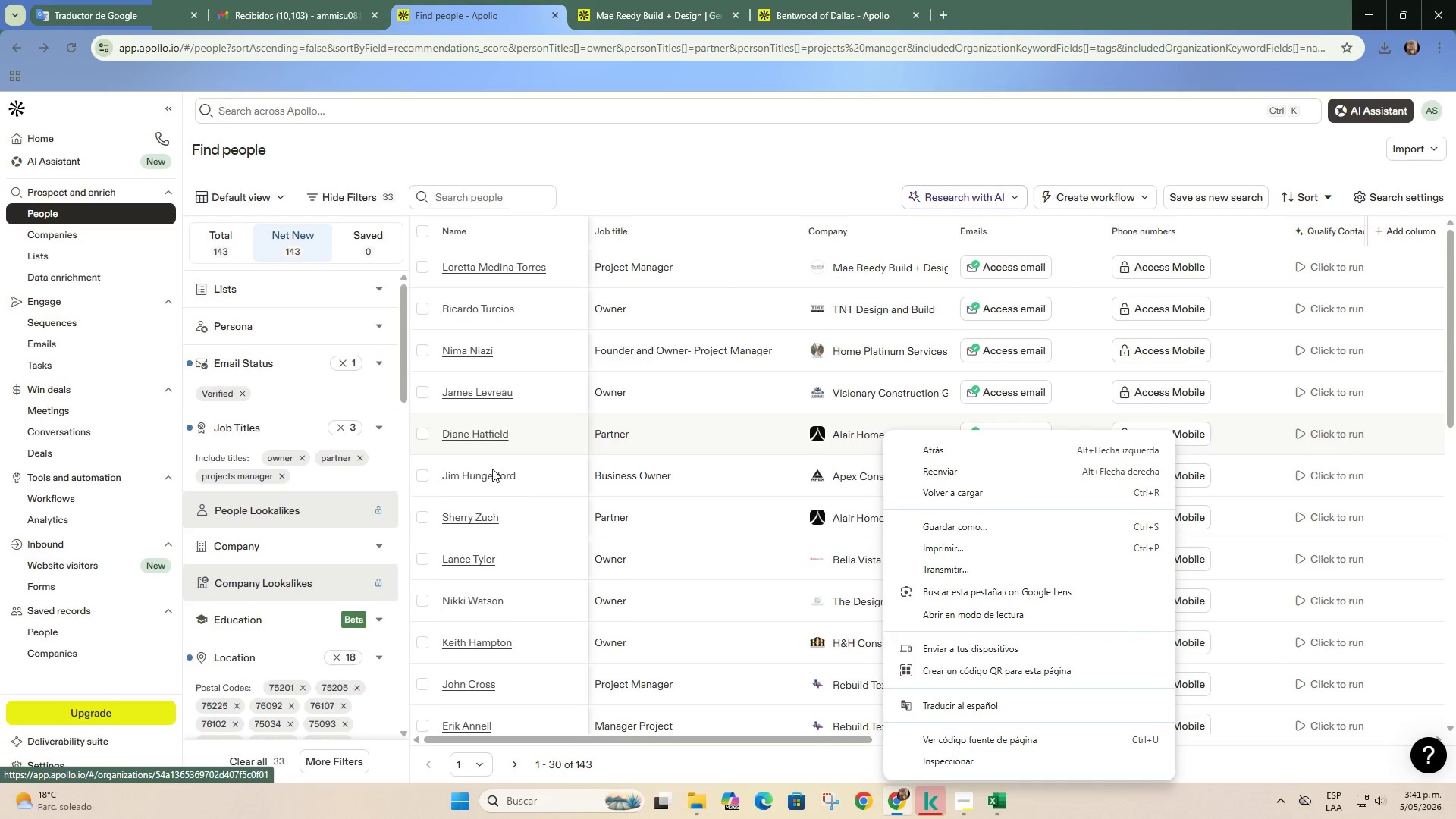 
scroll: coordinate [709, 453], scroll_direction: up, amount: 4.0
 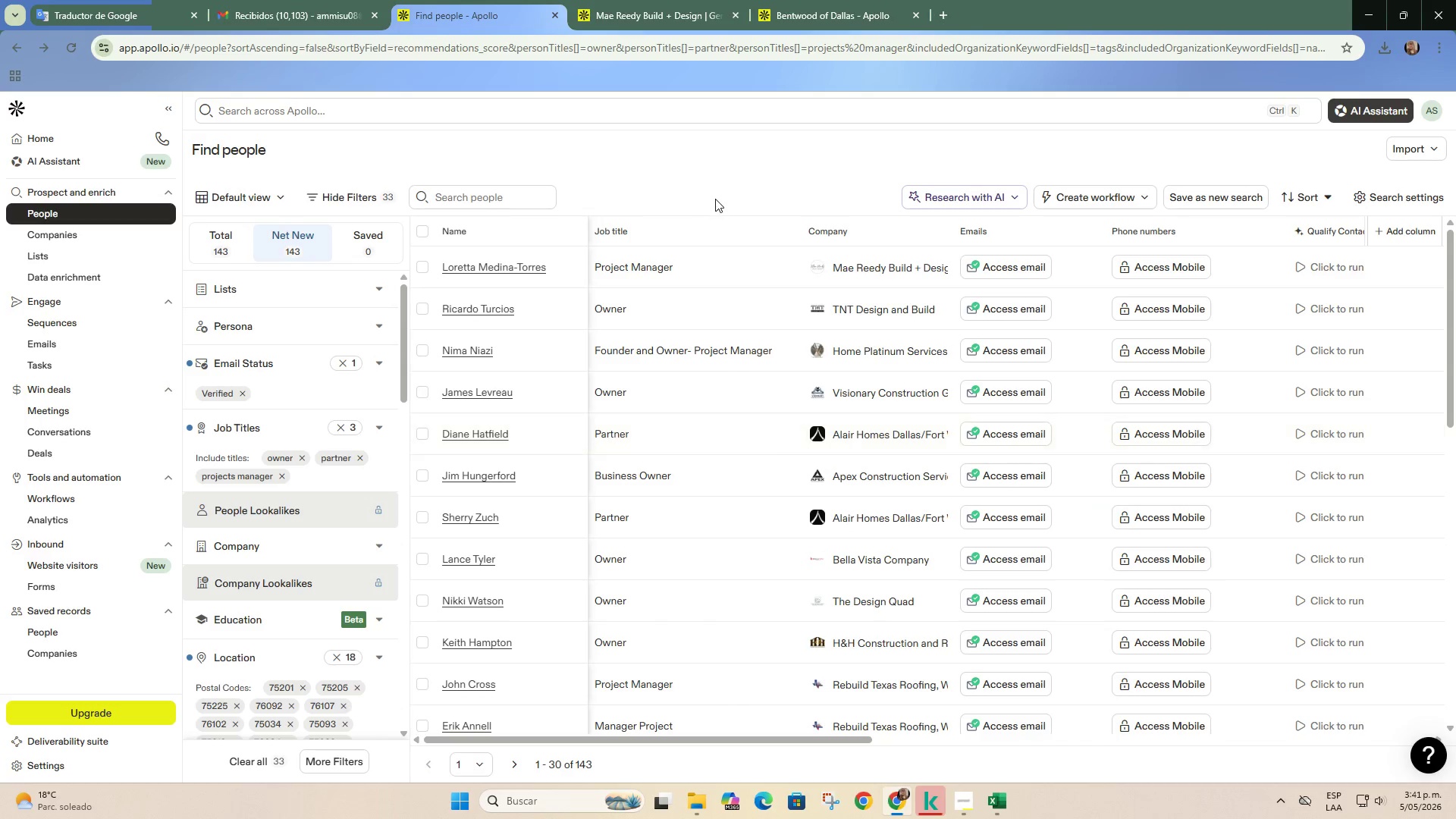 
left_click([715, 199])
 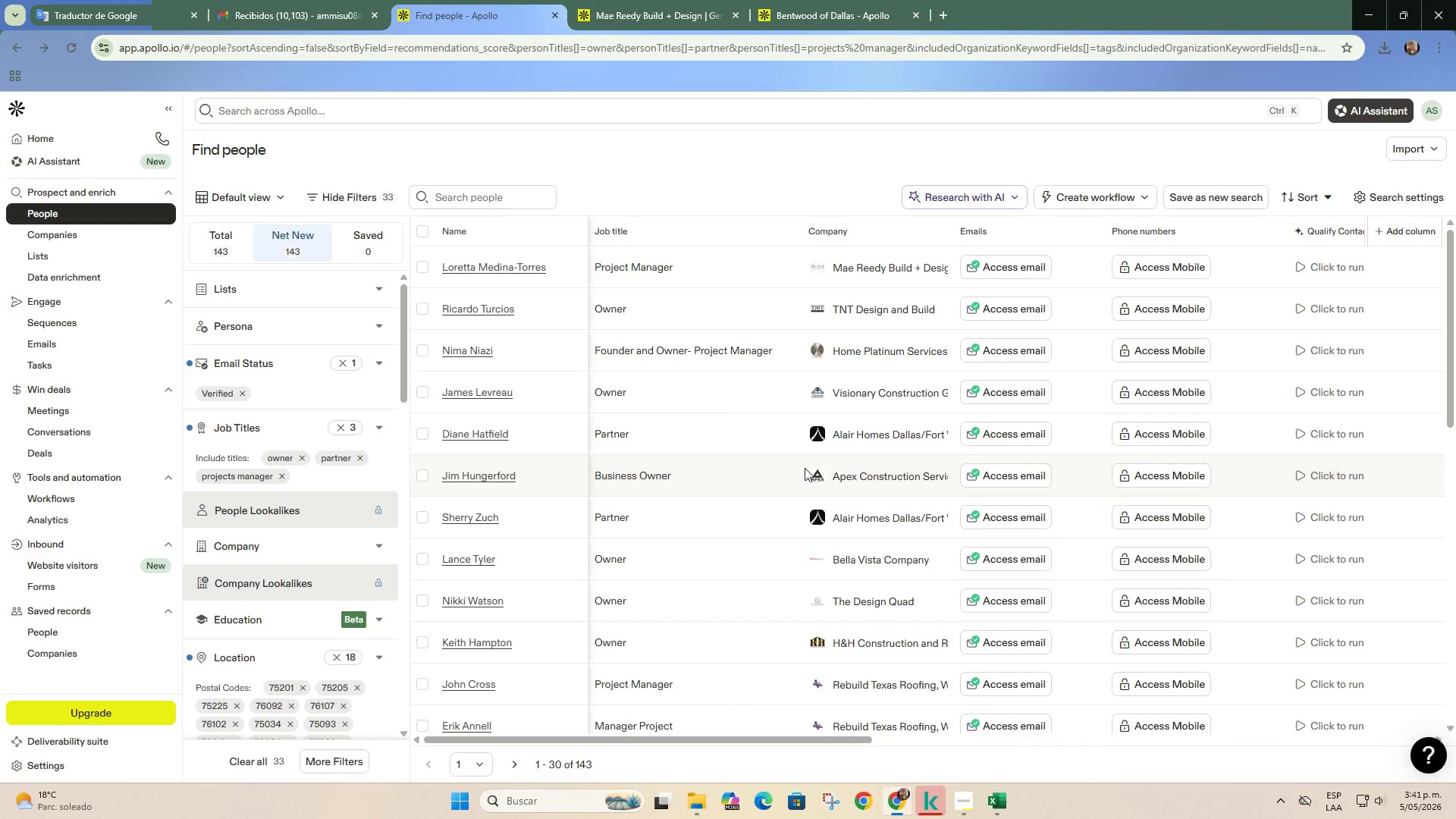 
scroll: coordinate [805, 468], scroll_direction: up, amount: 4.0
 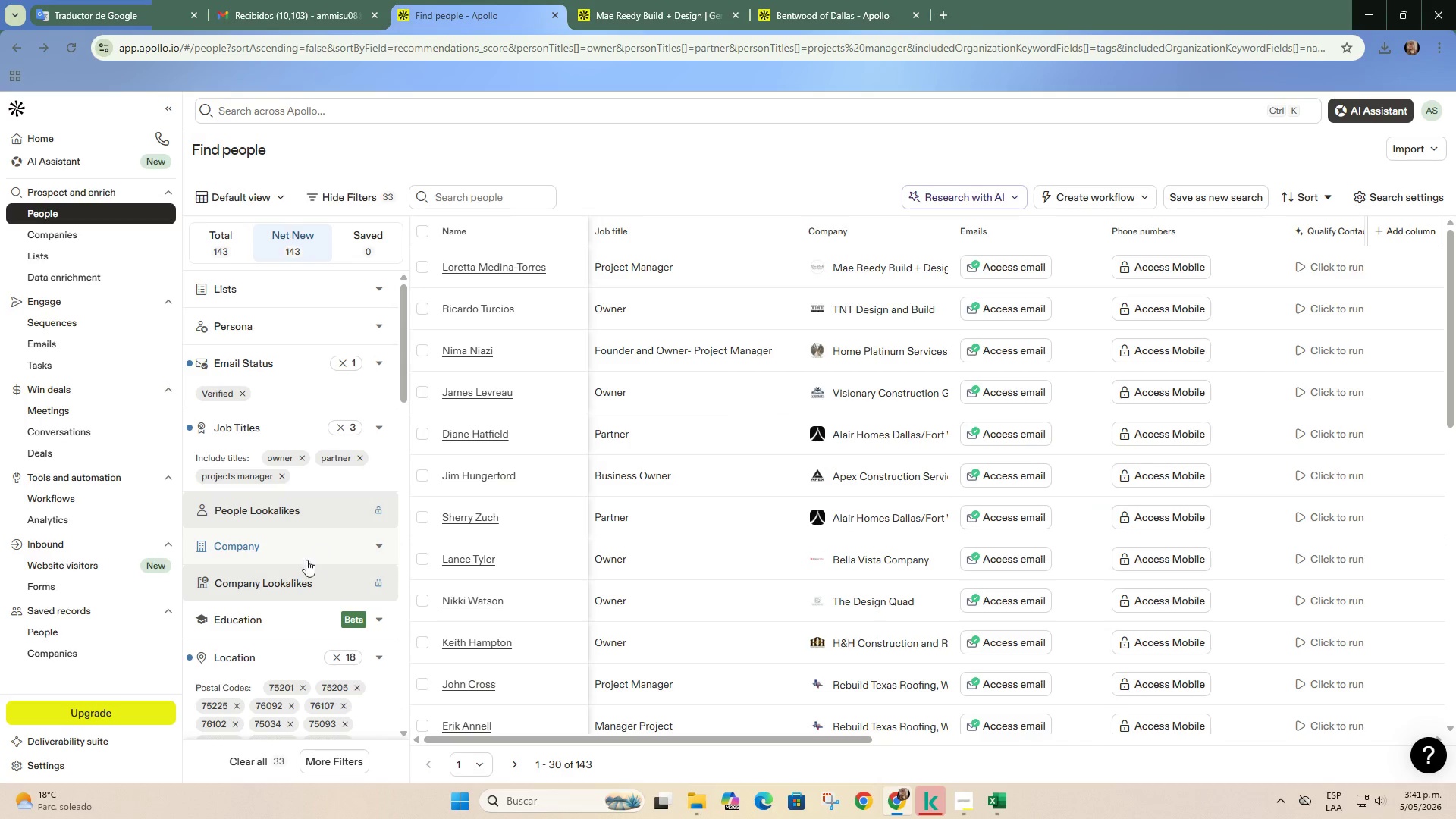 
scroll: coordinate [313, 551], scroll_direction: none, amount: 0.0
 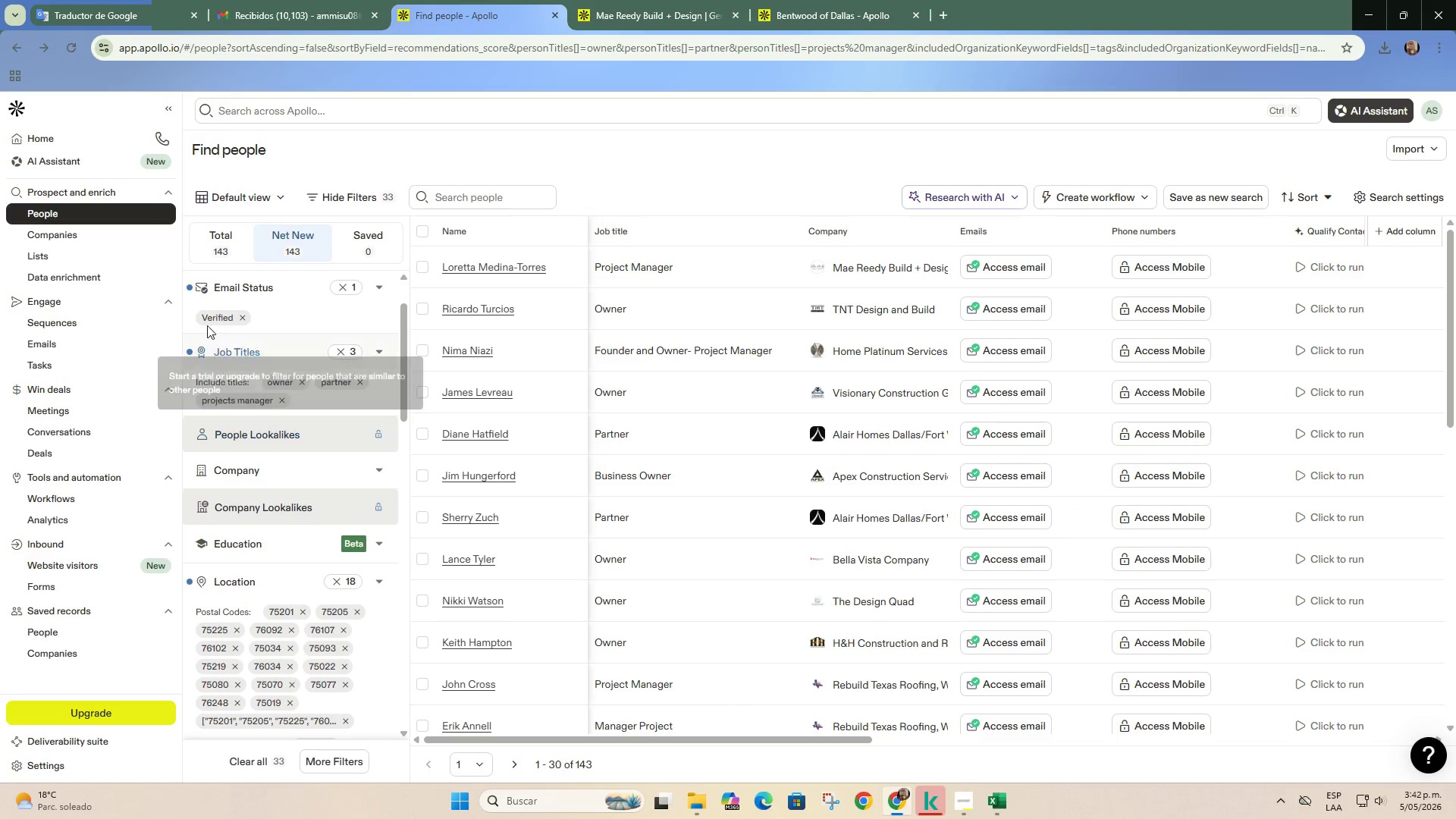 
scroll: coordinate [215, 376], scroll_direction: up, amount: 2.0
 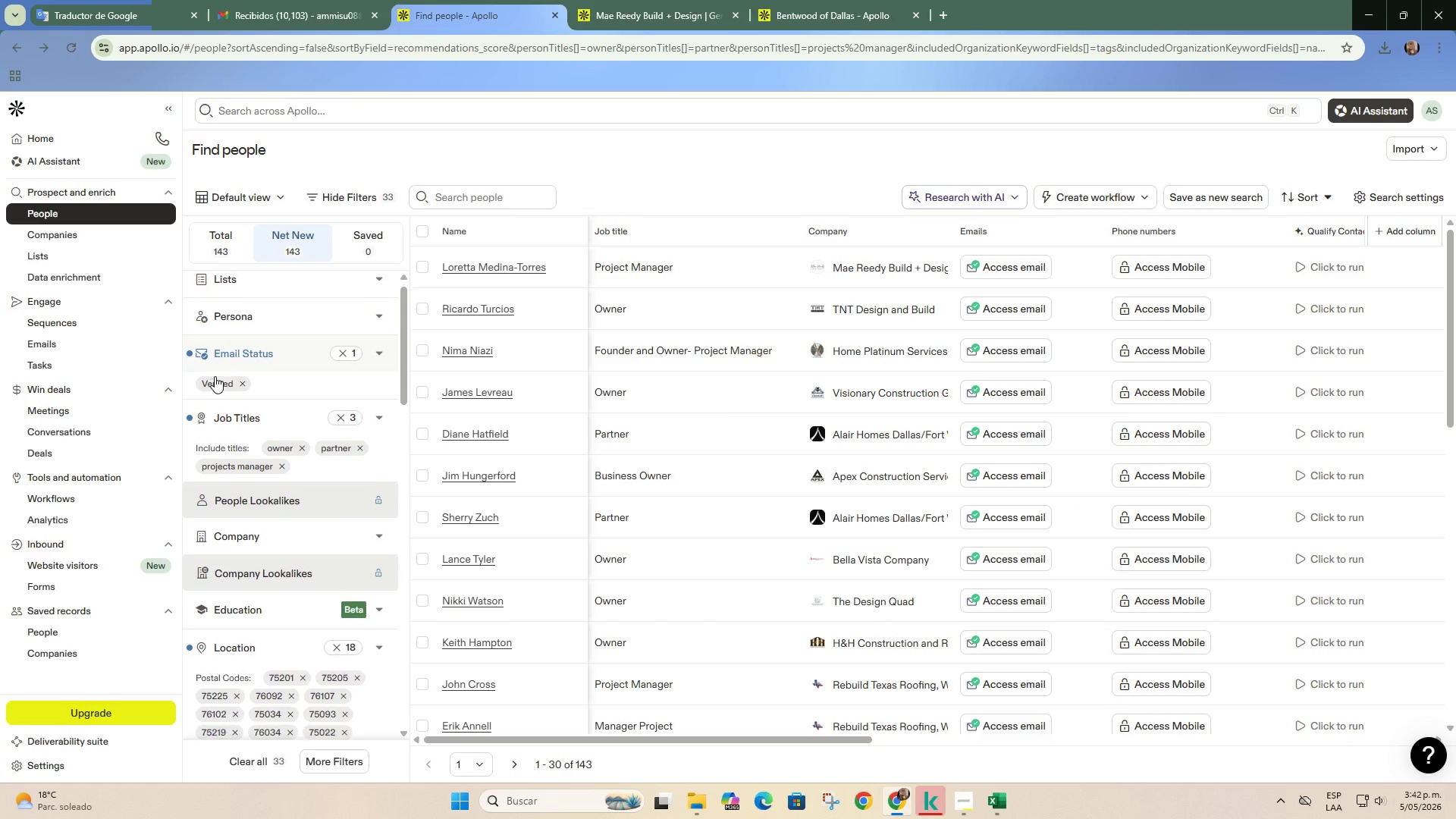 
scroll: coordinate [278, 365], scroll_direction: down, amount: 7.0
 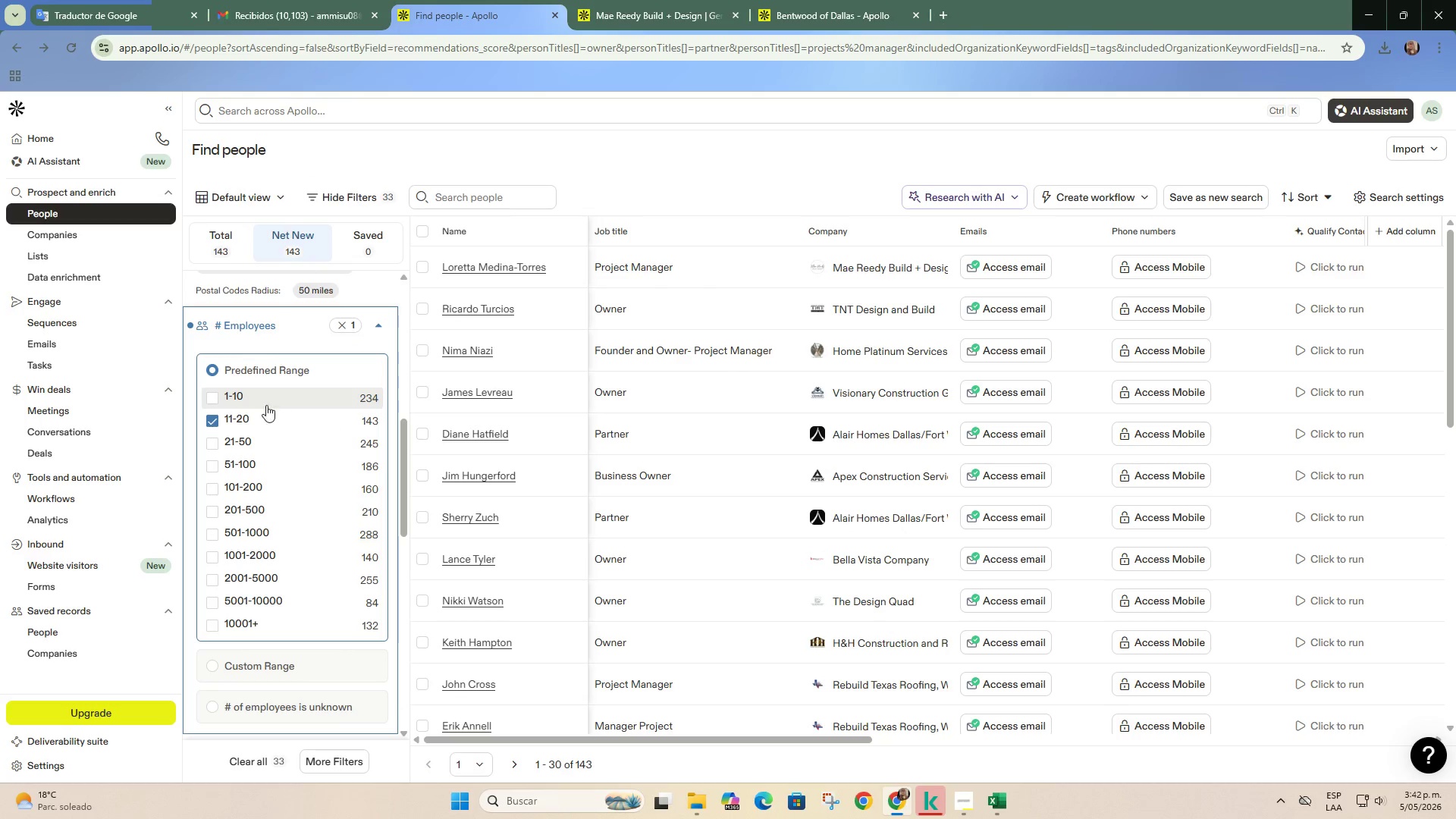 
left_click([256, 404])
 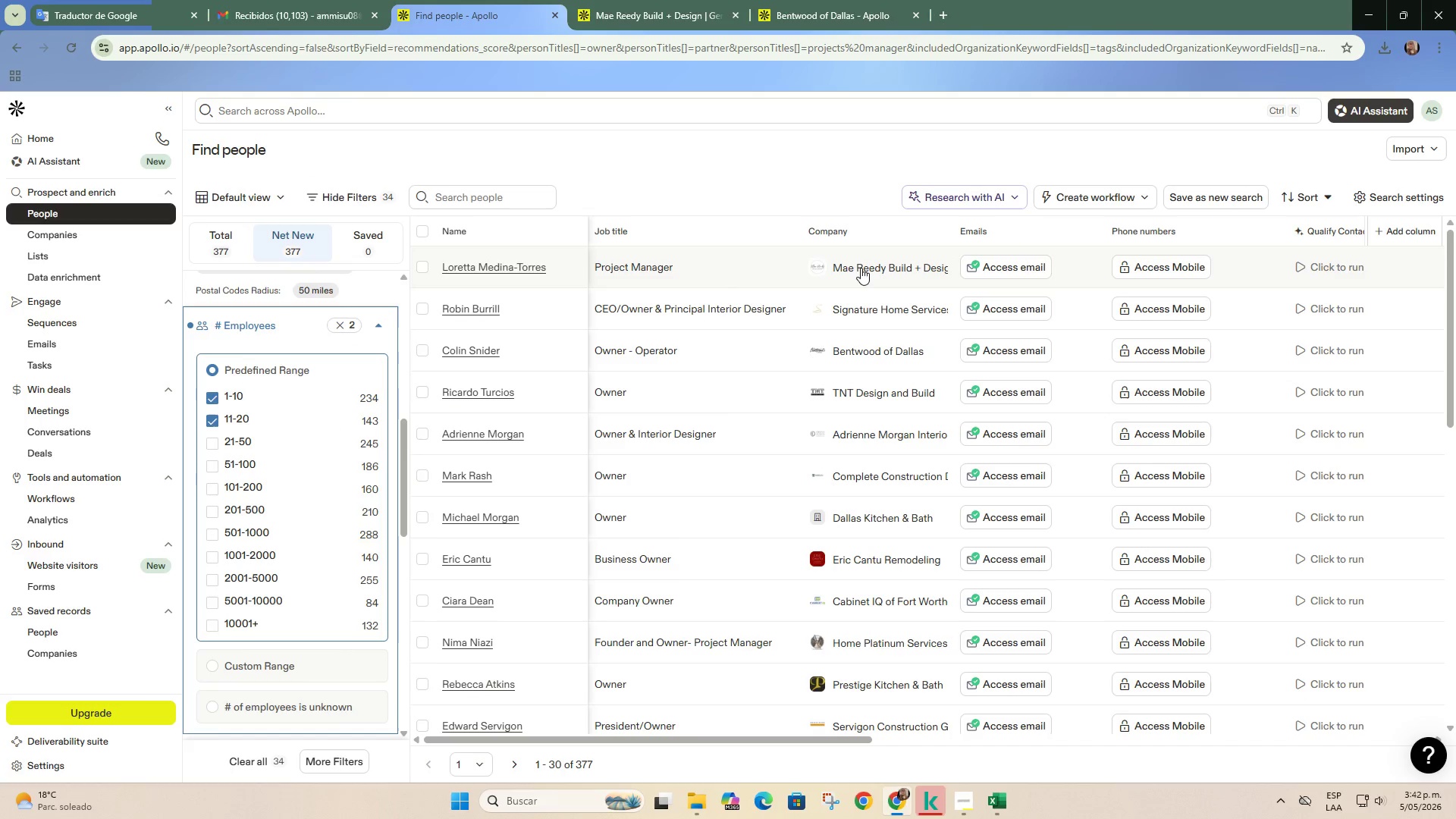 
left_click([697, 8])
 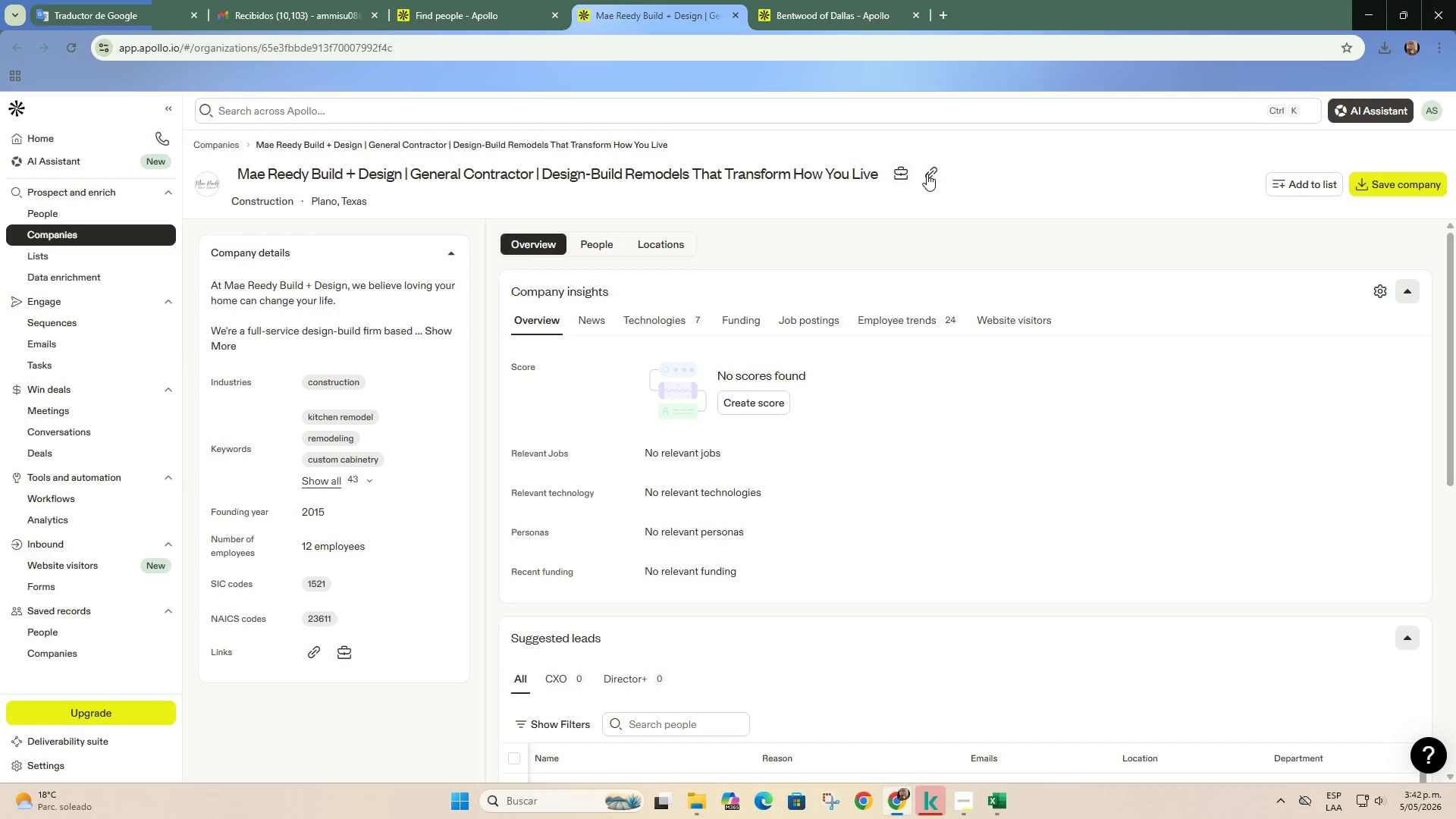 
left_click([927, 174])
 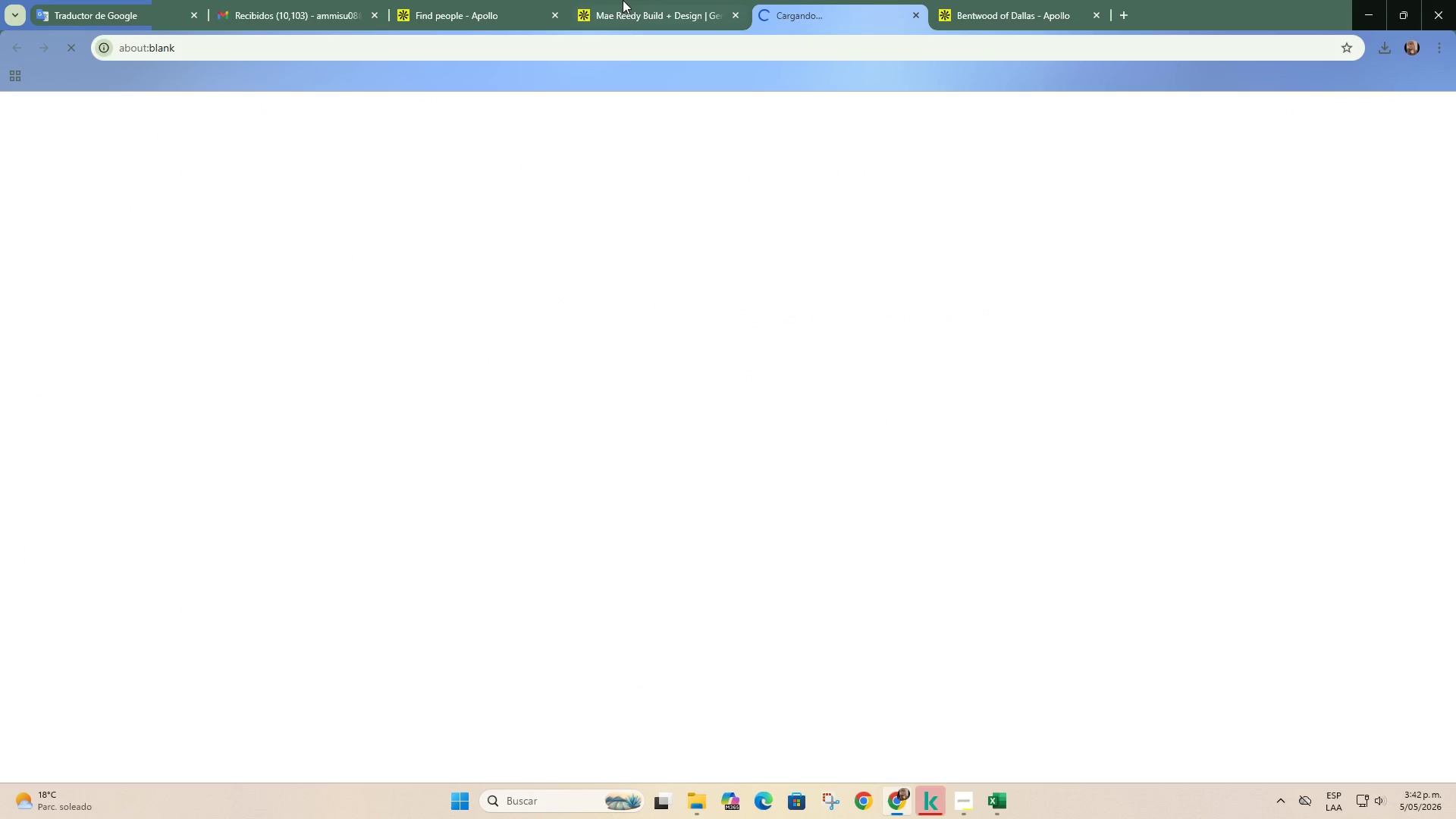 
left_click([651, 1])
 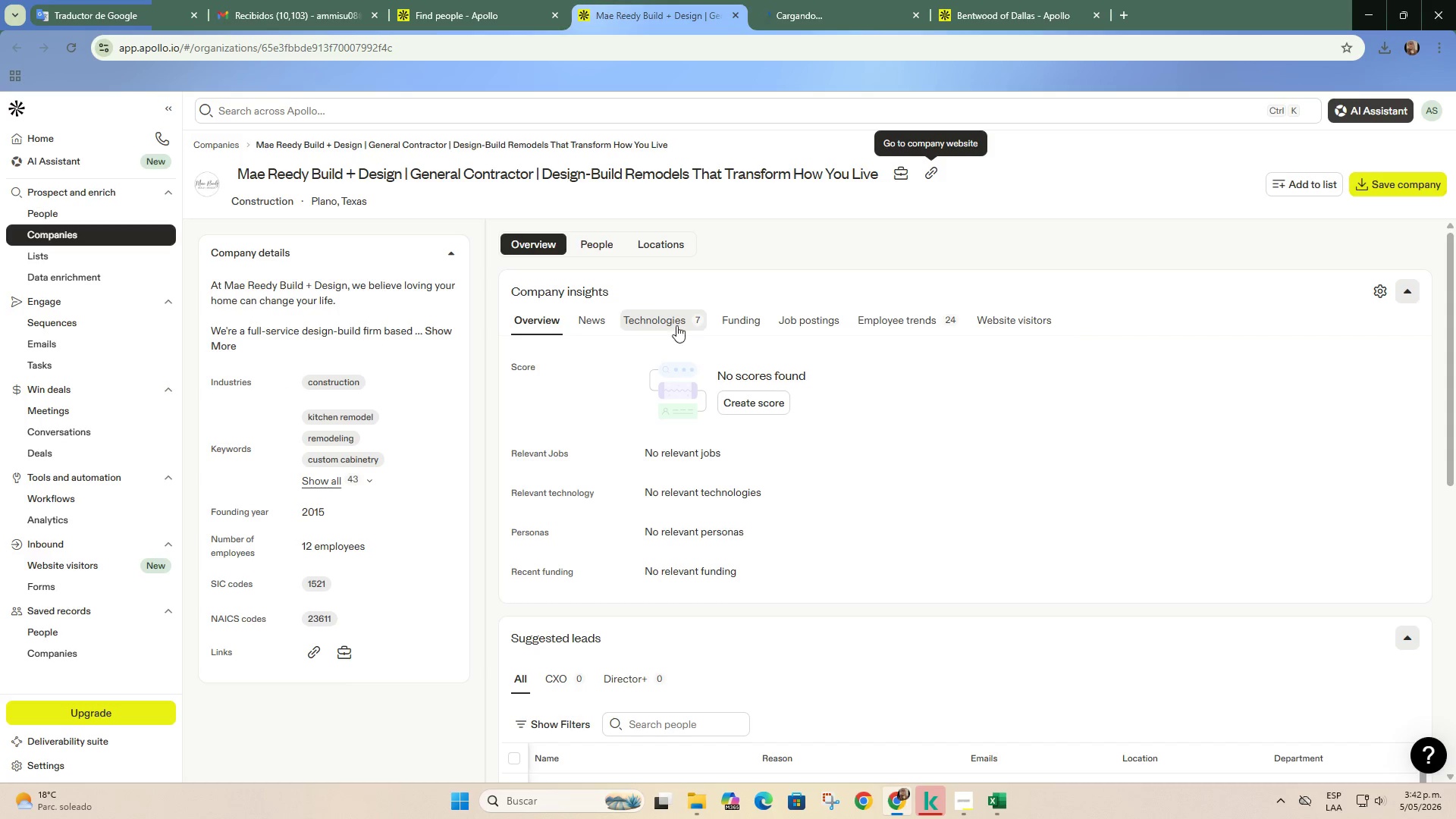 
wait(5.48)
 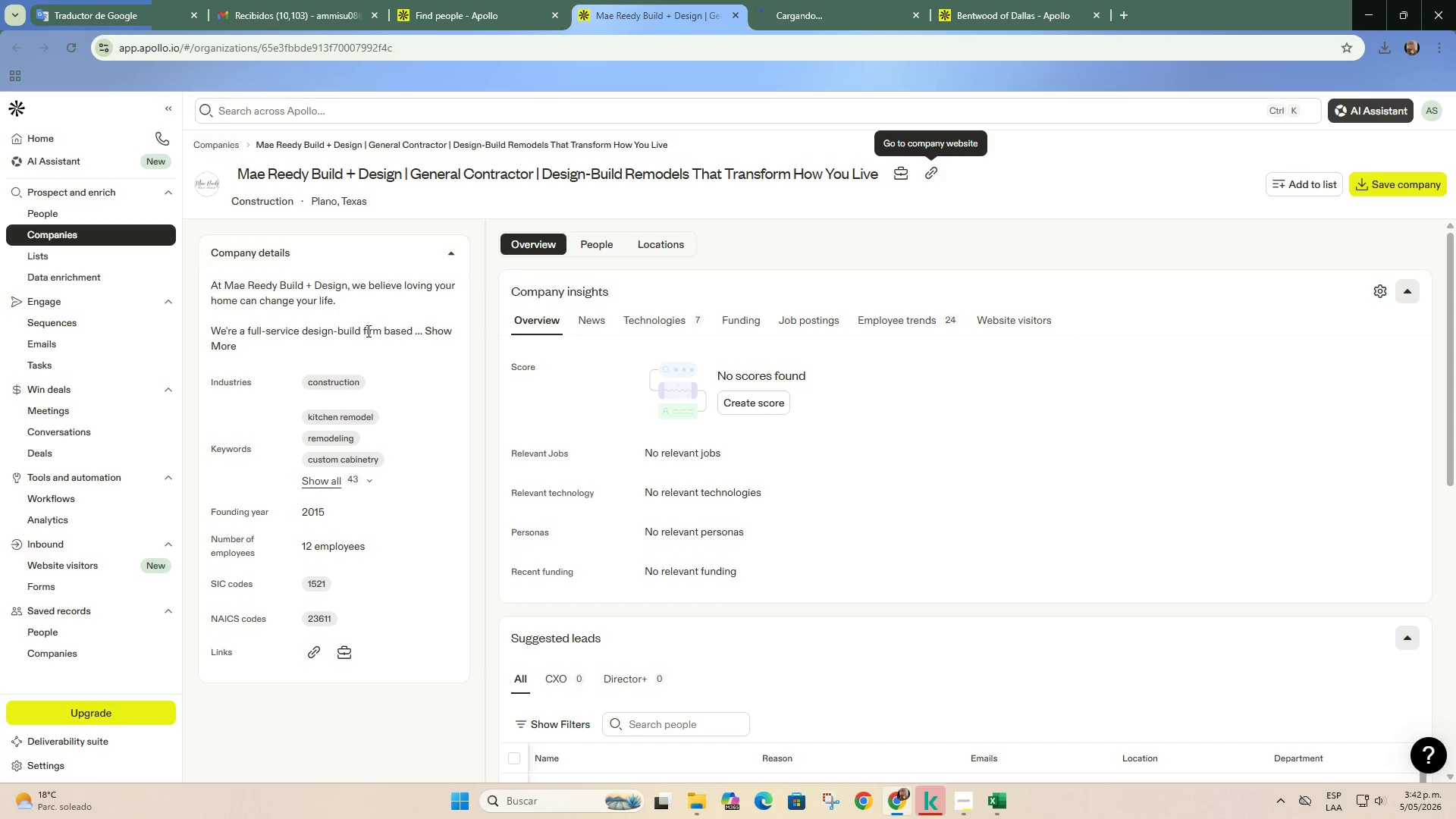 
left_click([665, 234])
 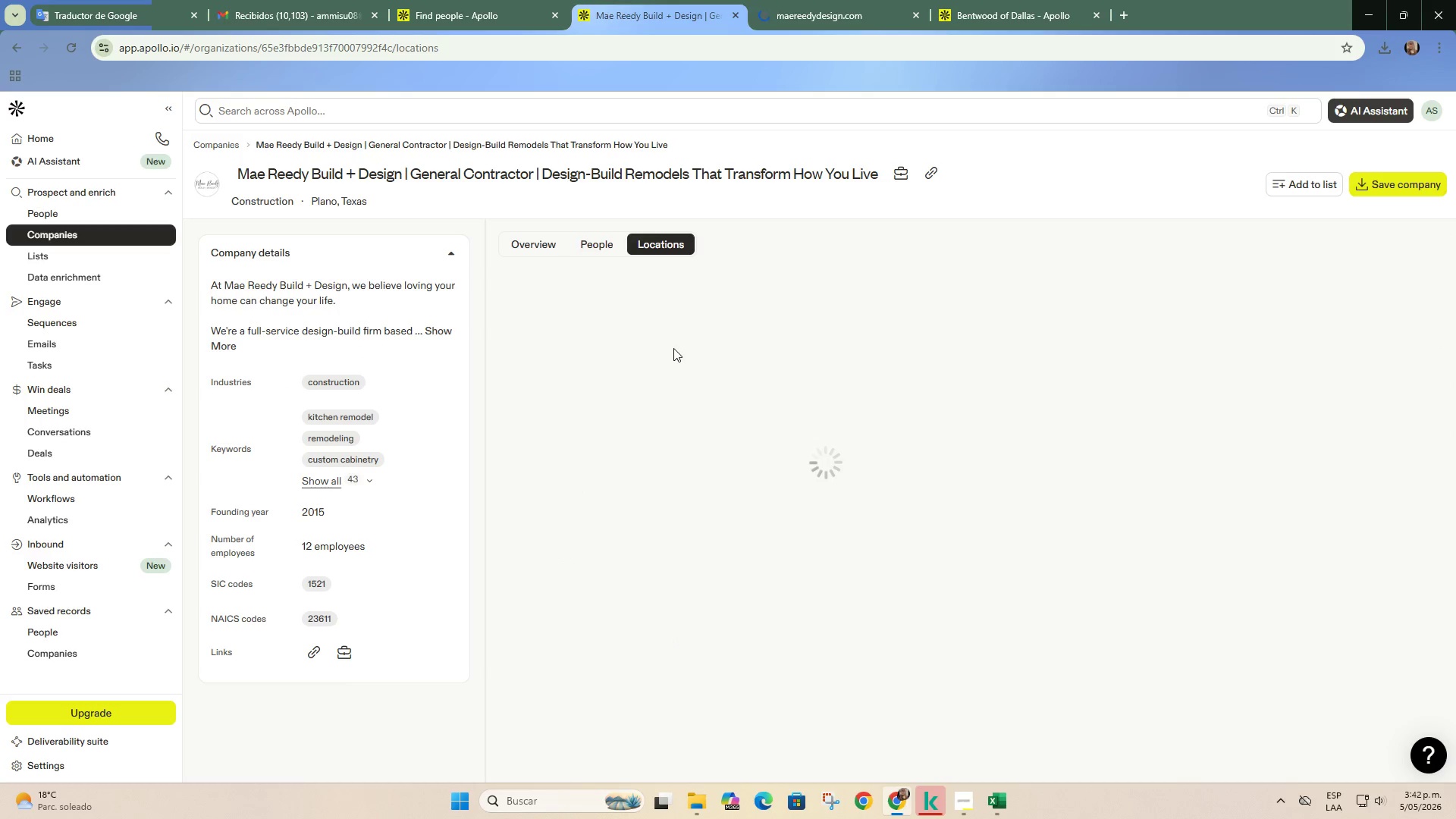 
left_click([989, 0])
 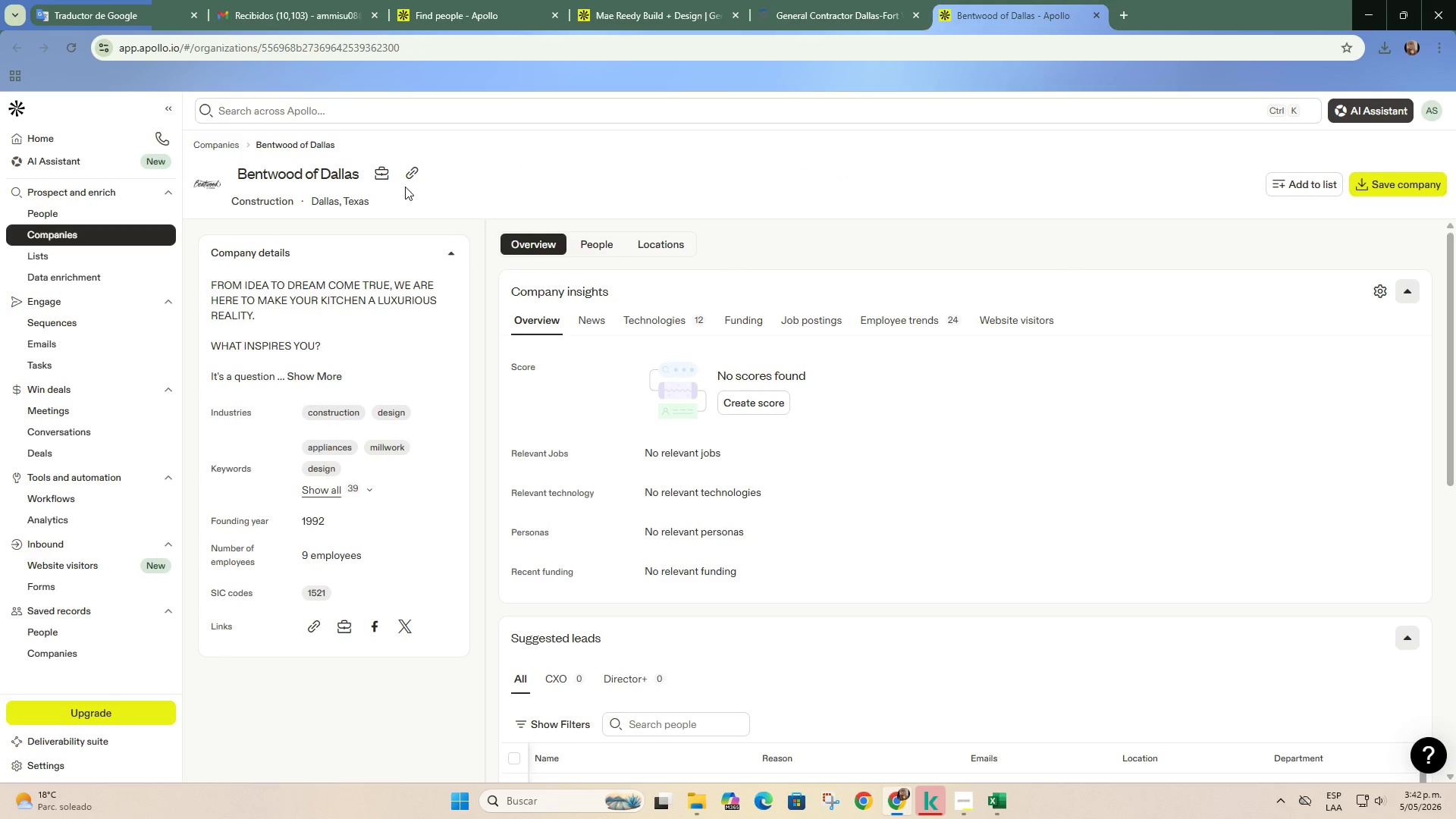 
left_click([413, 171])
 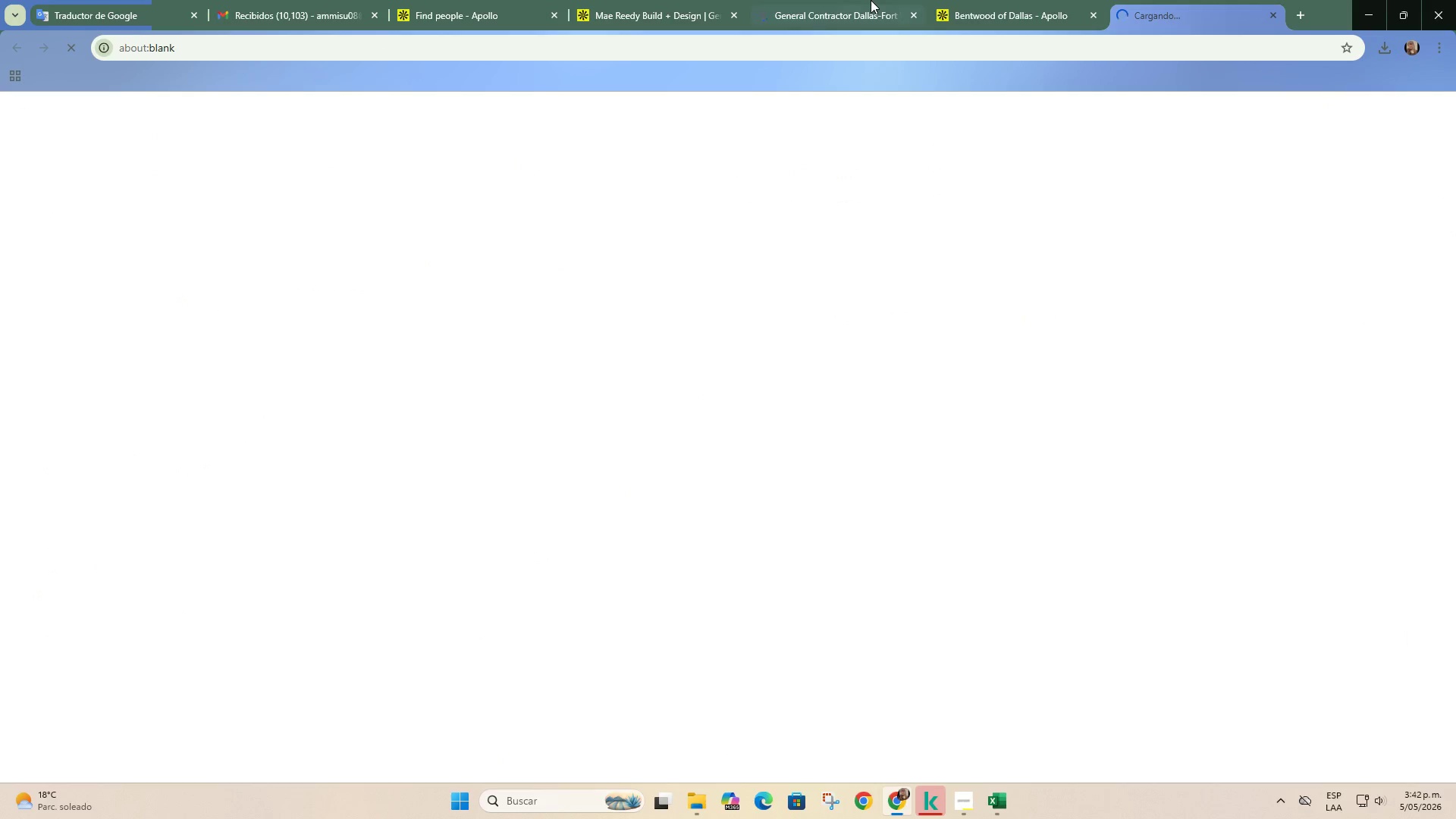 
left_click([871, 0])
 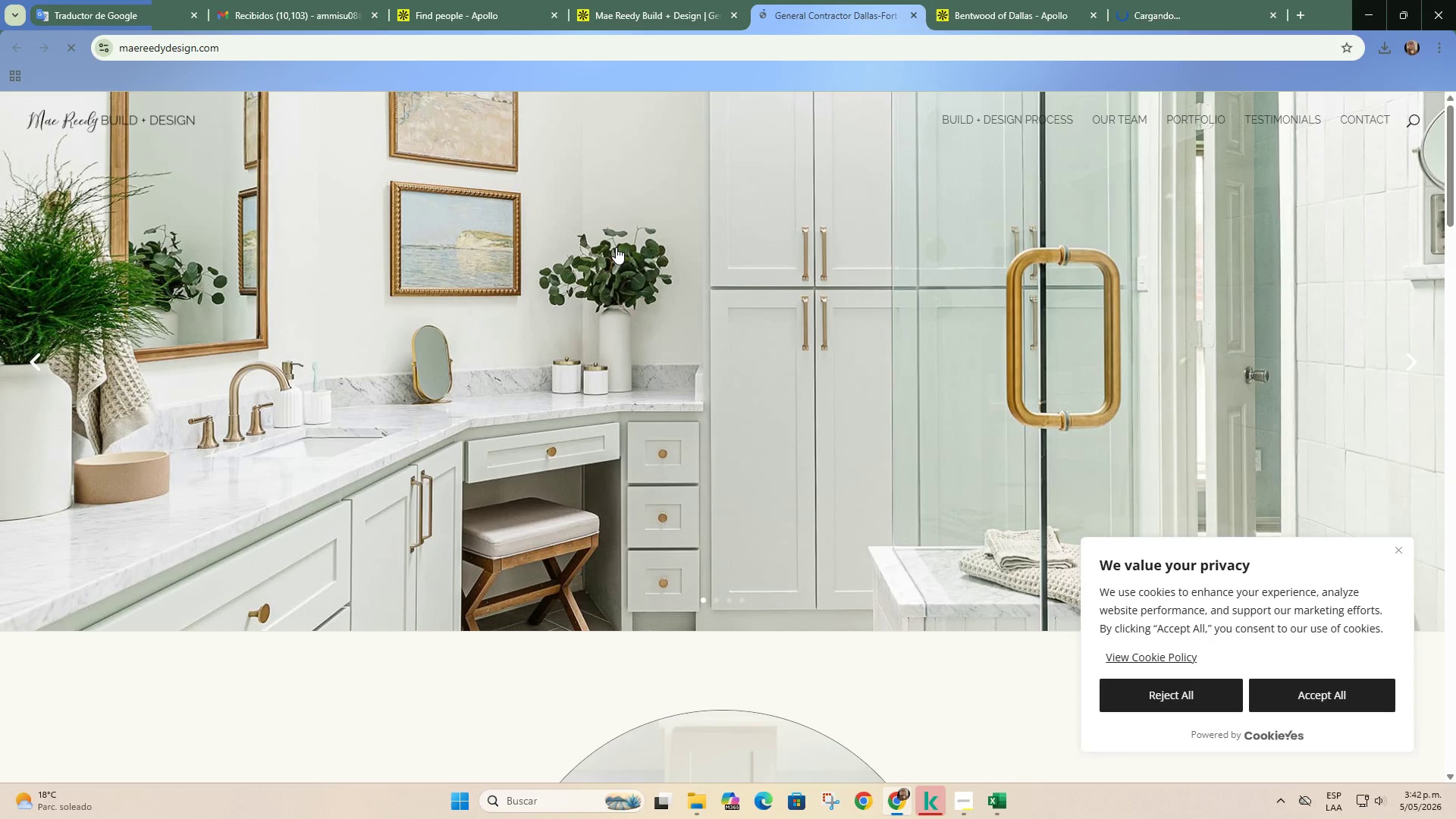 
scroll: coordinate [614, 248], scroll_direction: down, amount: 11.0
 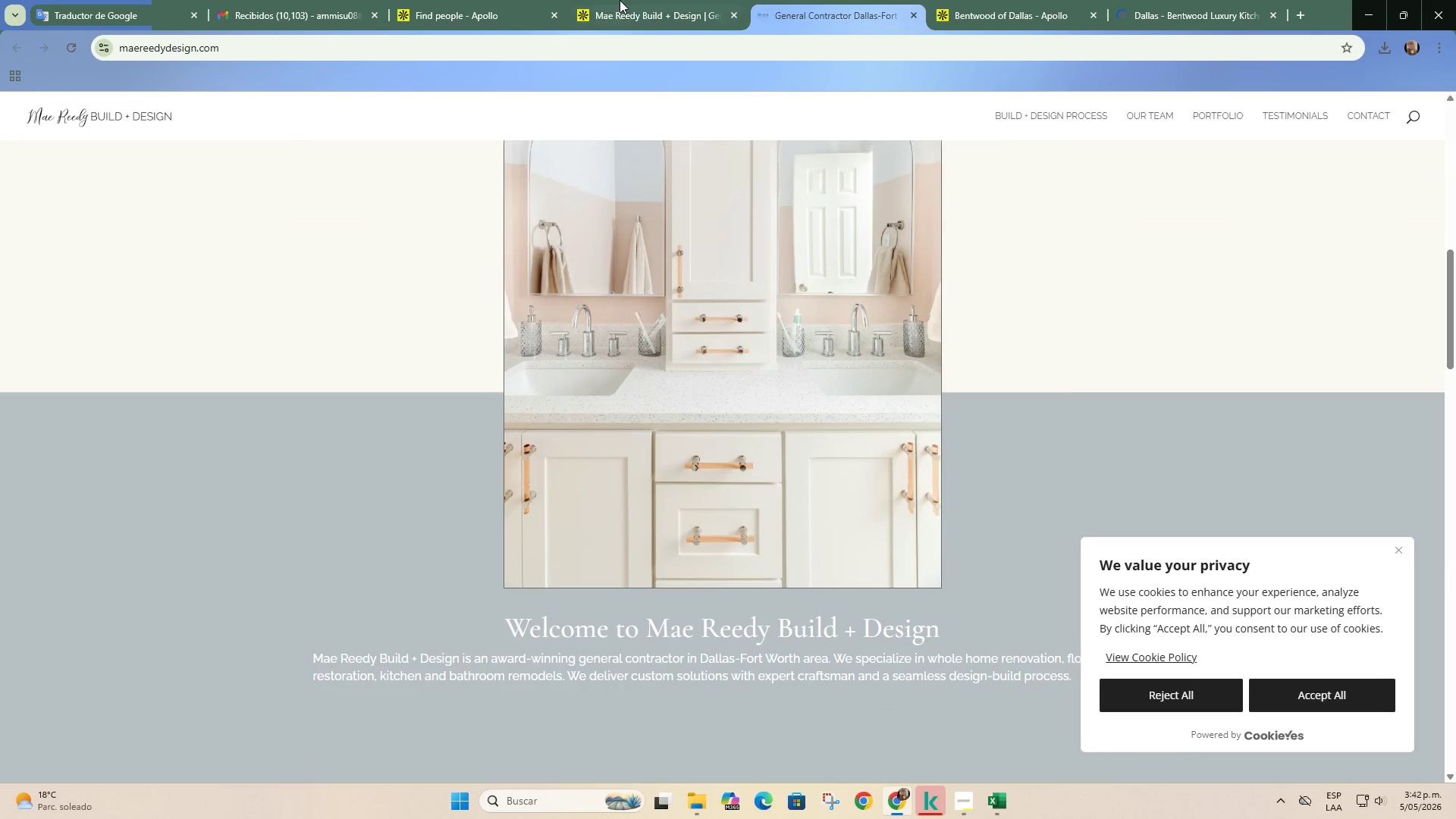 
left_click([620, 0])
 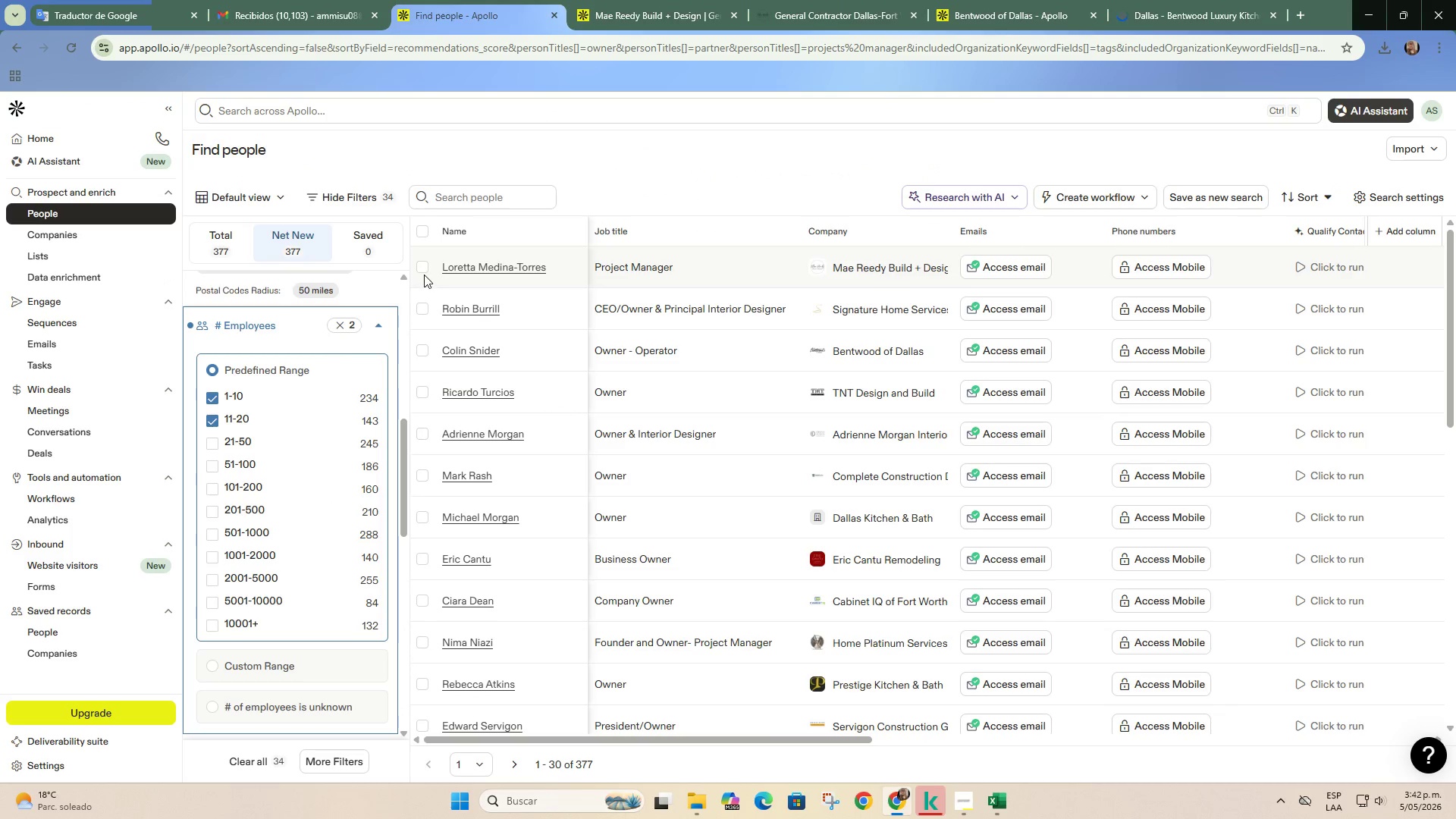 
left_click([421, 271])
 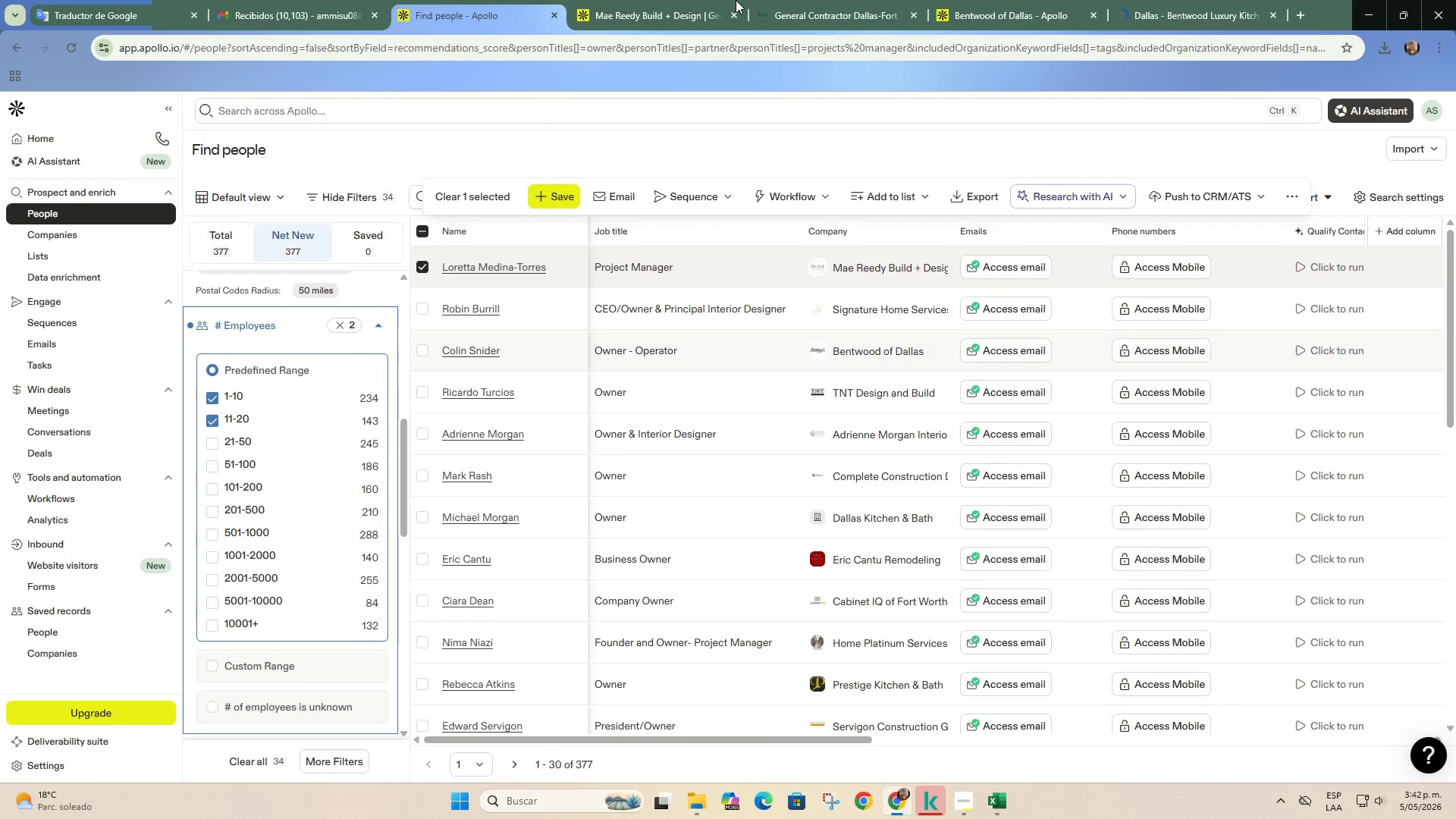 
left_click([805, 0])
 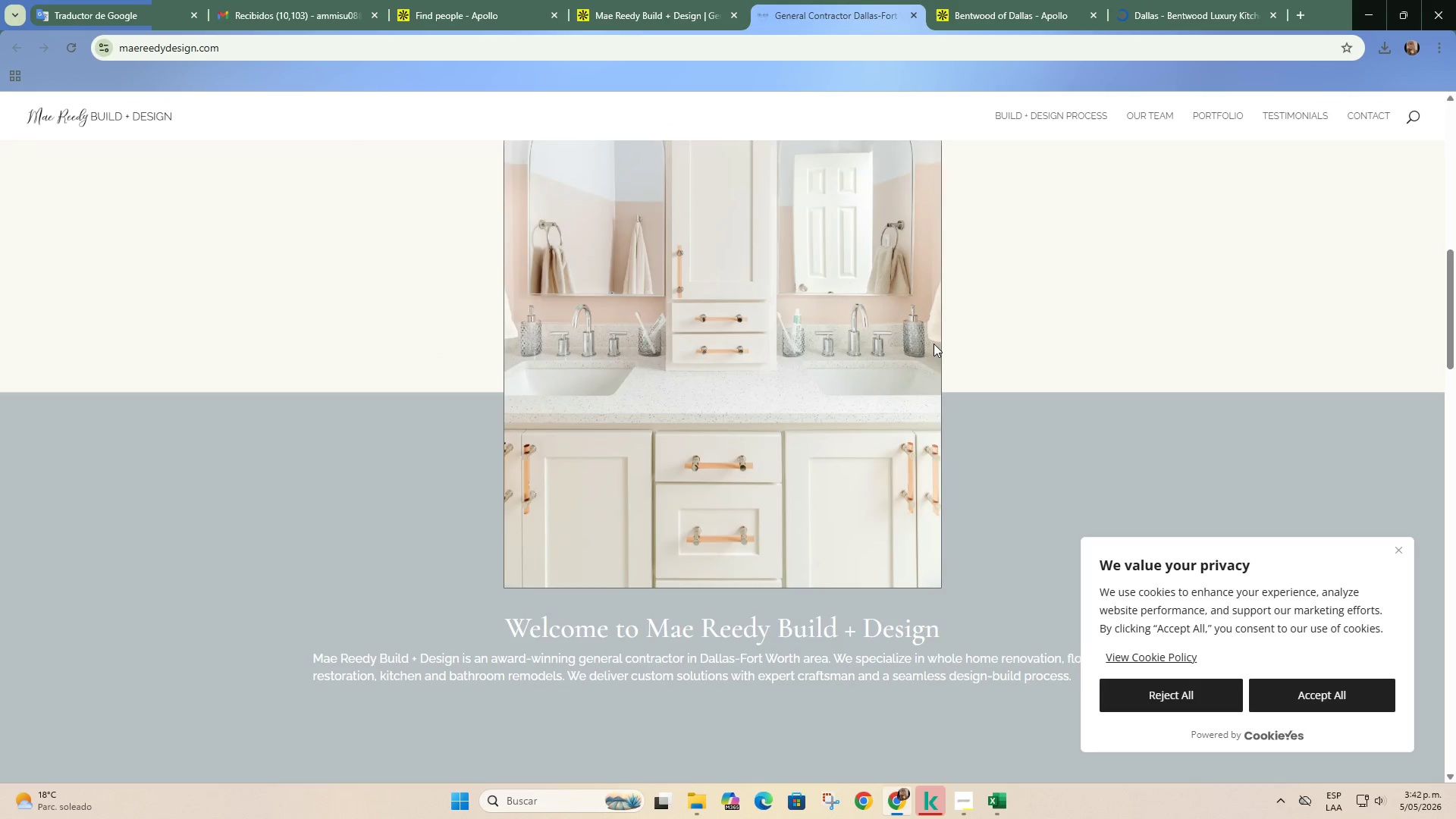 
scroll: coordinate [928, 351], scroll_direction: down, amount: 9.0
 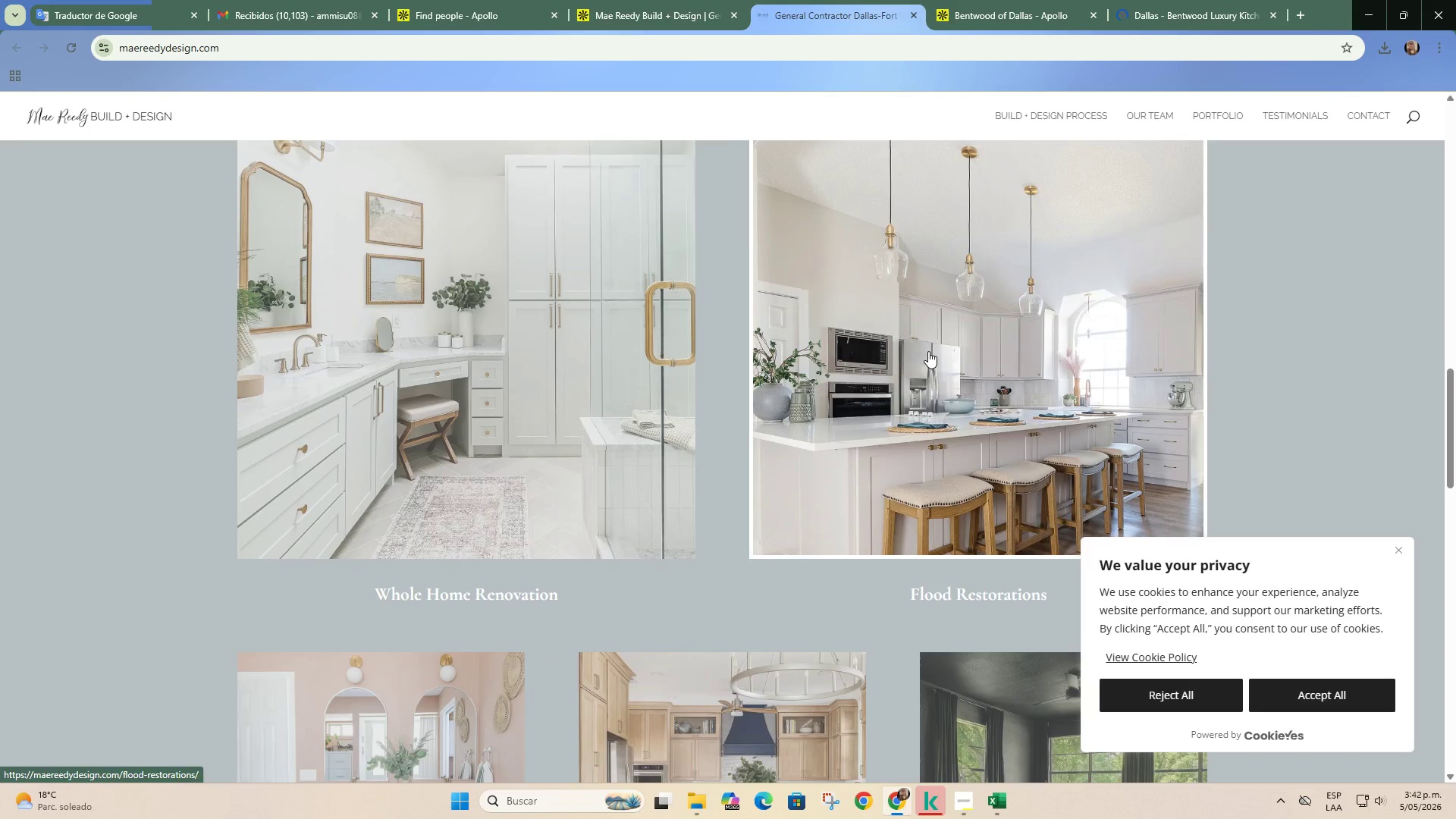 
scroll: coordinate [928, 351], scroll_direction: up, amount: 3.0
 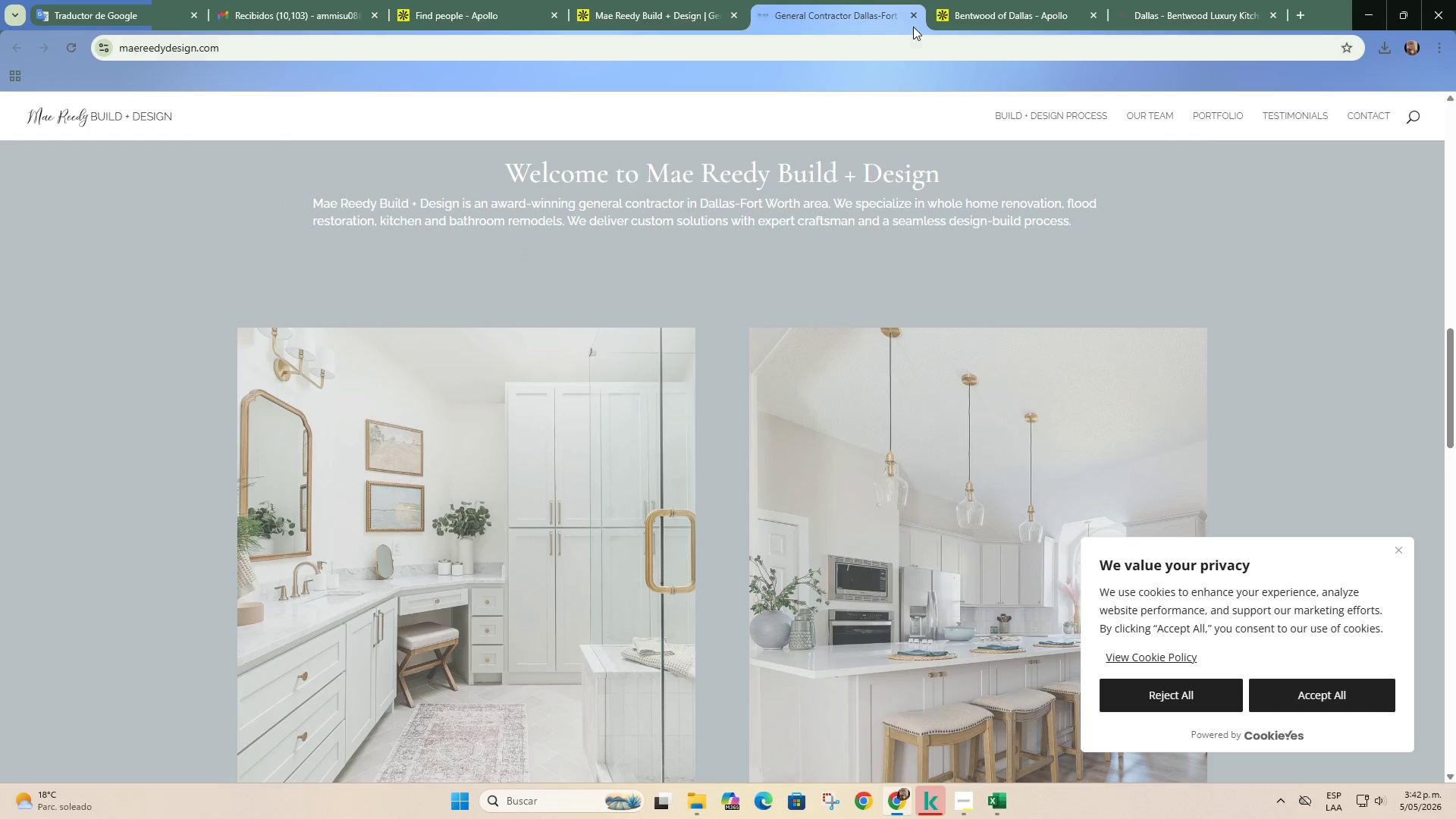 
left_click([913, 13])
 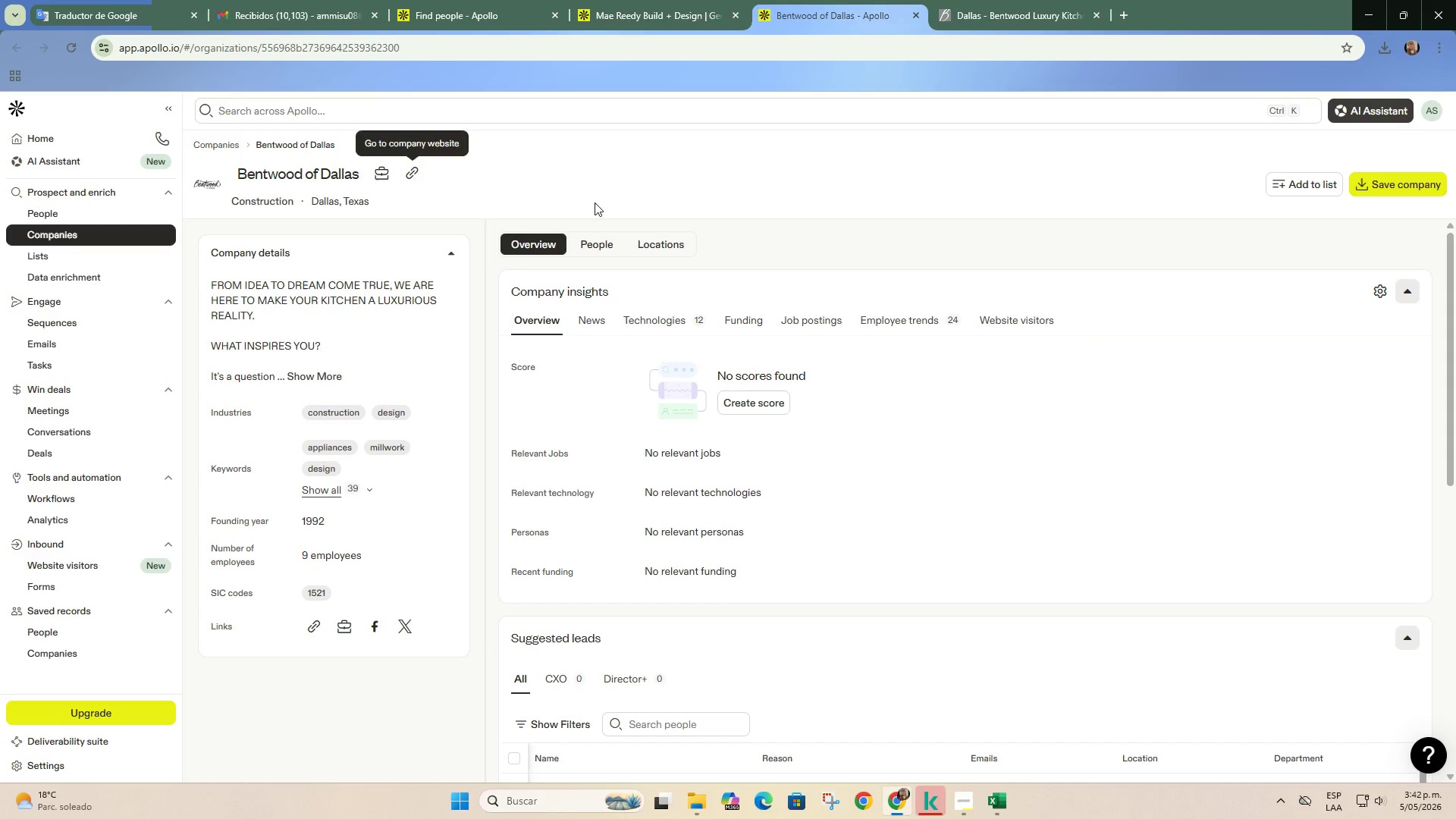 
left_click([669, 0])
 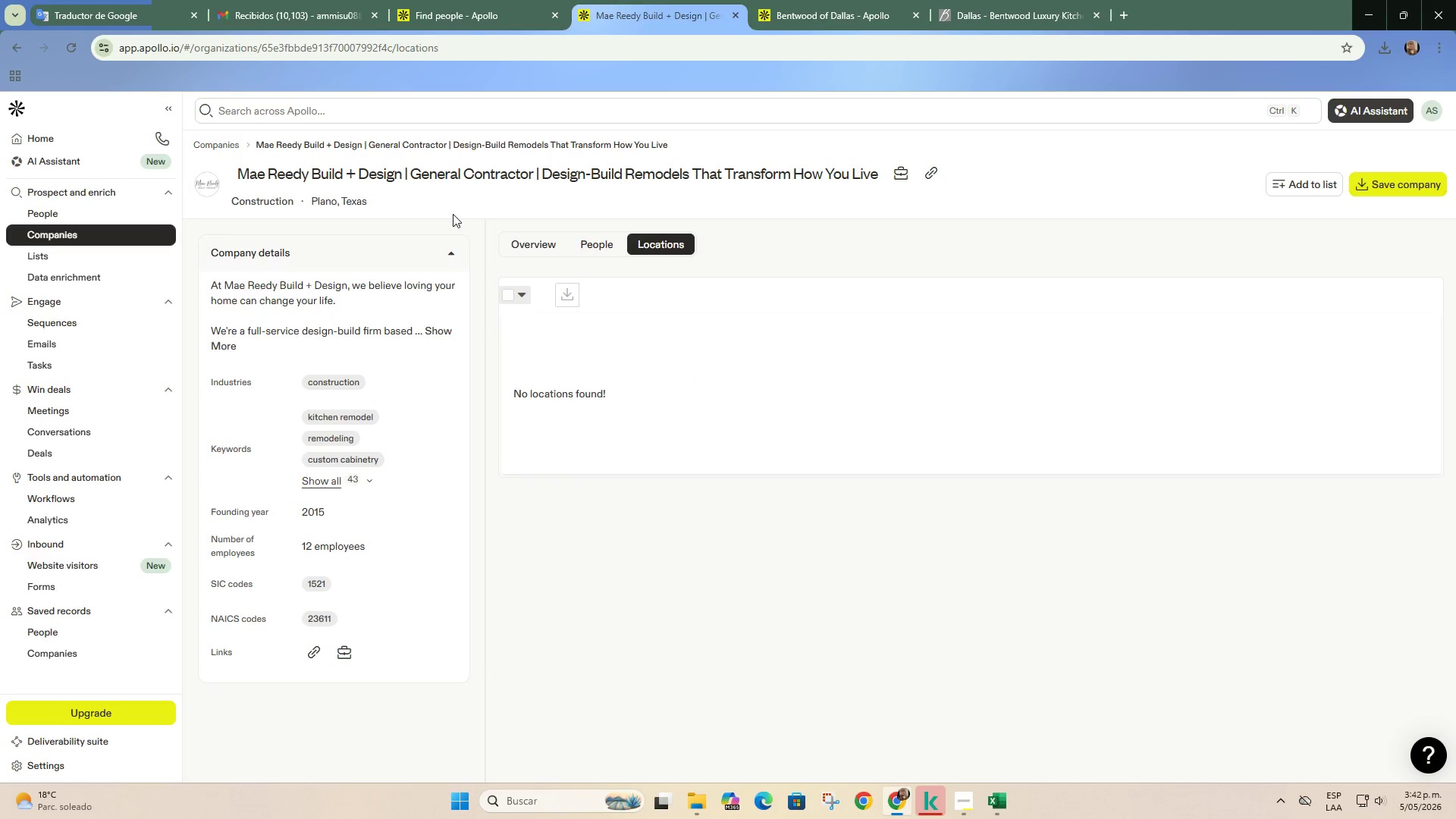 
left_click([472, 1])
 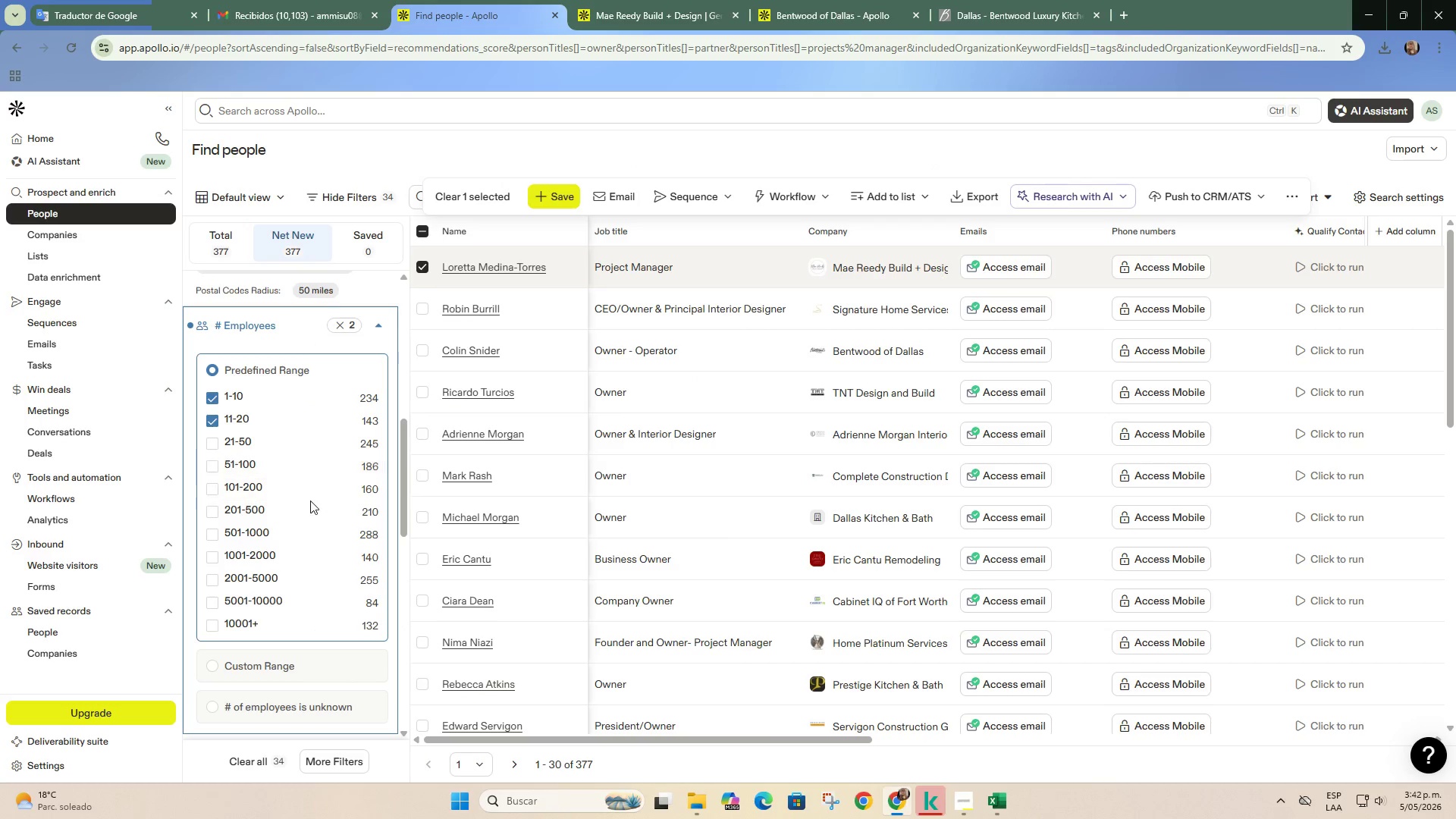 
scroll: coordinate [310, 500], scroll_direction: down, amount: 7.0
 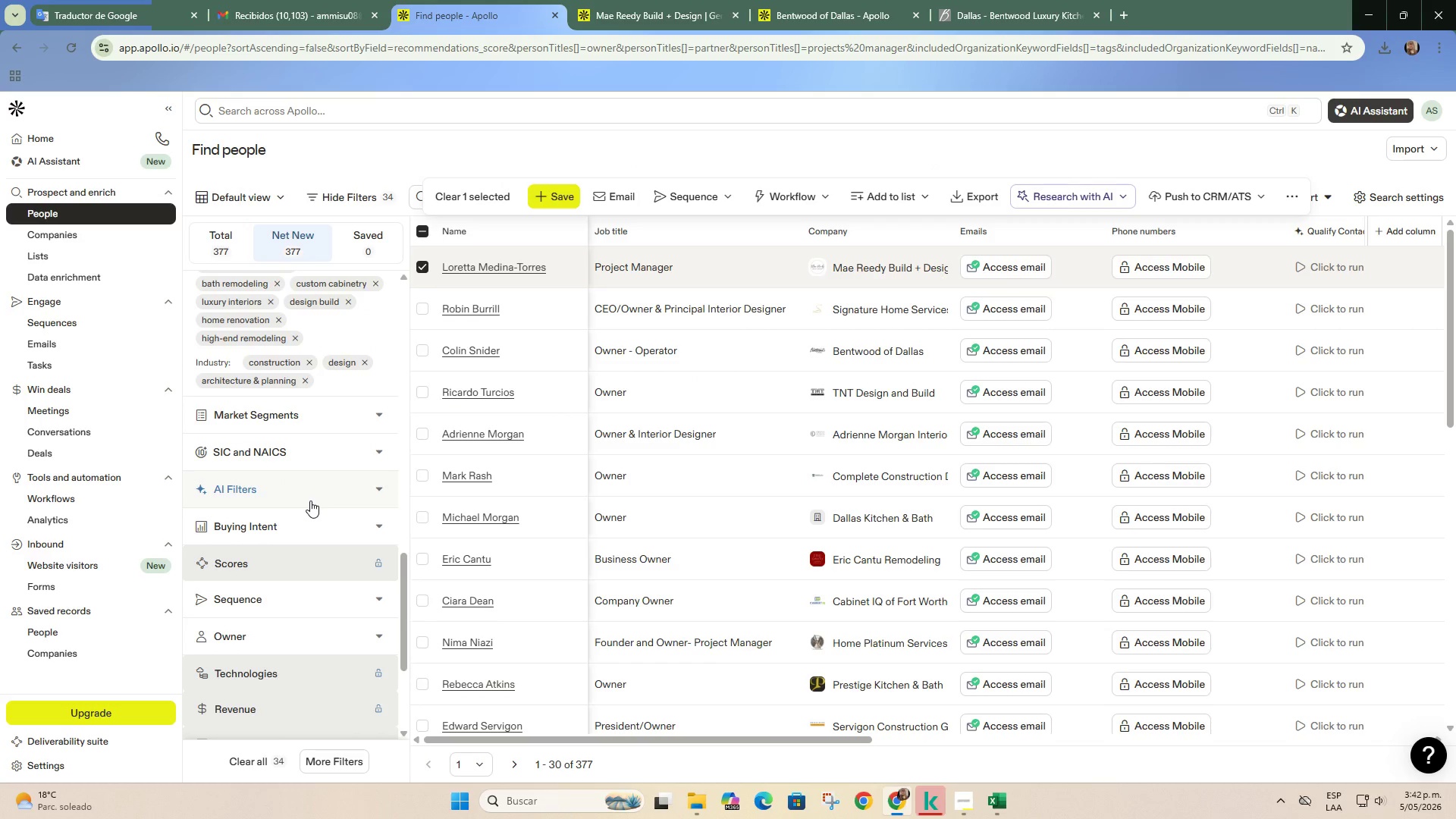 
scroll: coordinate [310, 497], scroll_direction: up, amount: 4.0
 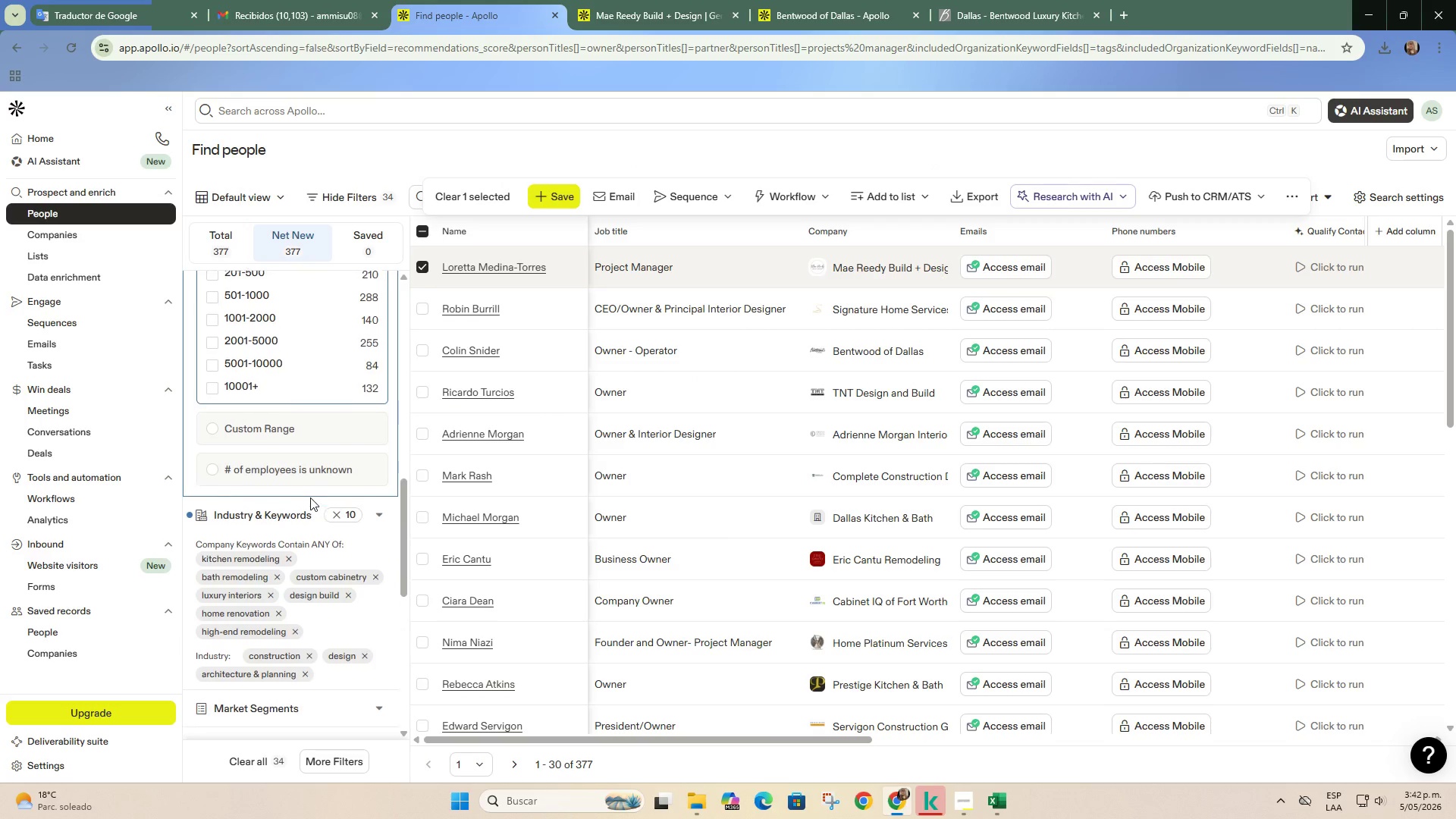 
scroll: coordinate [310, 497], scroll_direction: down, amount: 3.0
 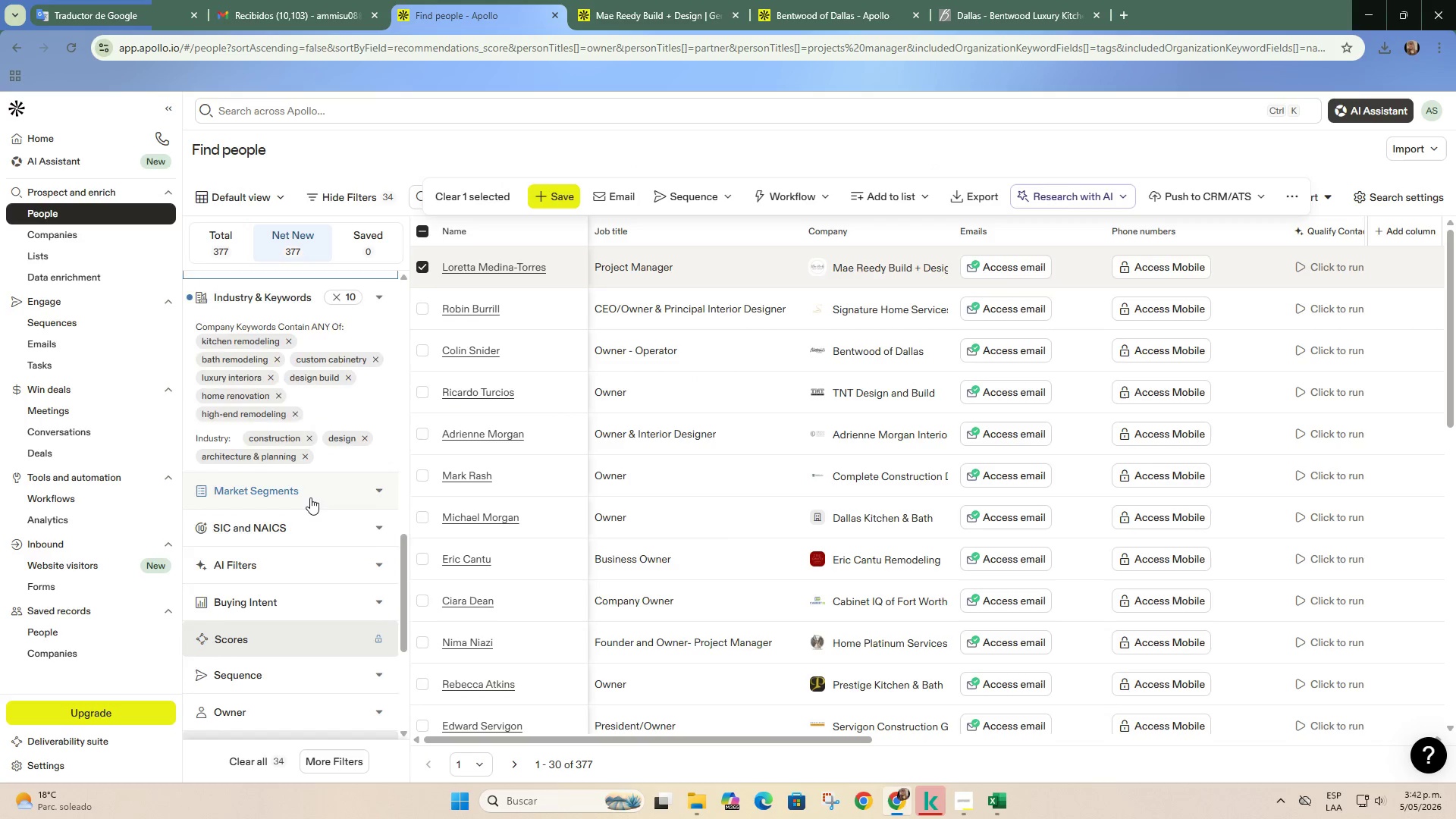 
scroll: coordinate [314, 486], scroll_direction: up, amount: 8.0
 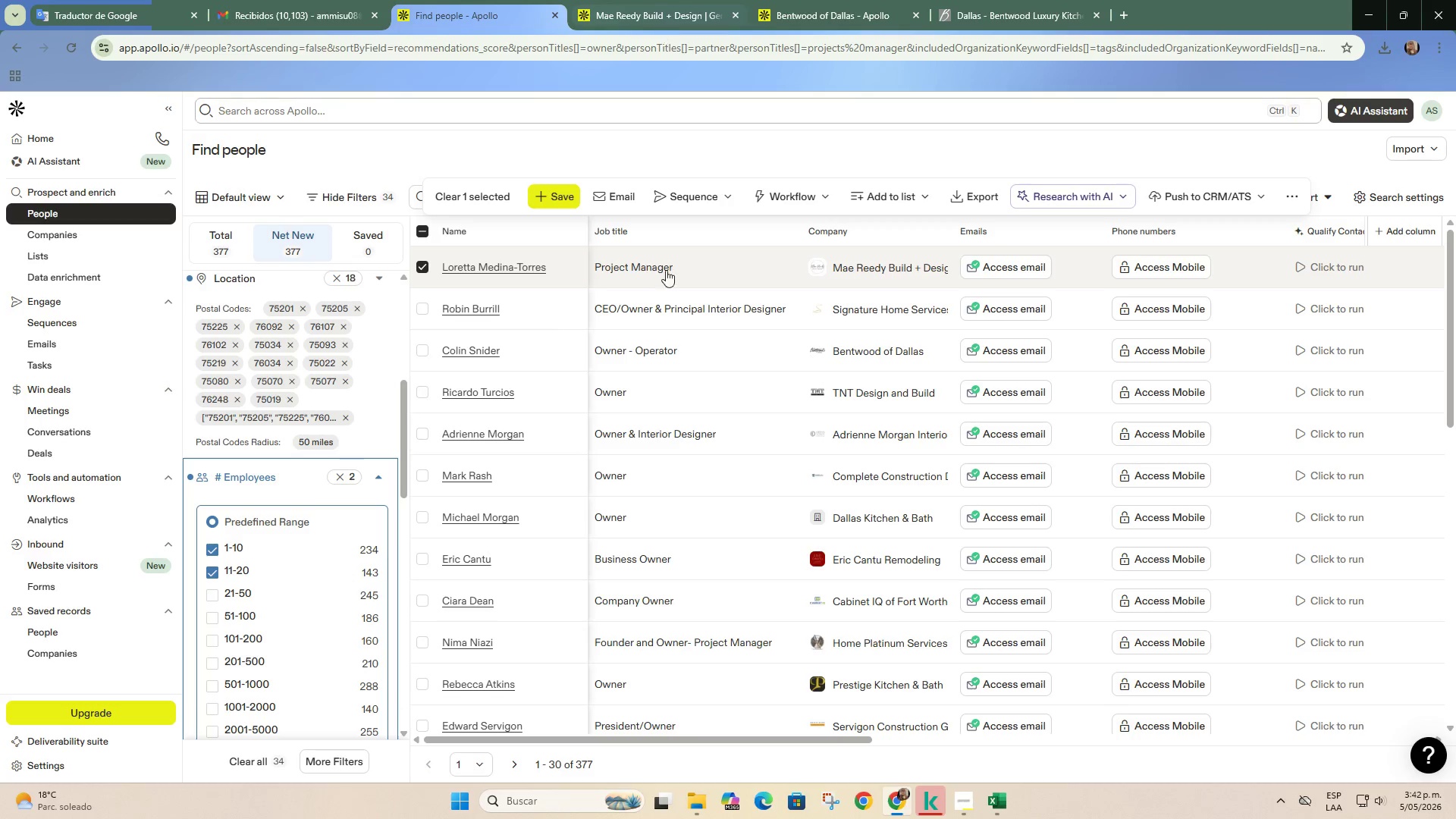 
left_click([258, 0])
 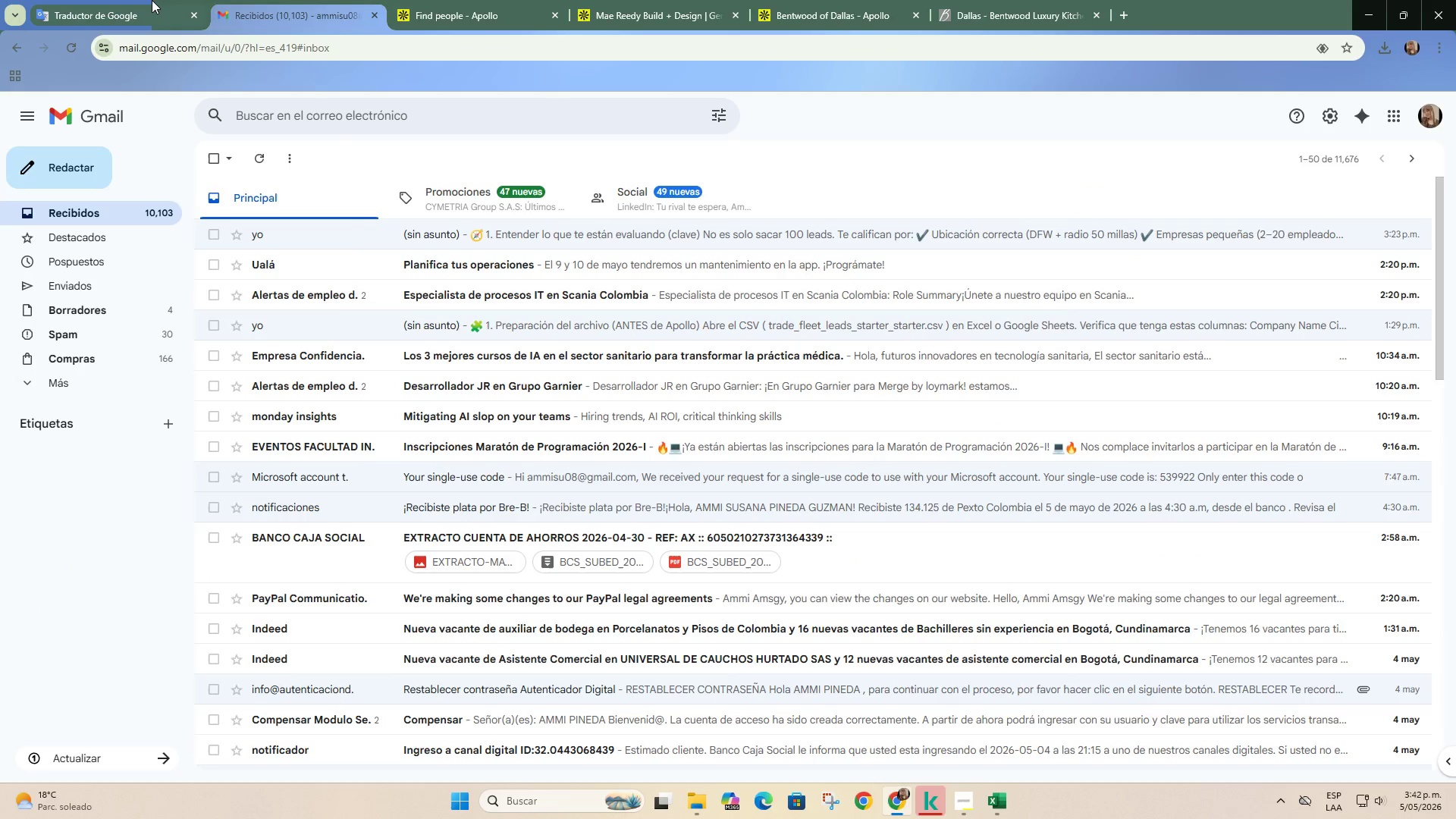 
left_click([152, 0])
 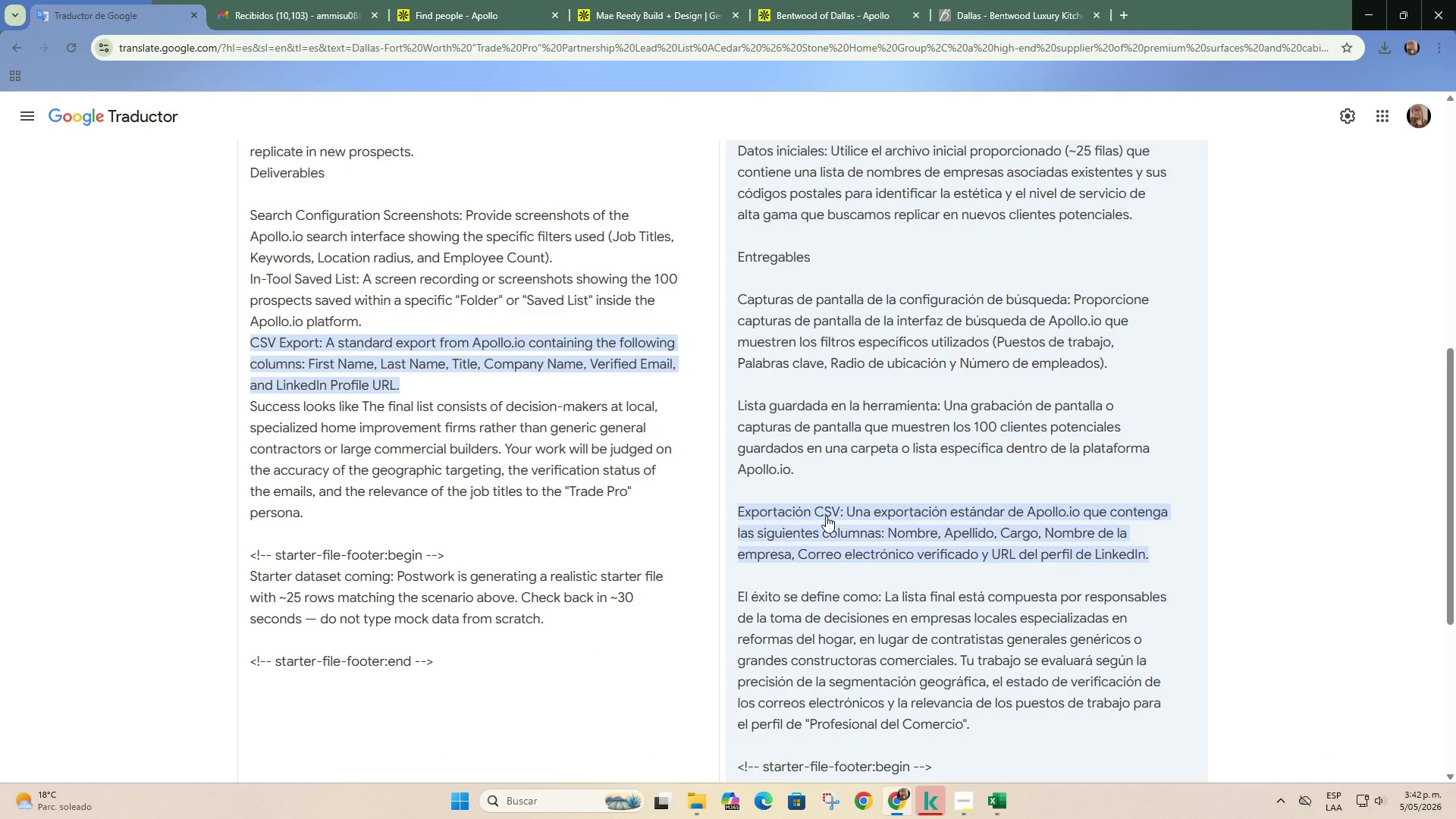 
scroll: coordinate [826, 516], scroll_direction: down, amount: 1.0
 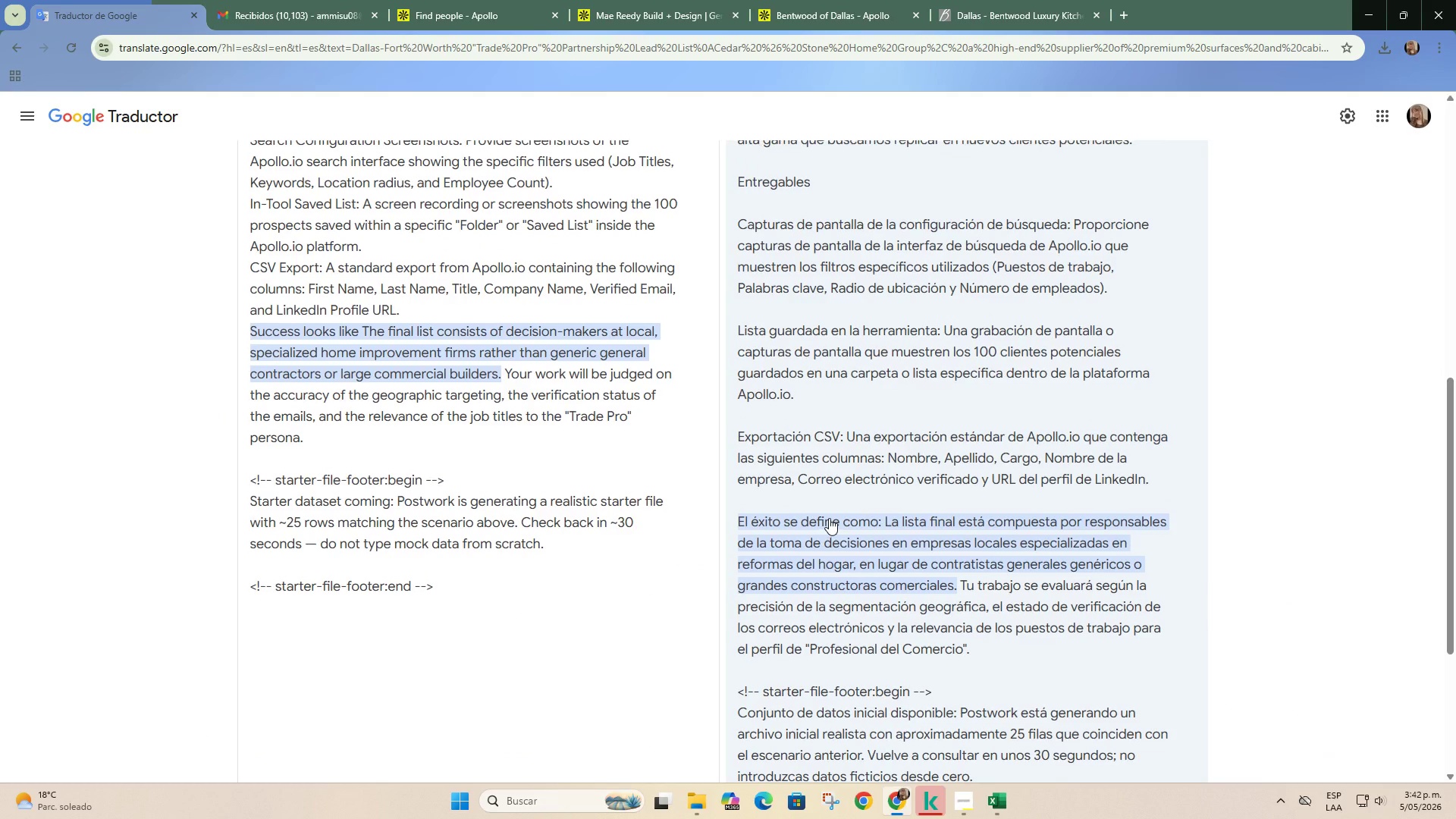 
scroll: coordinate [829, 518], scroll_direction: up, amount: 2.0
 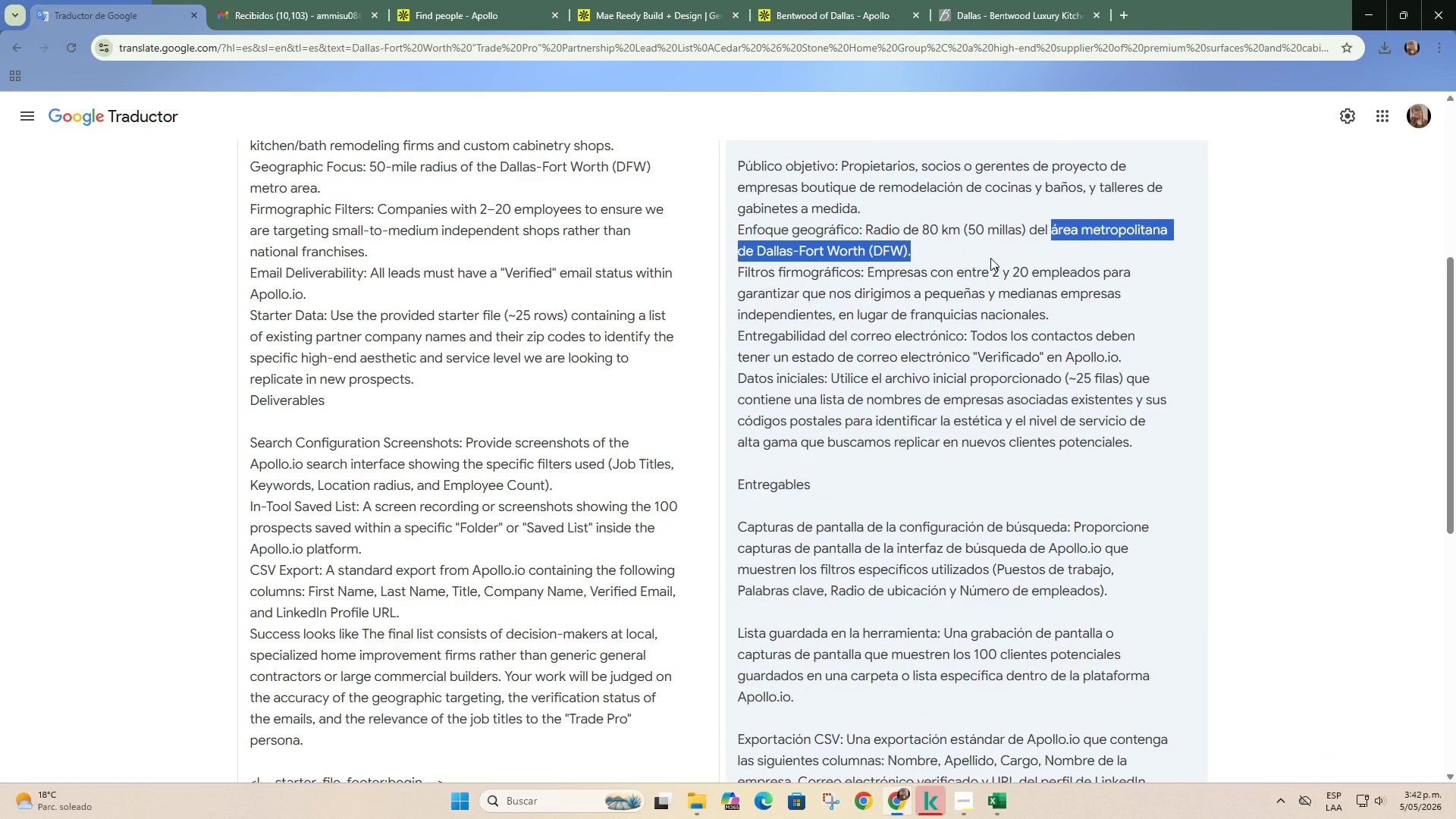 
left_click([873, 0])
 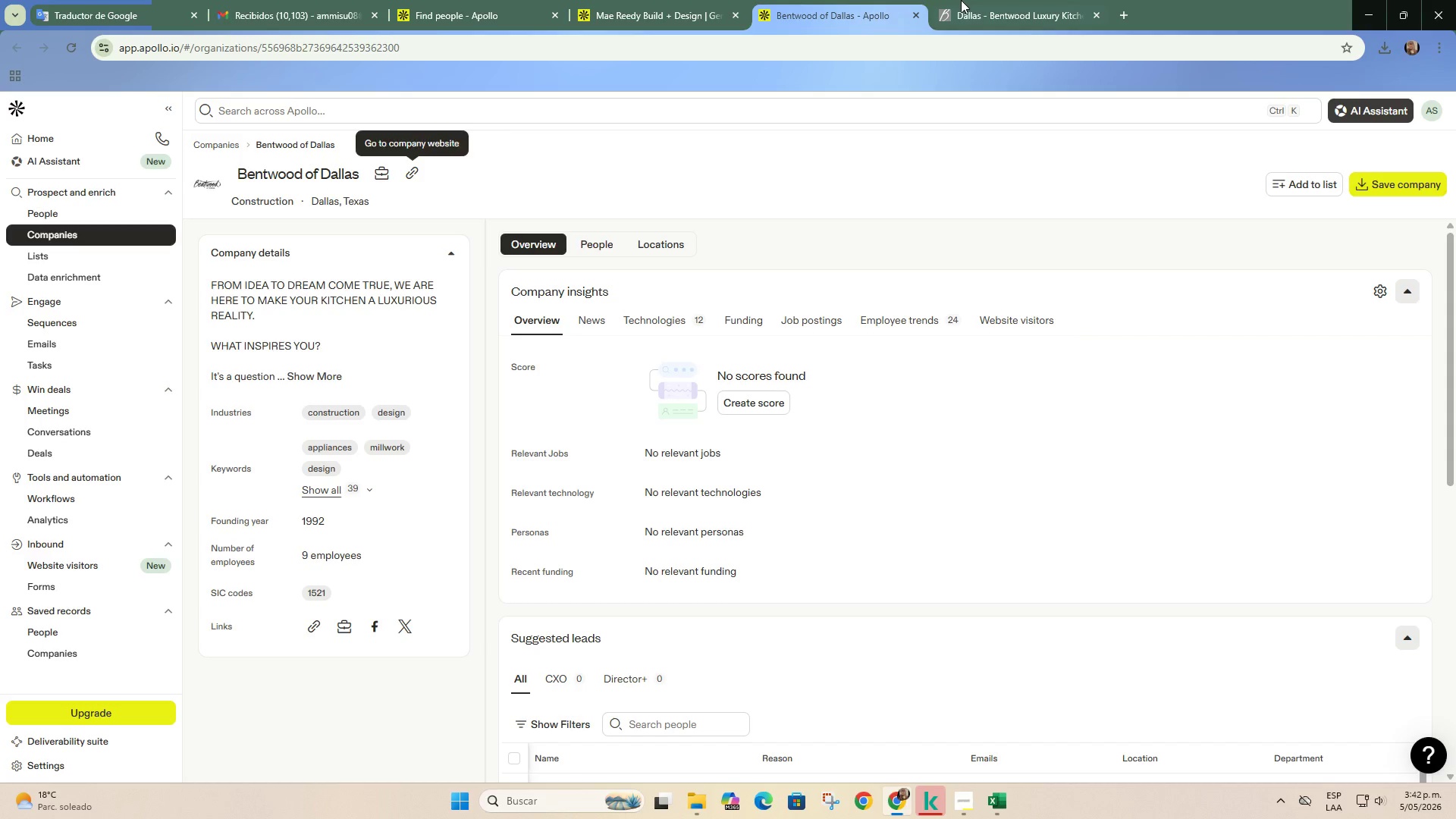 
left_click([971, 0])
 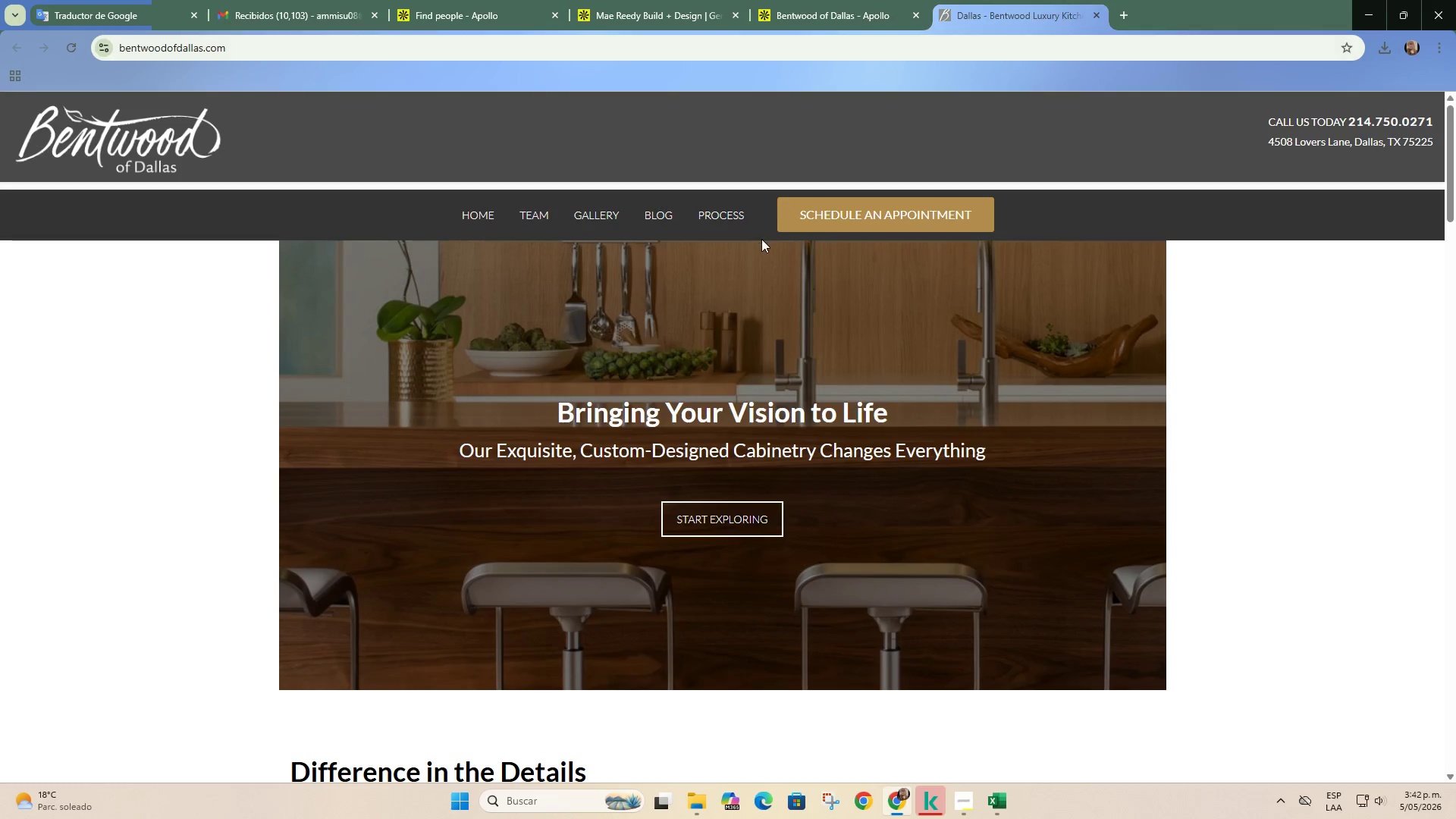 
scroll: coordinate [761, 239], scroll_direction: down, amount: 2.0
 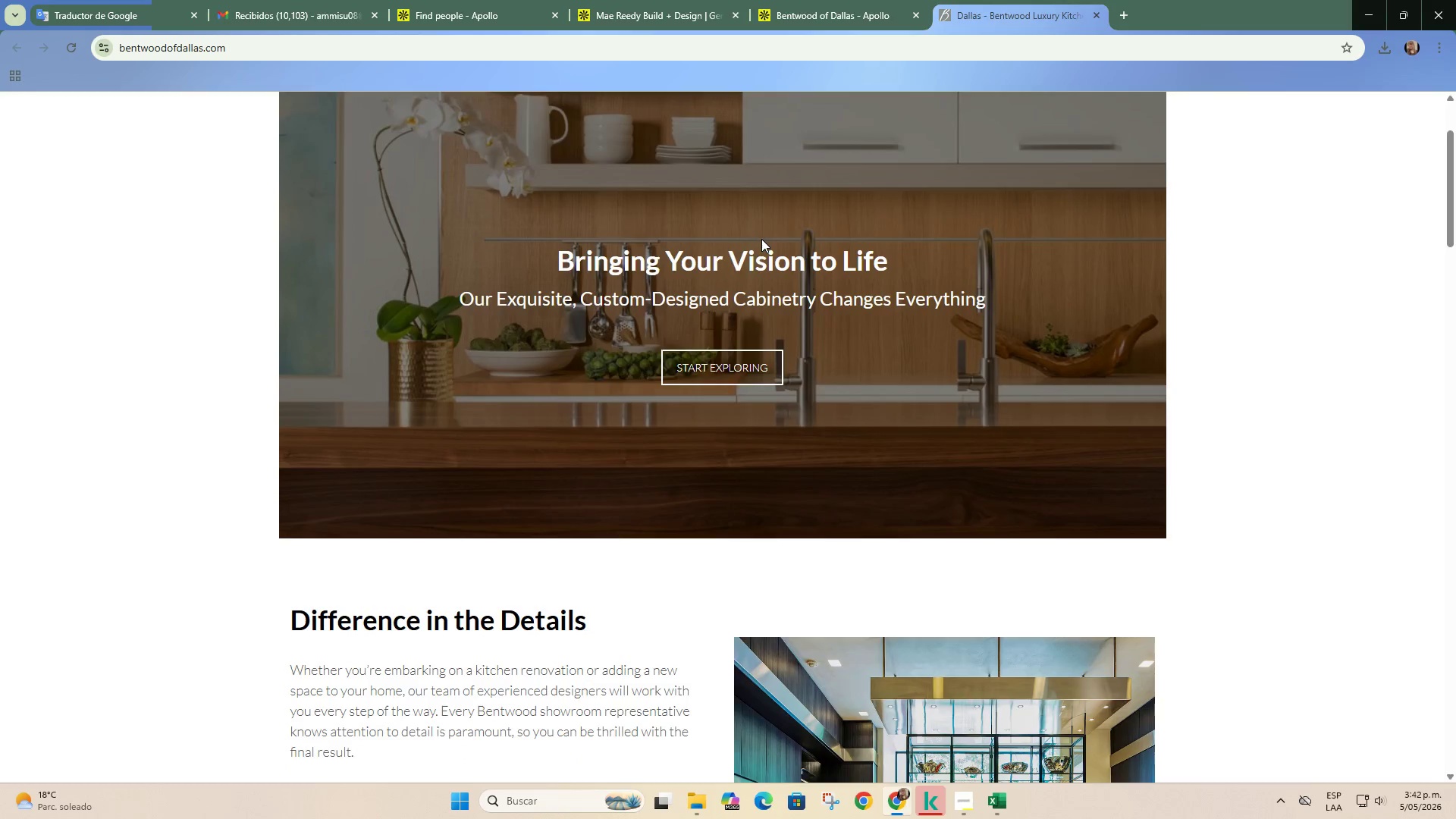 
scroll: coordinate [761, 239], scroll_direction: up, amount: 3.0
 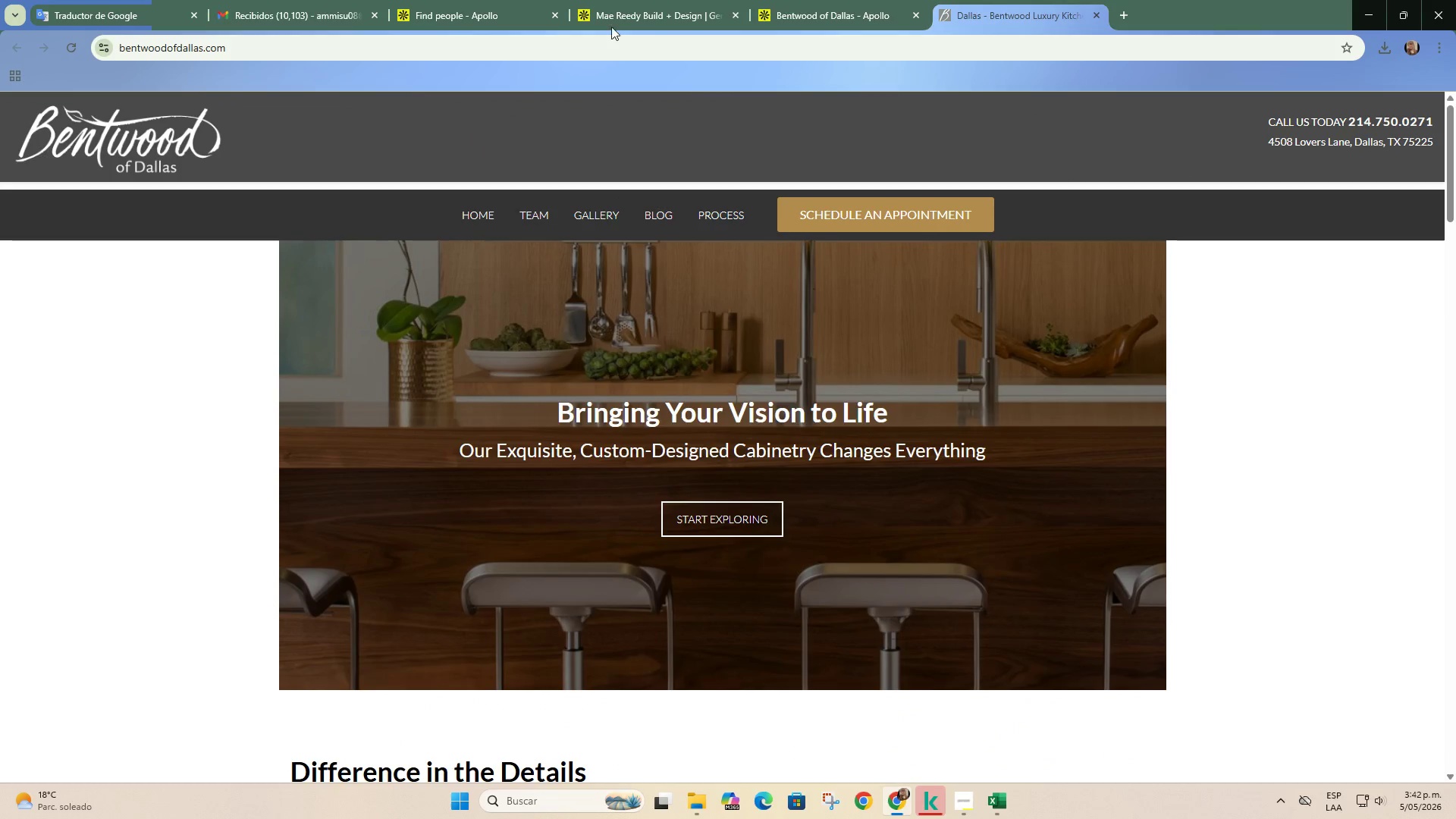 
left_click([635, 0])
 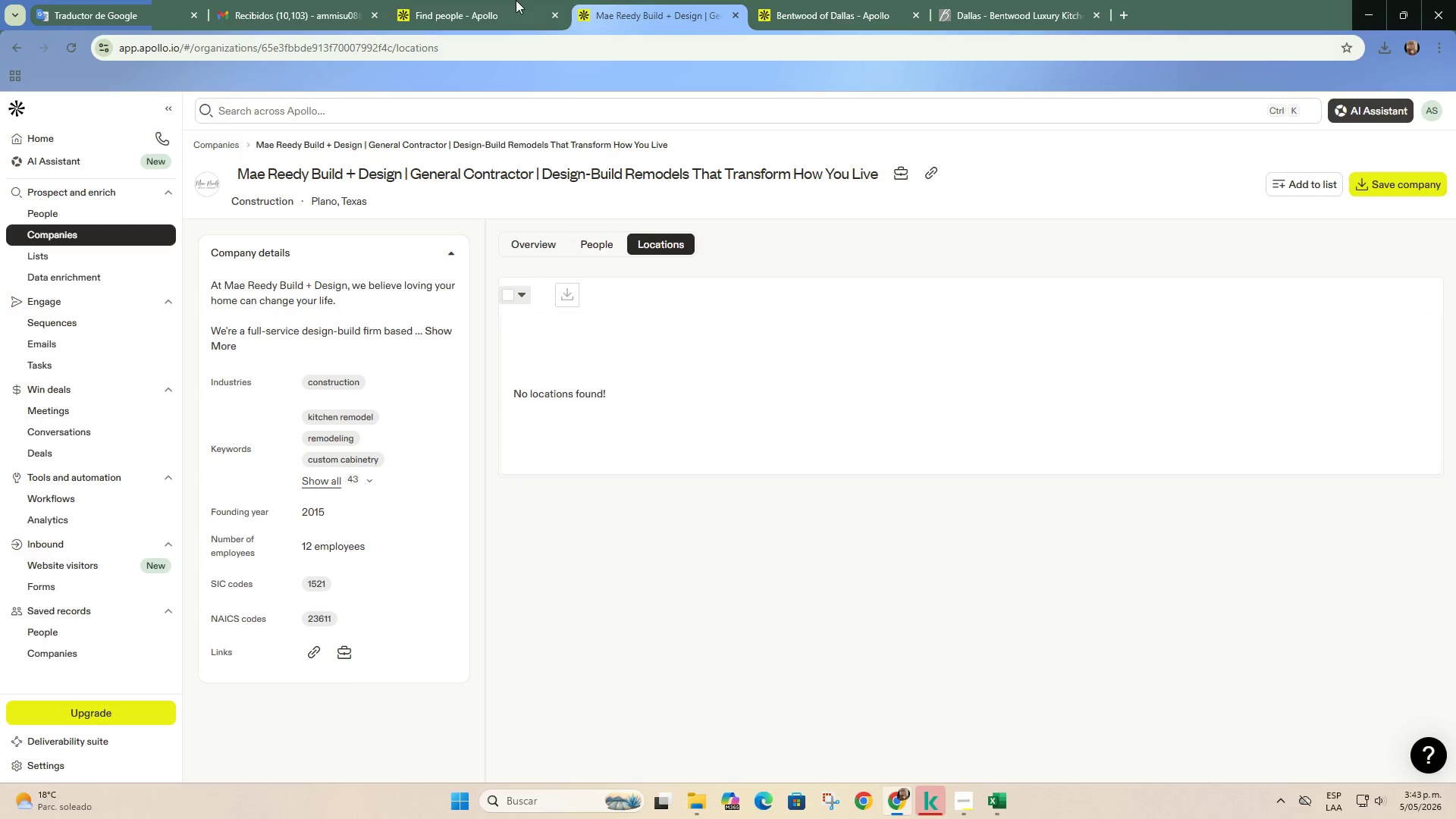 
left_click([516, 0])
 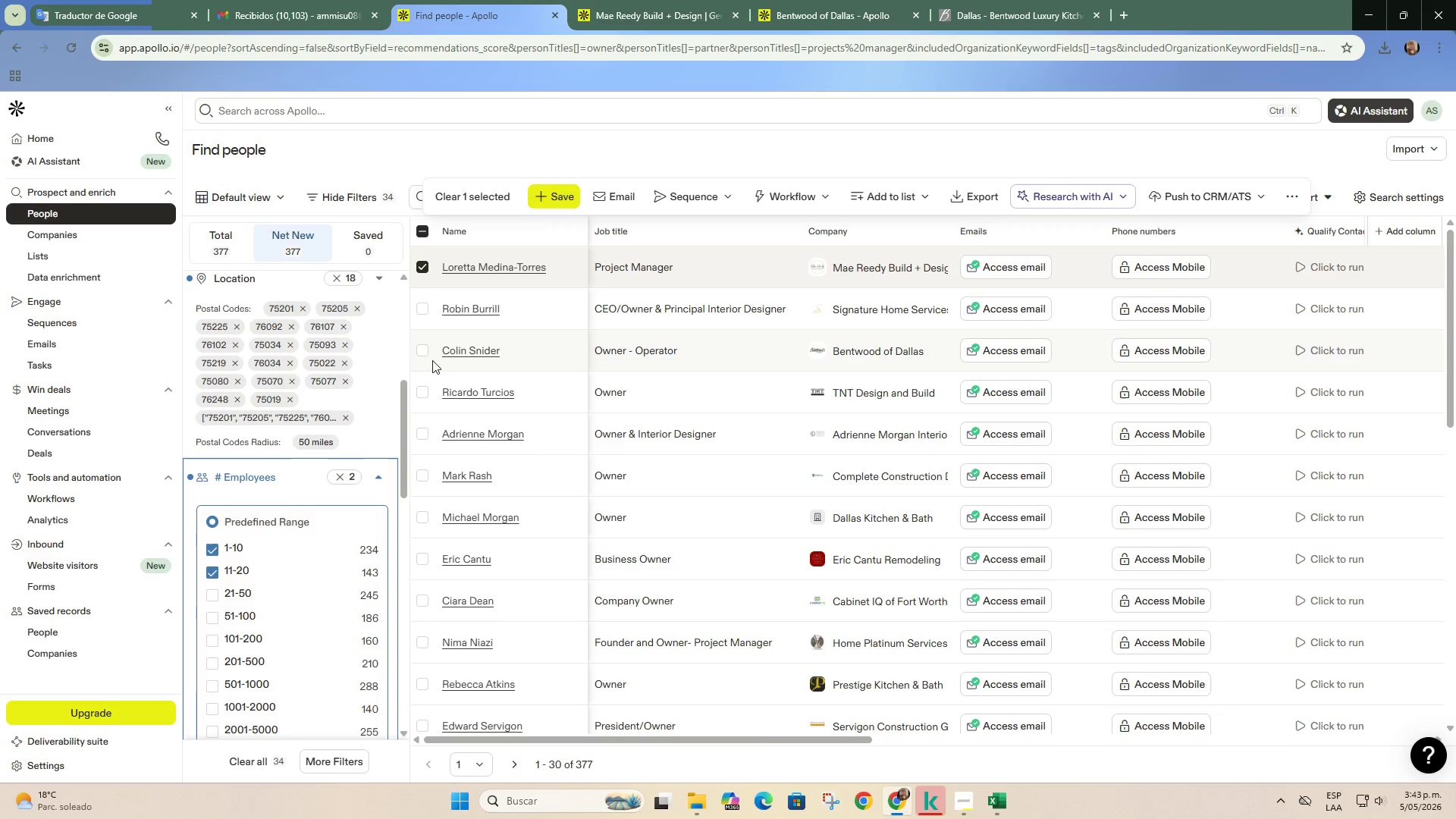 
left_click([419, 347])
 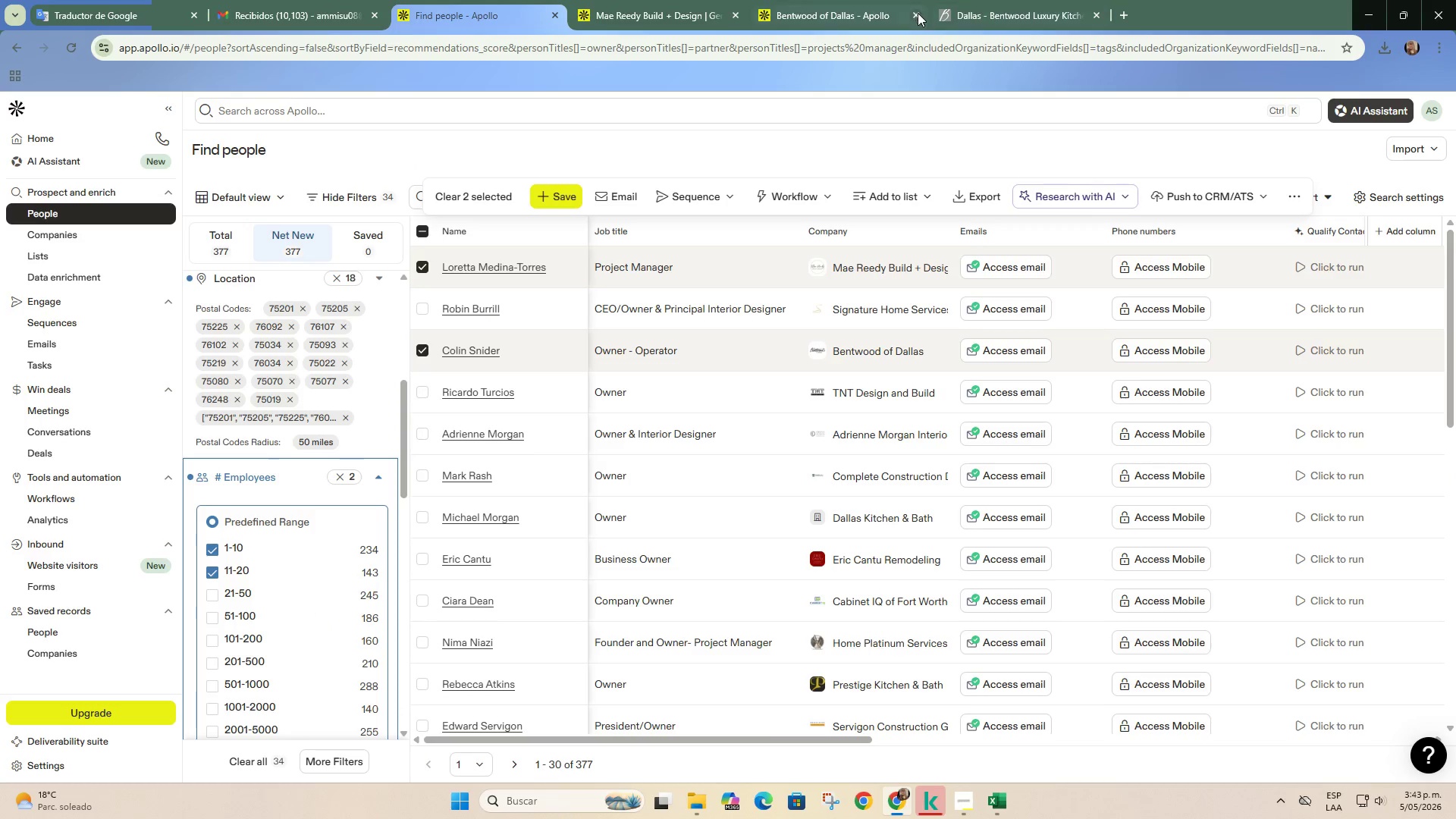 
left_click([918, 15])
 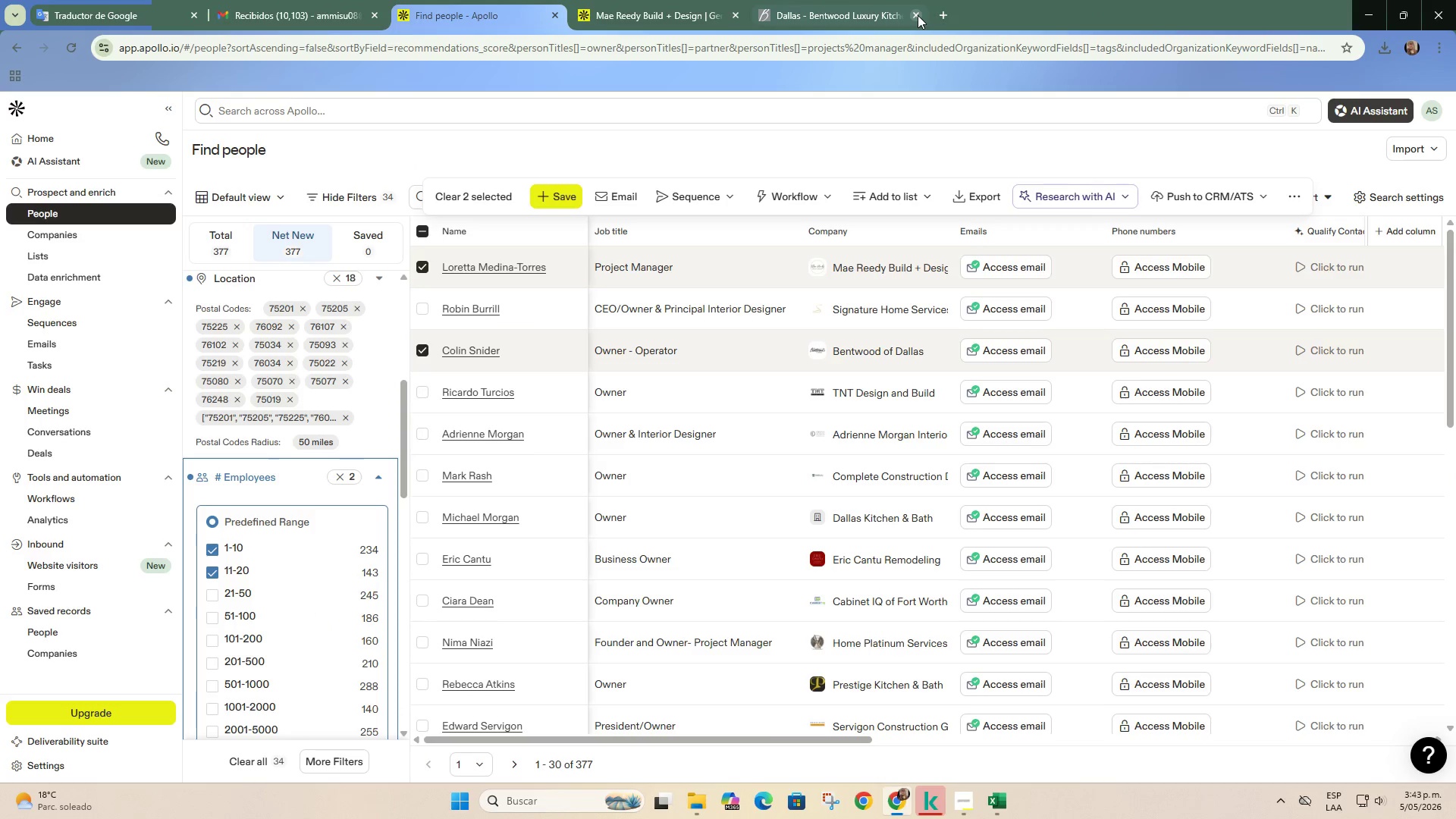 
left_click([918, 15])
 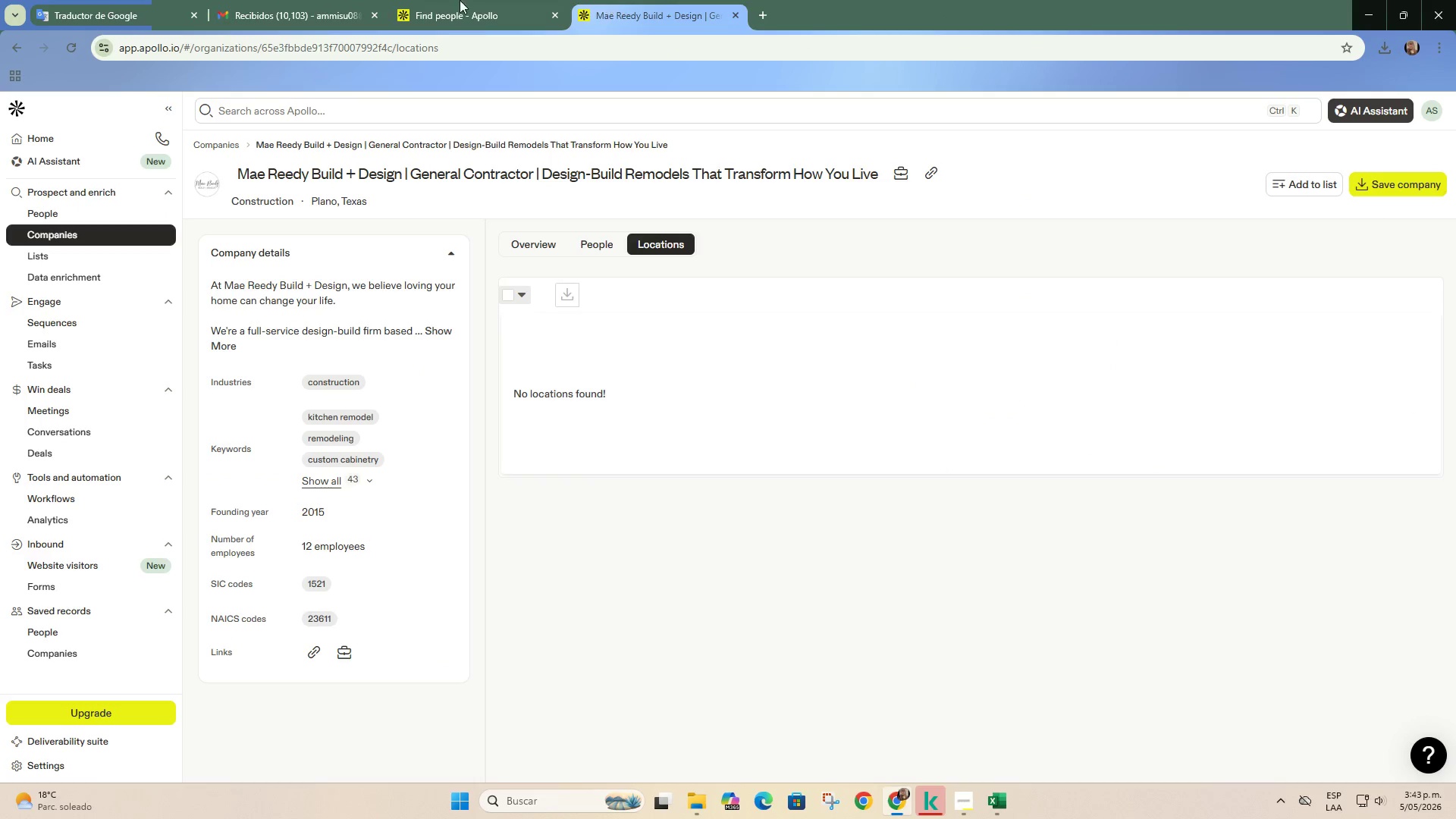 
double_click([442, 0])
 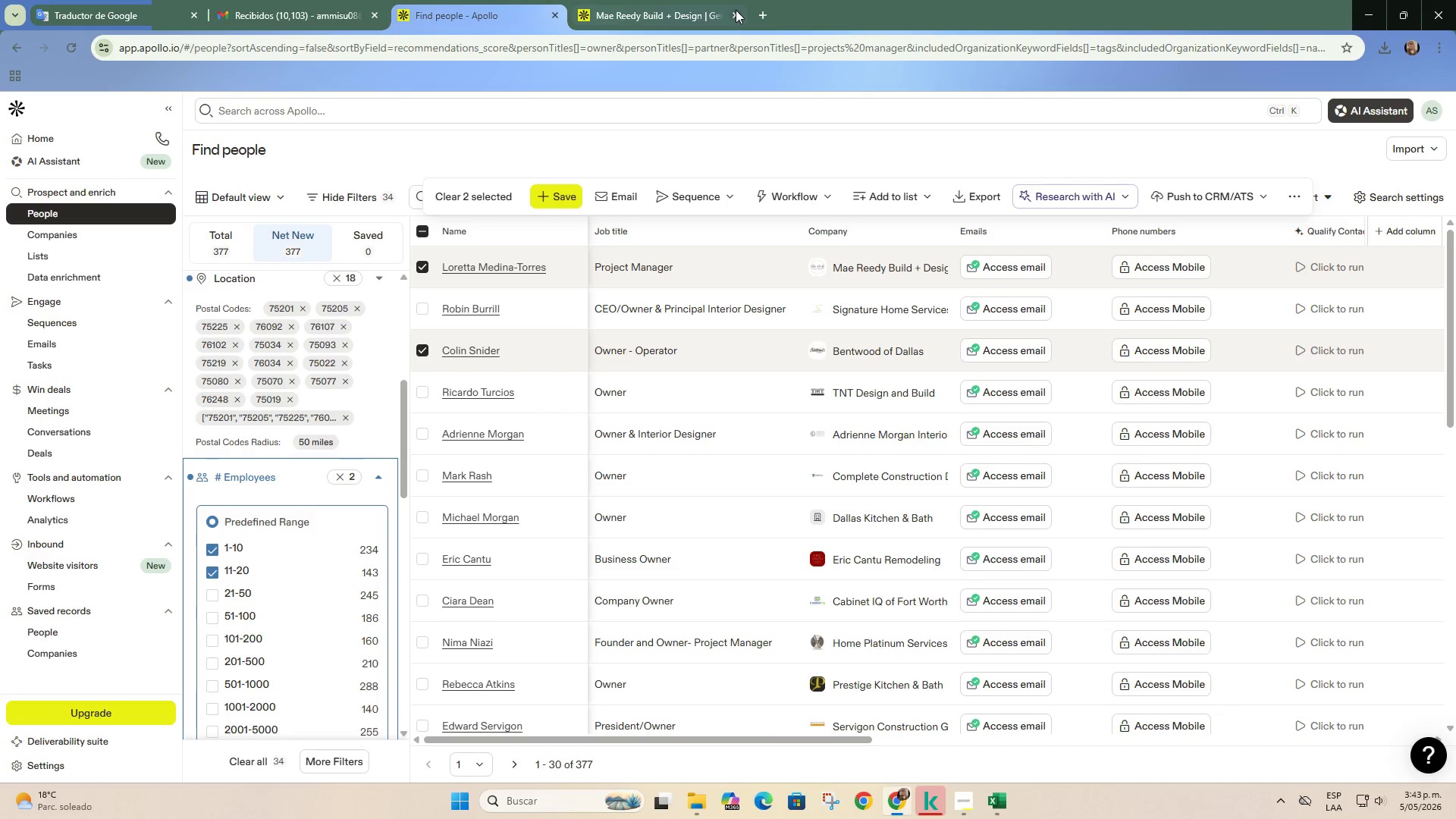 
left_click([733, 11])
 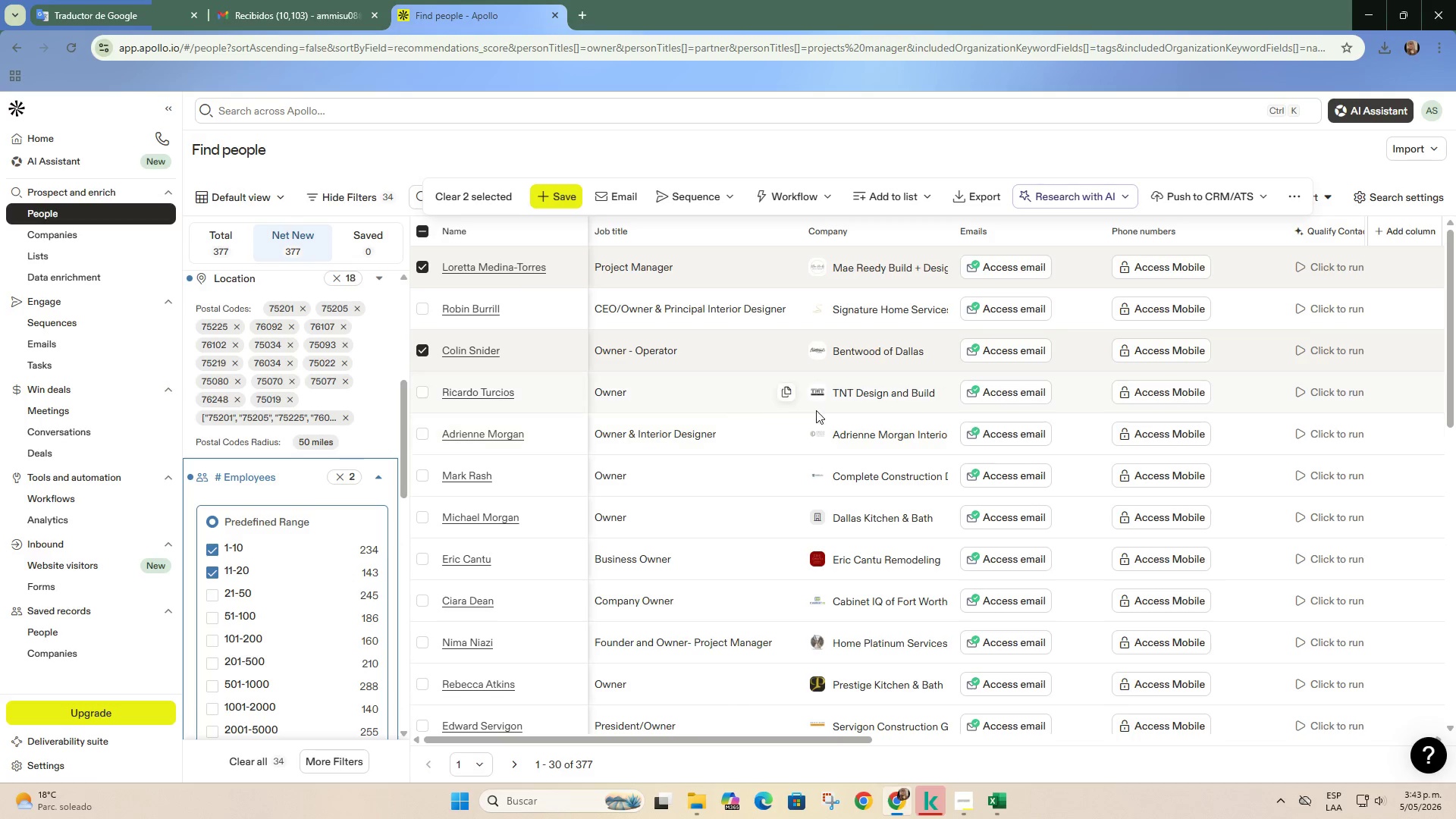 
right_click([873, 394])
 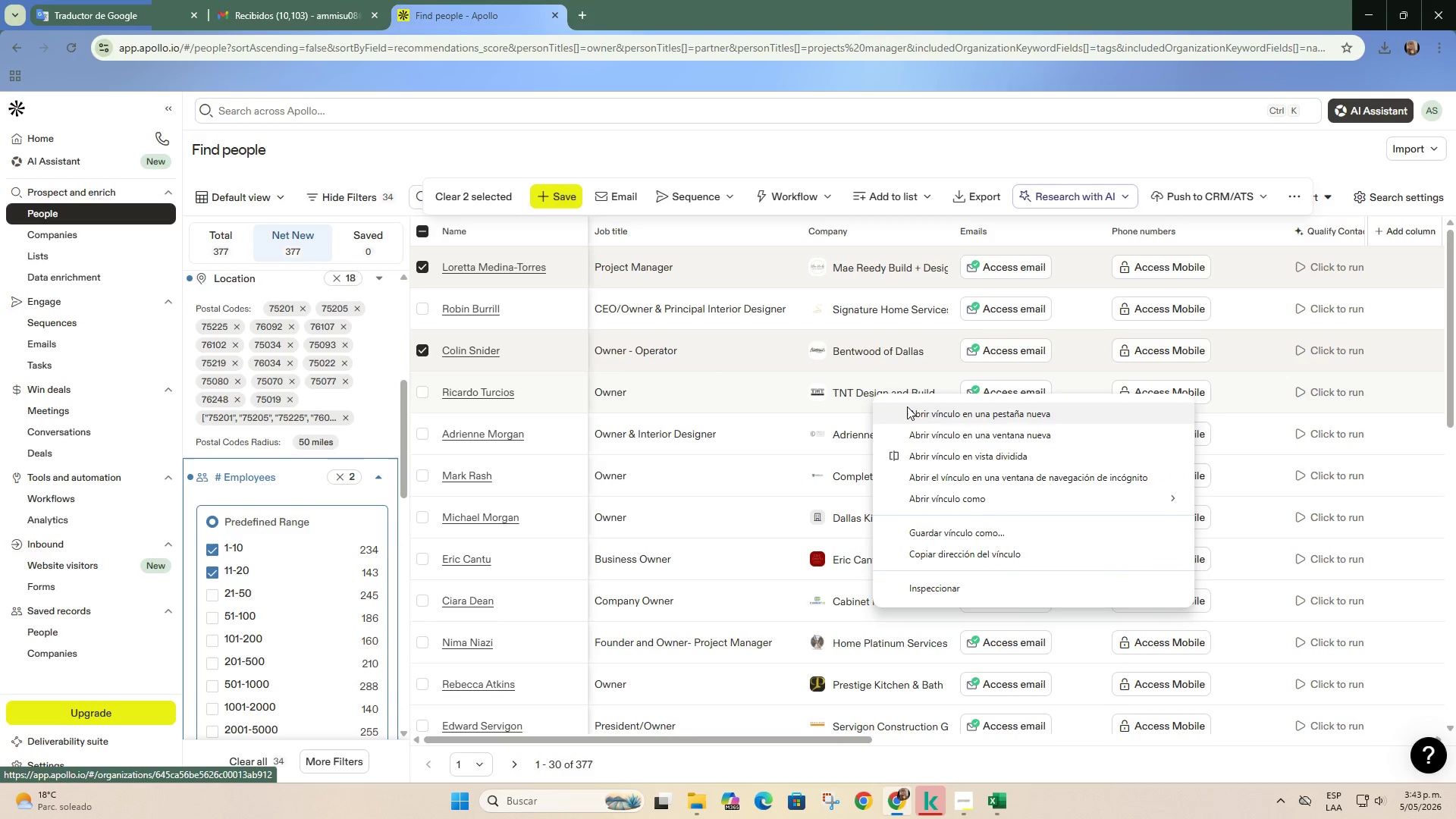 
left_click([908, 407])
 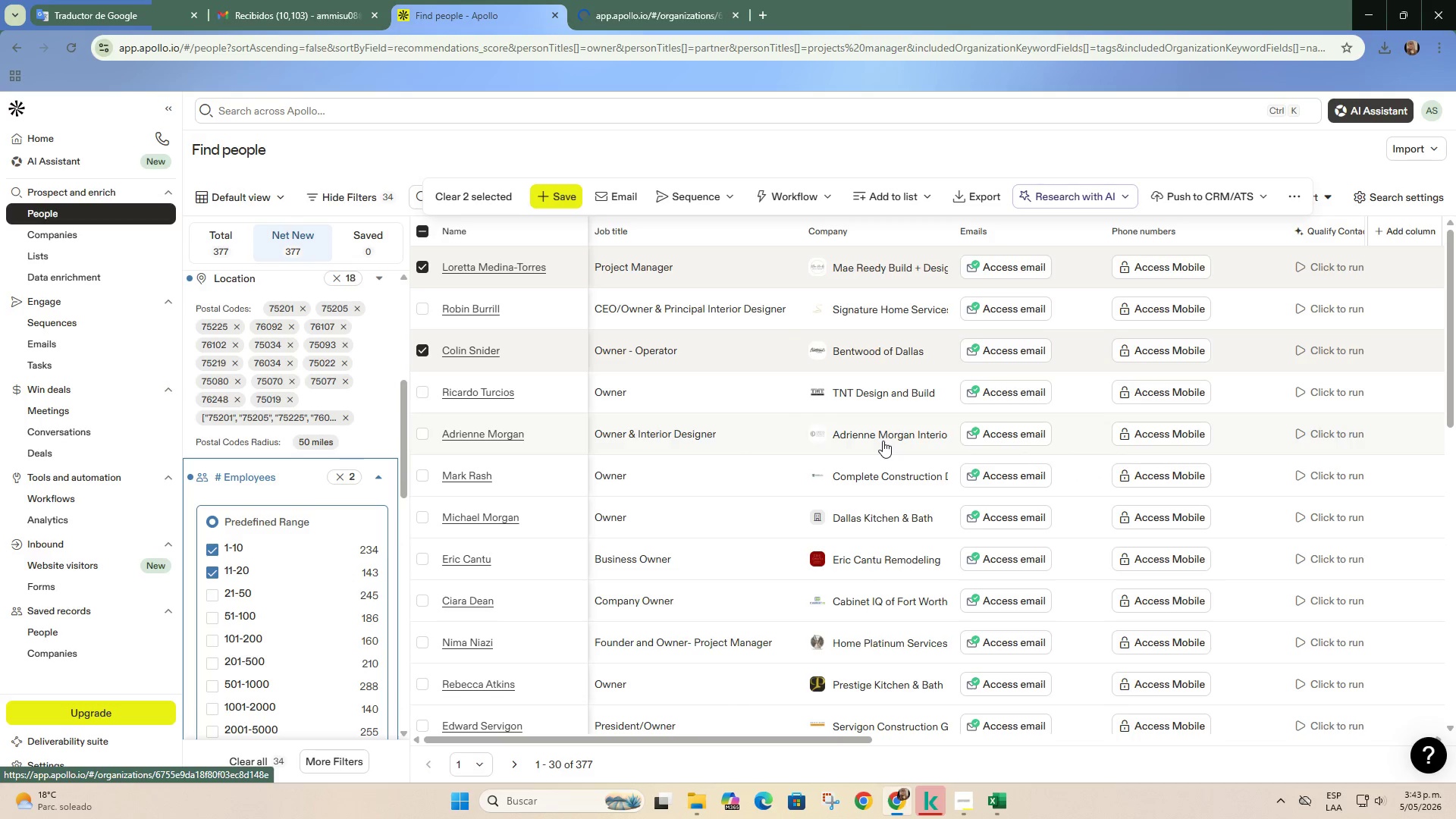 
right_click([883, 441])
 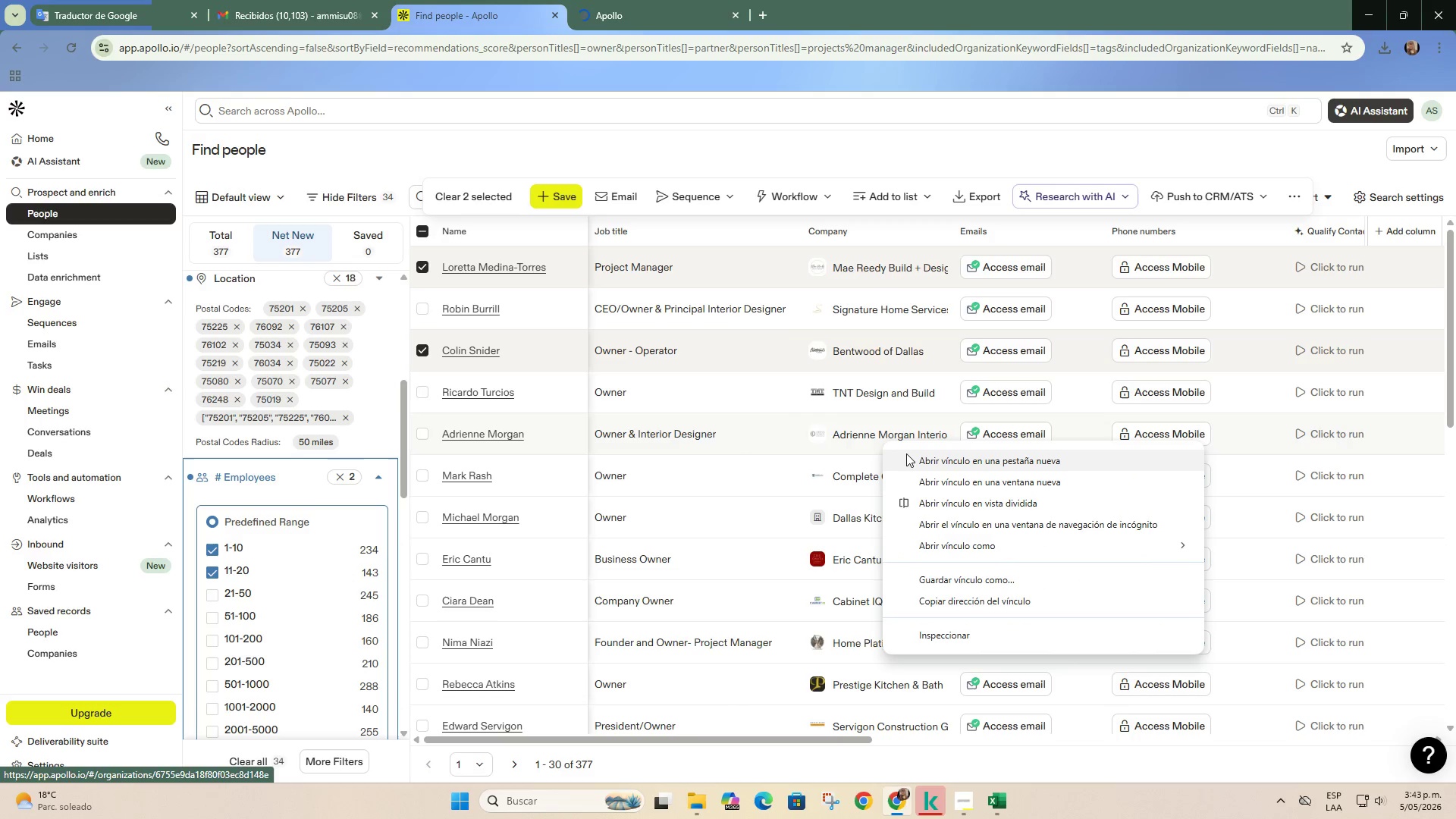 
left_click([909, 458])
 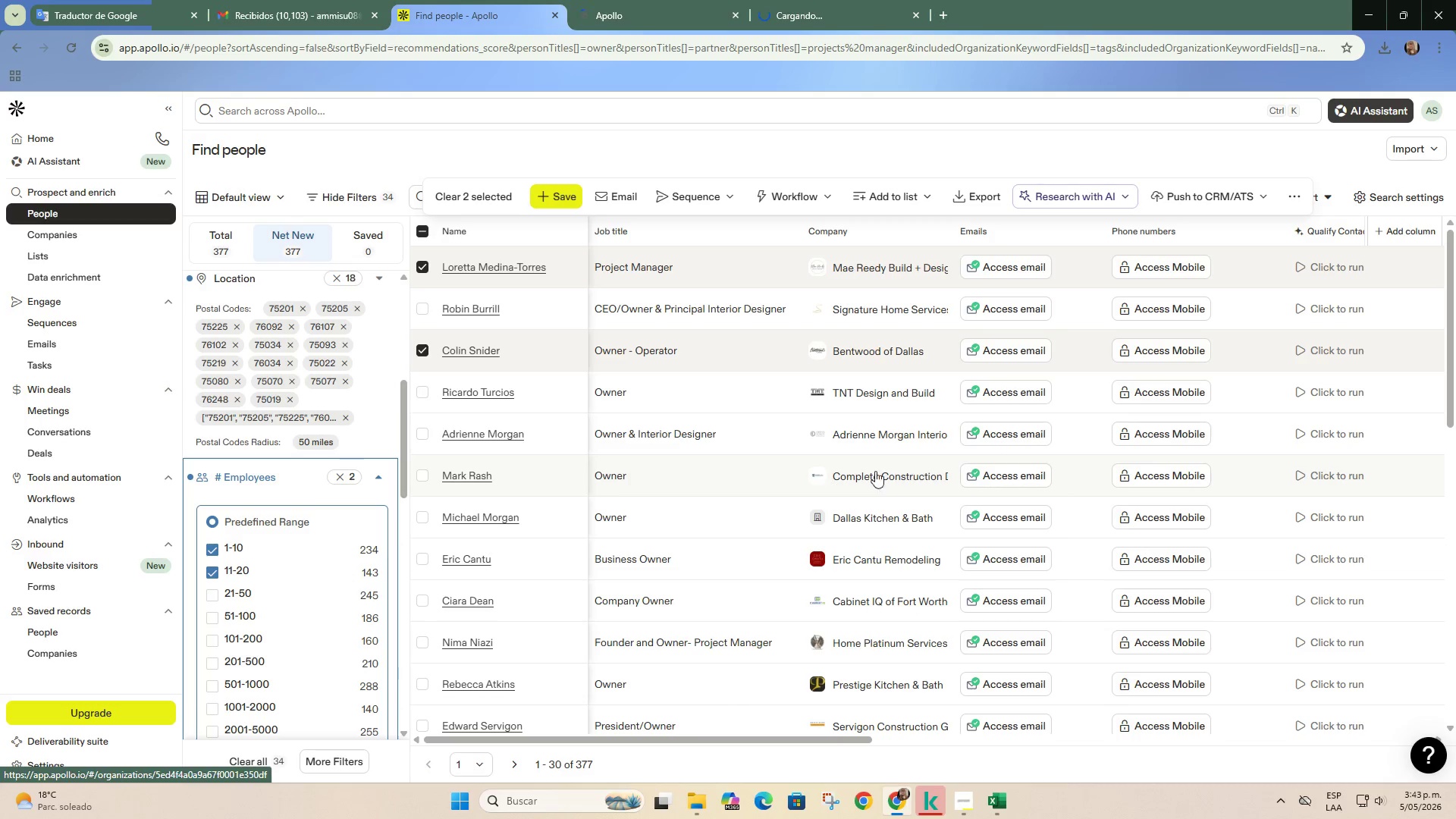 
right_click([875, 468])
 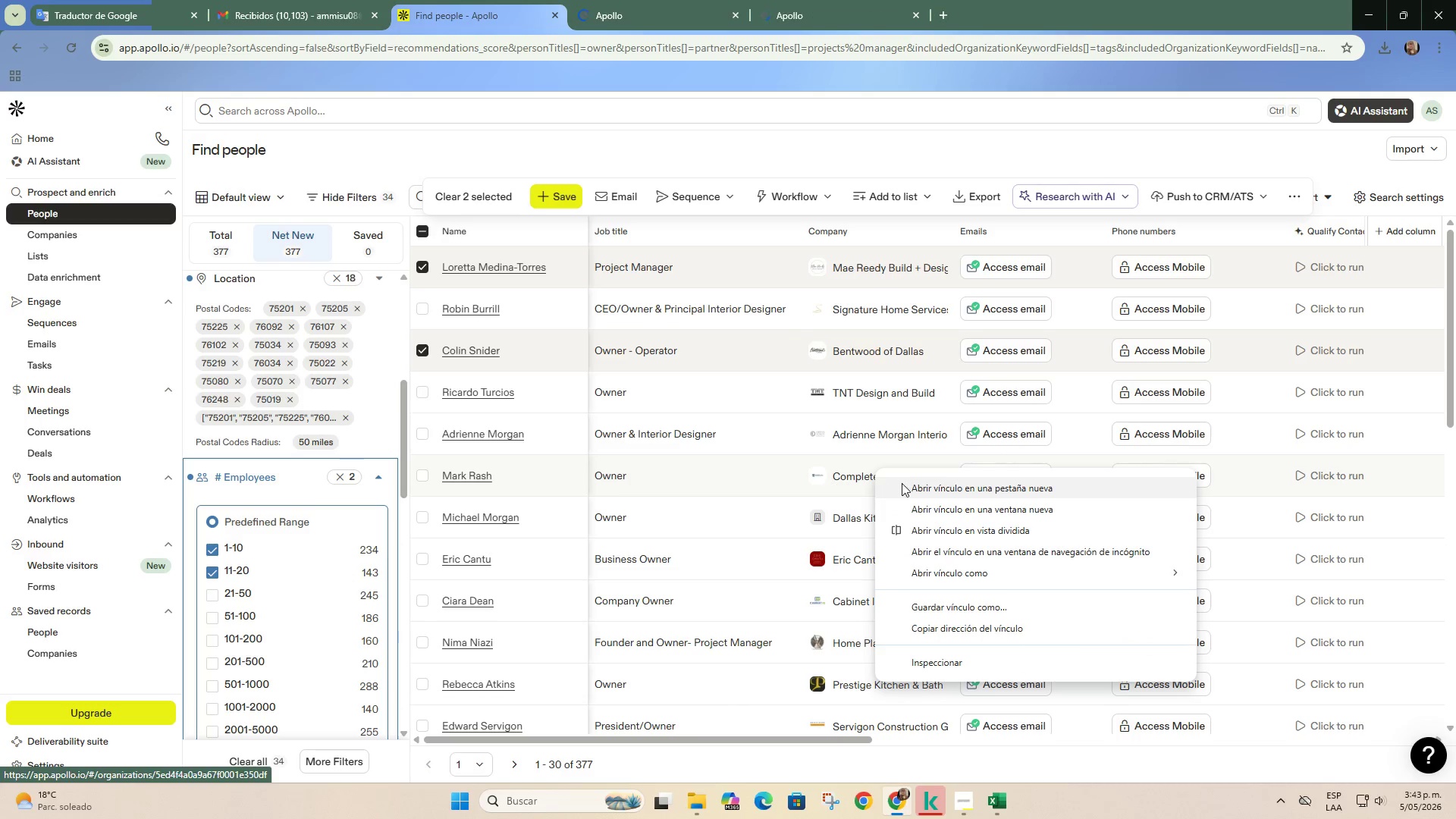 
left_click([902, 483])
 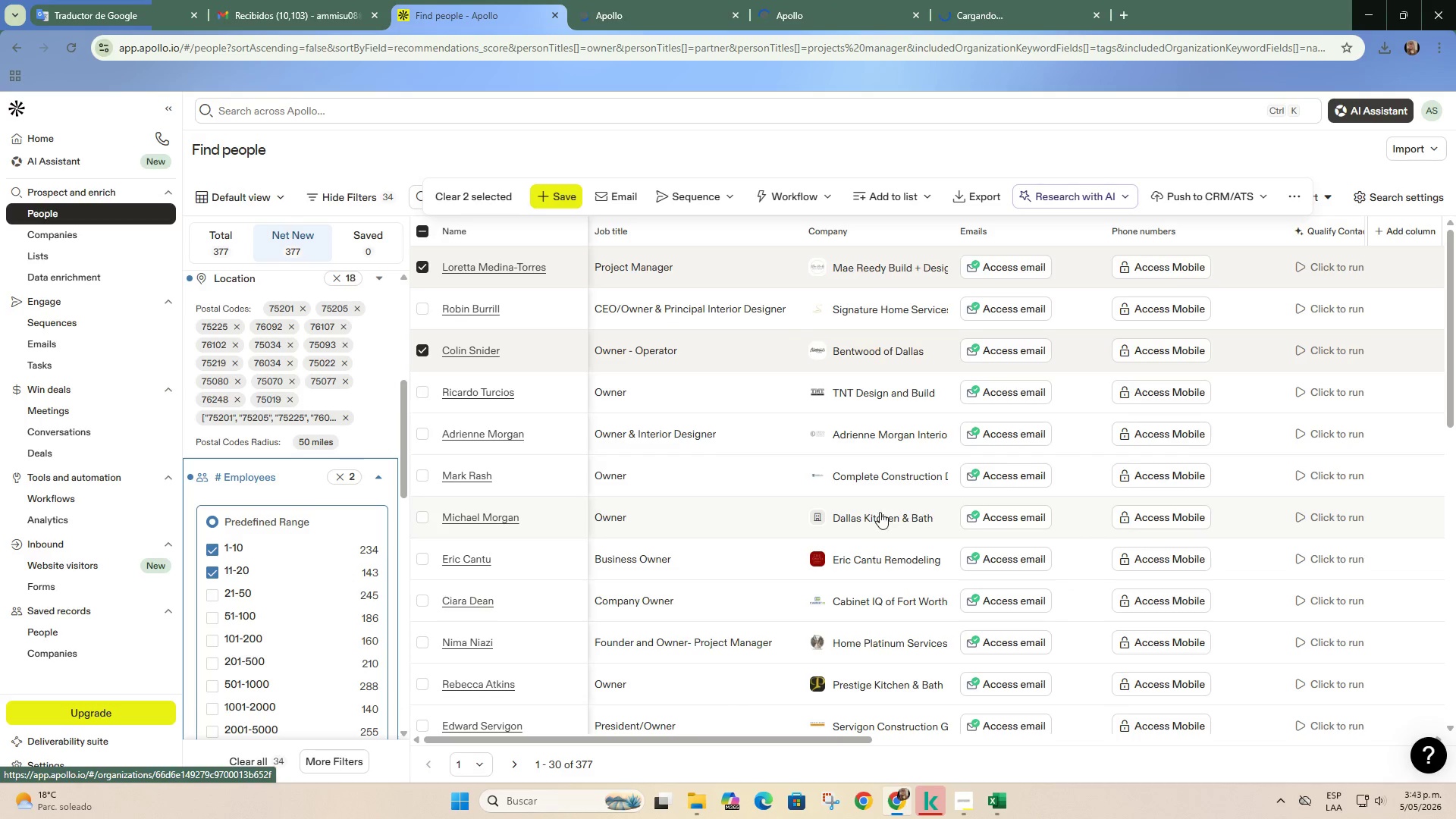 
right_click([880, 512])
 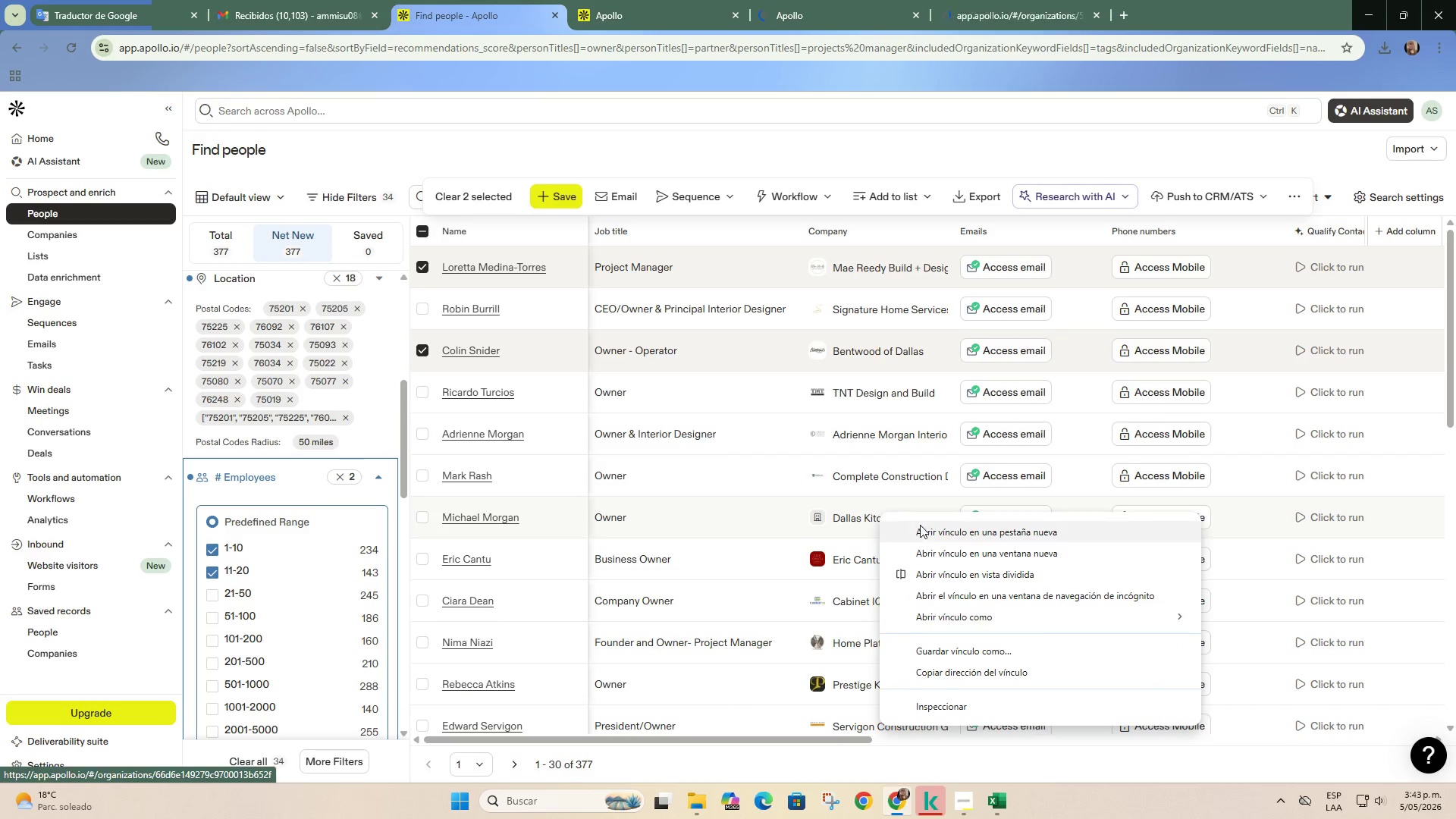 
left_click([920, 525])
 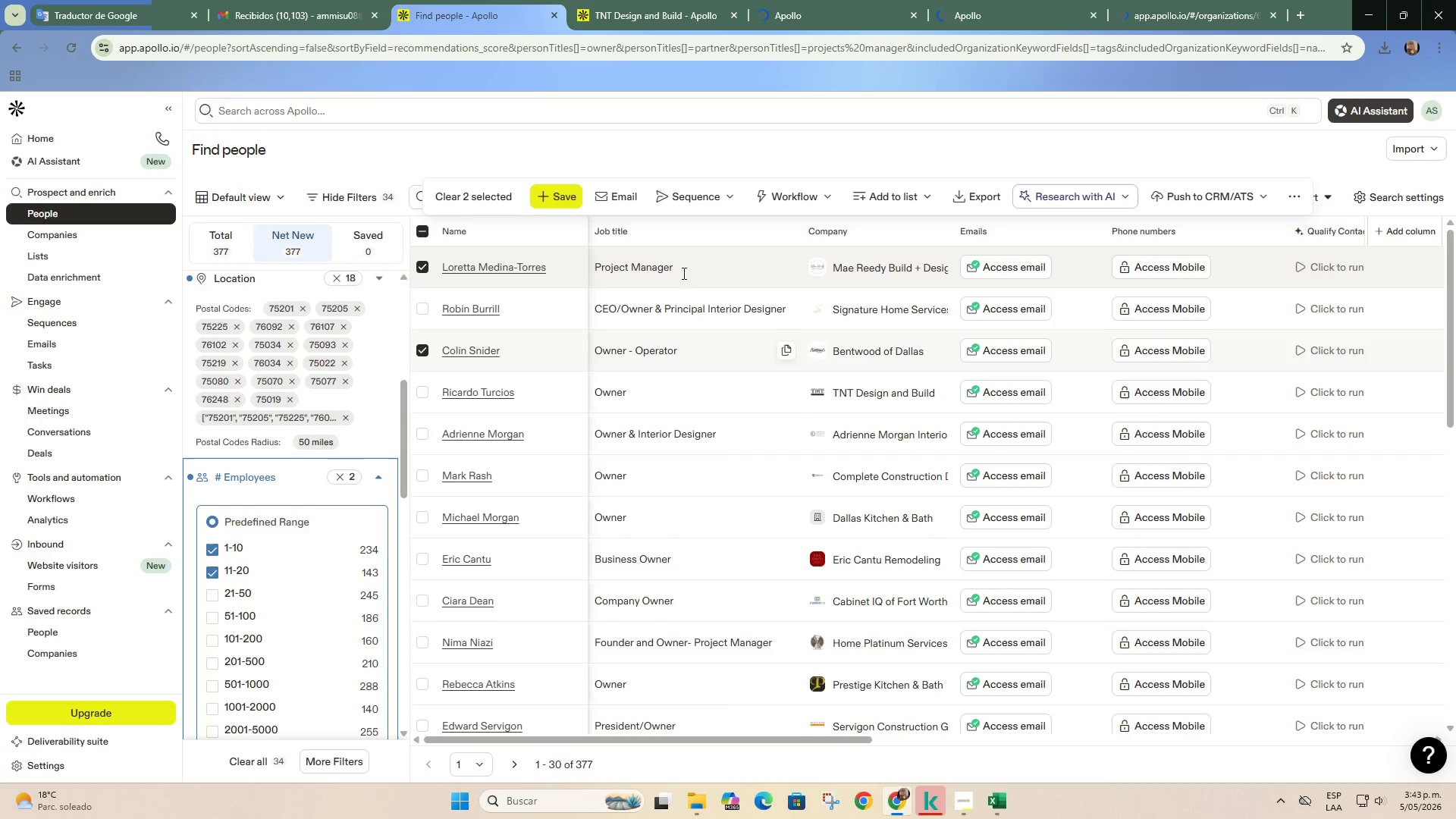 
left_click([660, 0])
 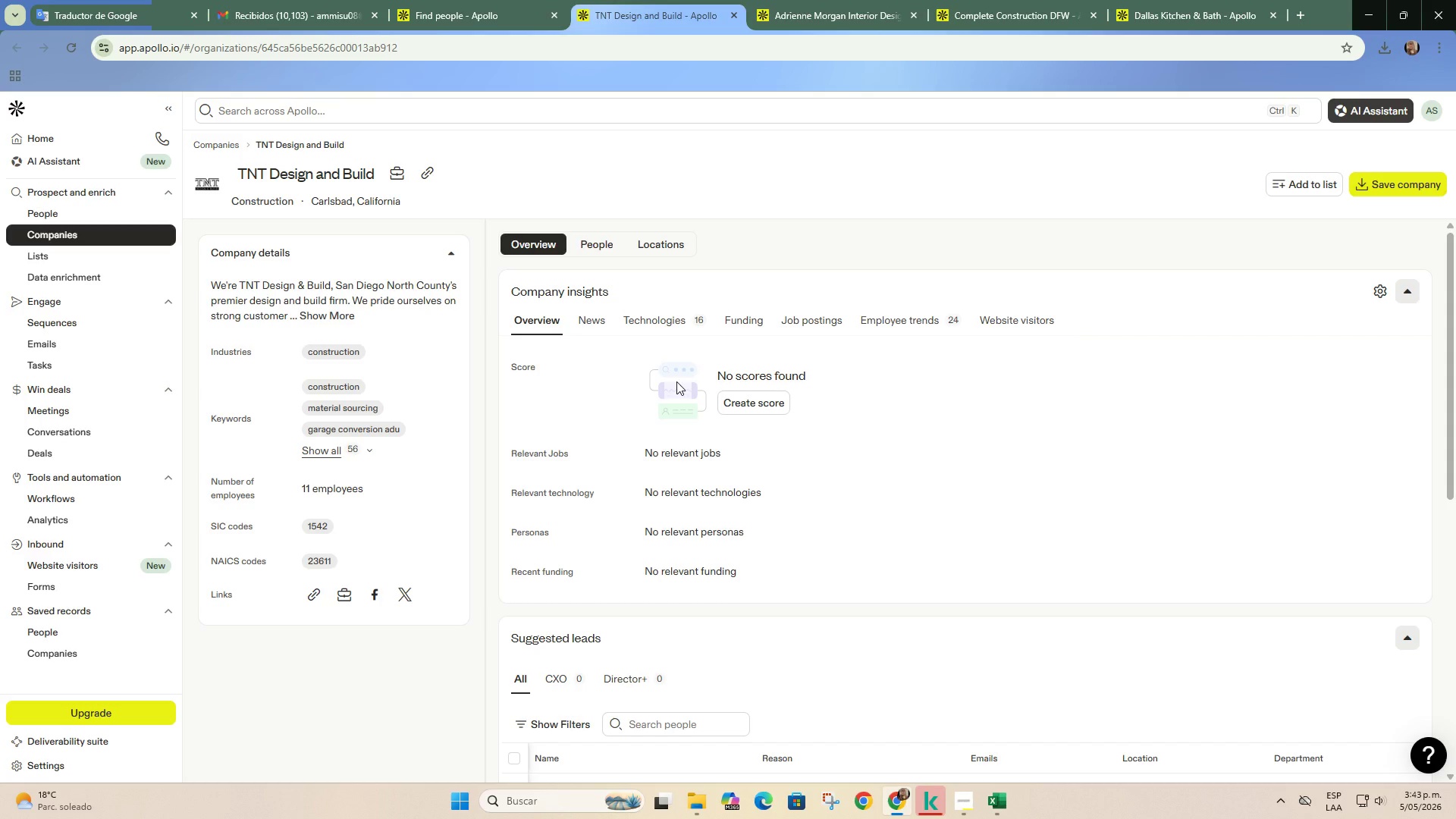 
wait(12.95)
 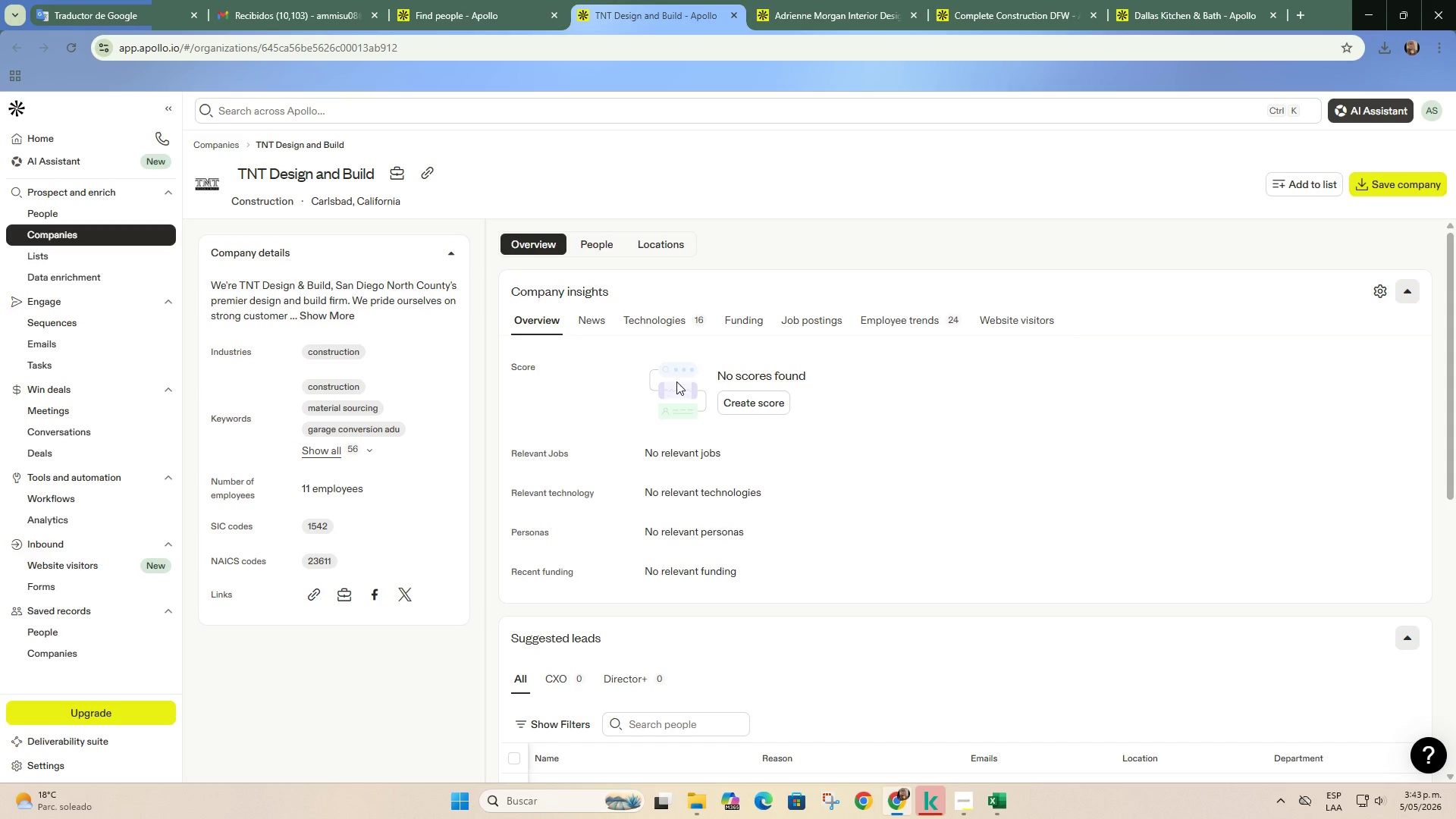 
scroll: coordinate [686, 371], scroll_direction: down, amount: 1.0
 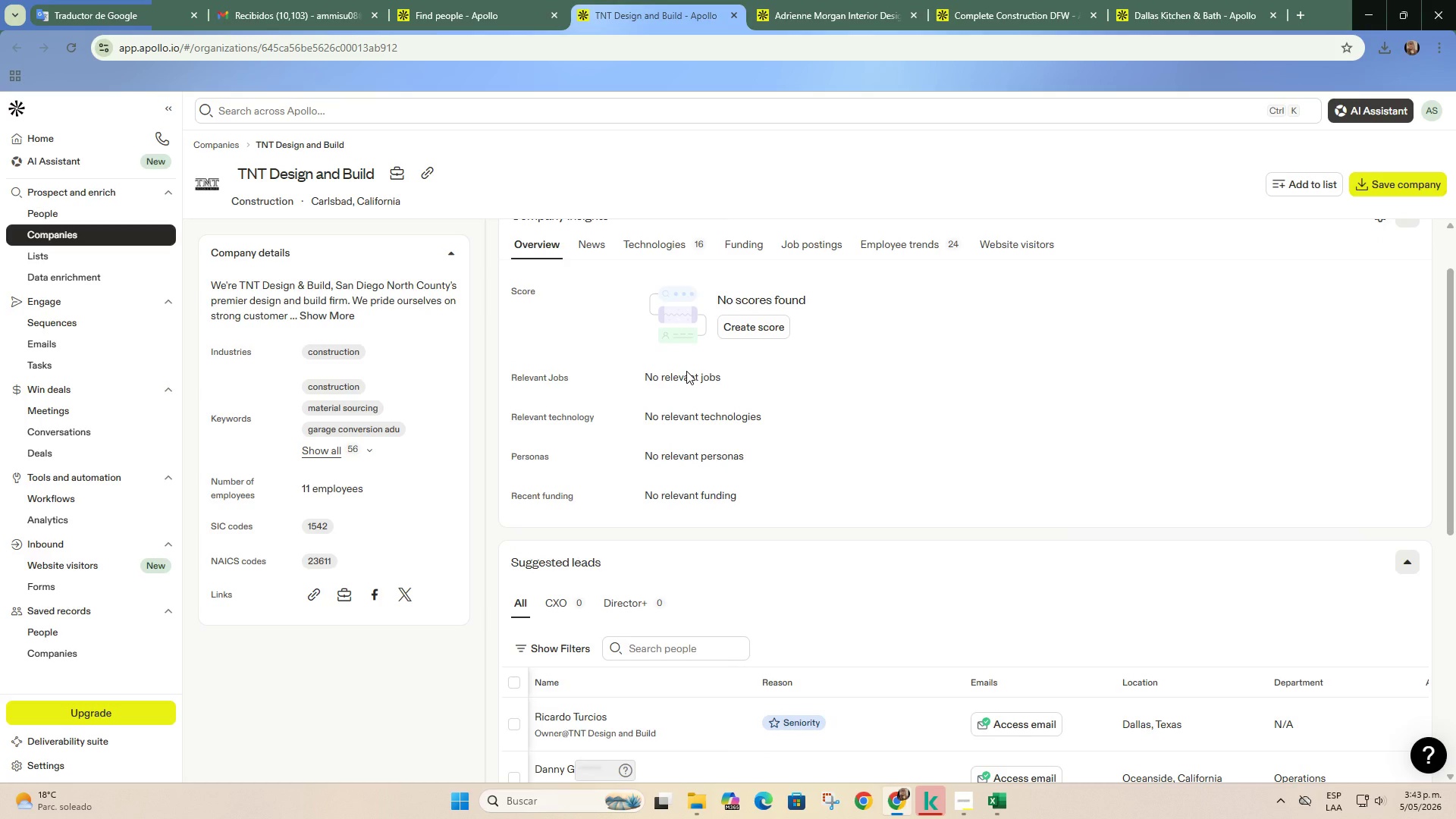 
scroll: coordinate [686, 371], scroll_direction: up, amount: 1.0
 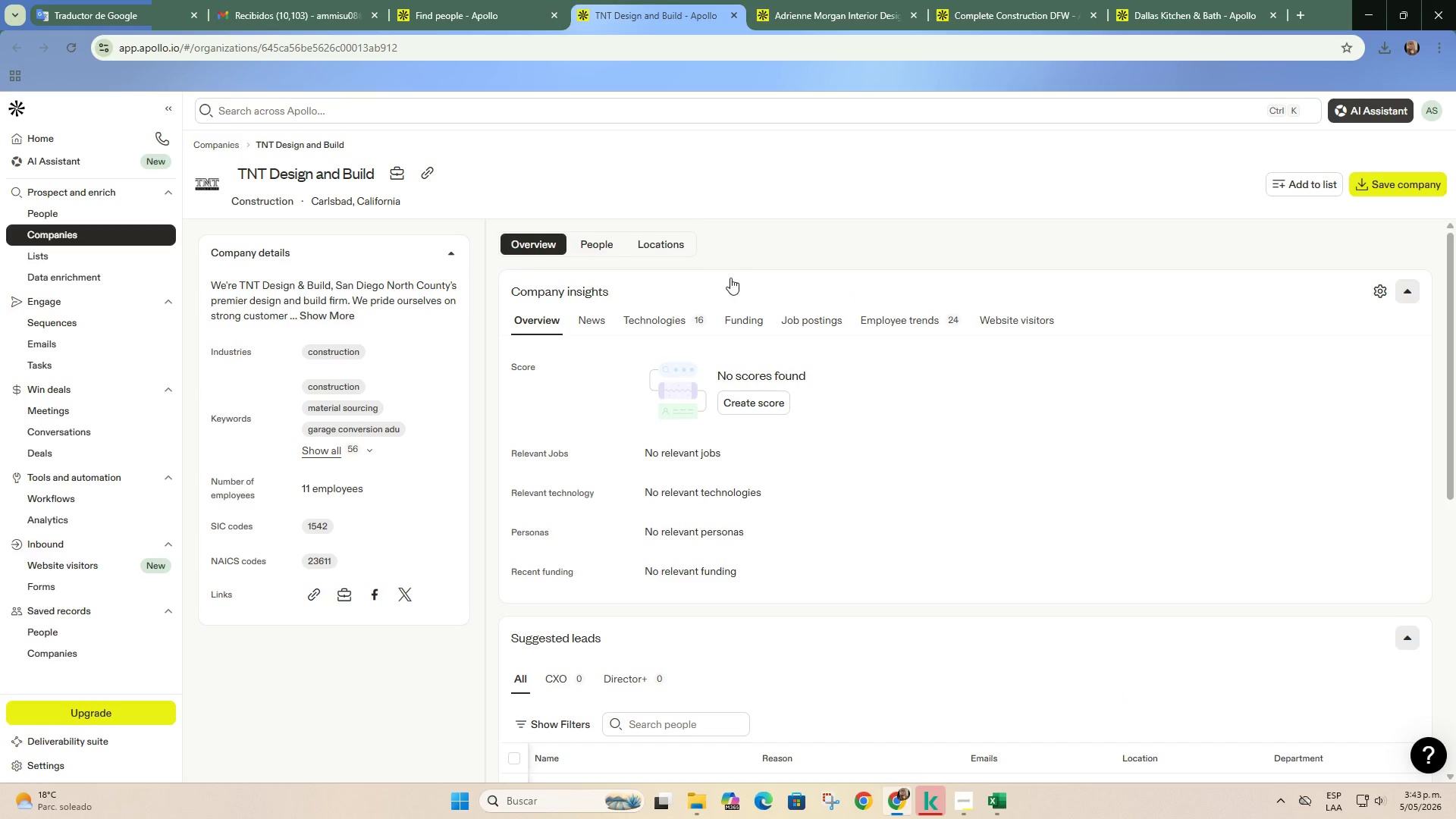 
scroll: coordinate [448, 332], scroll_direction: down, amount: 4.0
 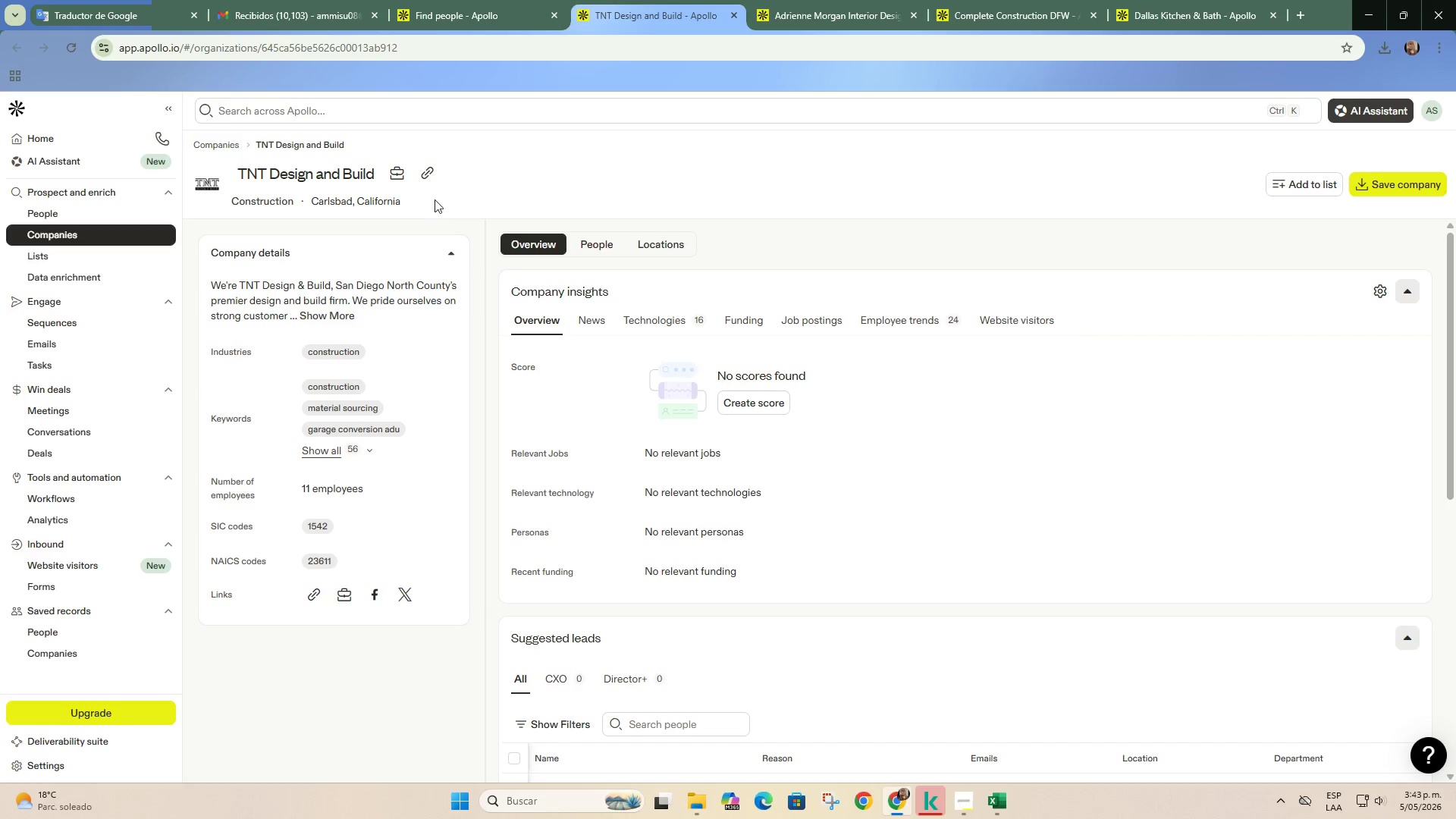 
left_click([430, 174])
 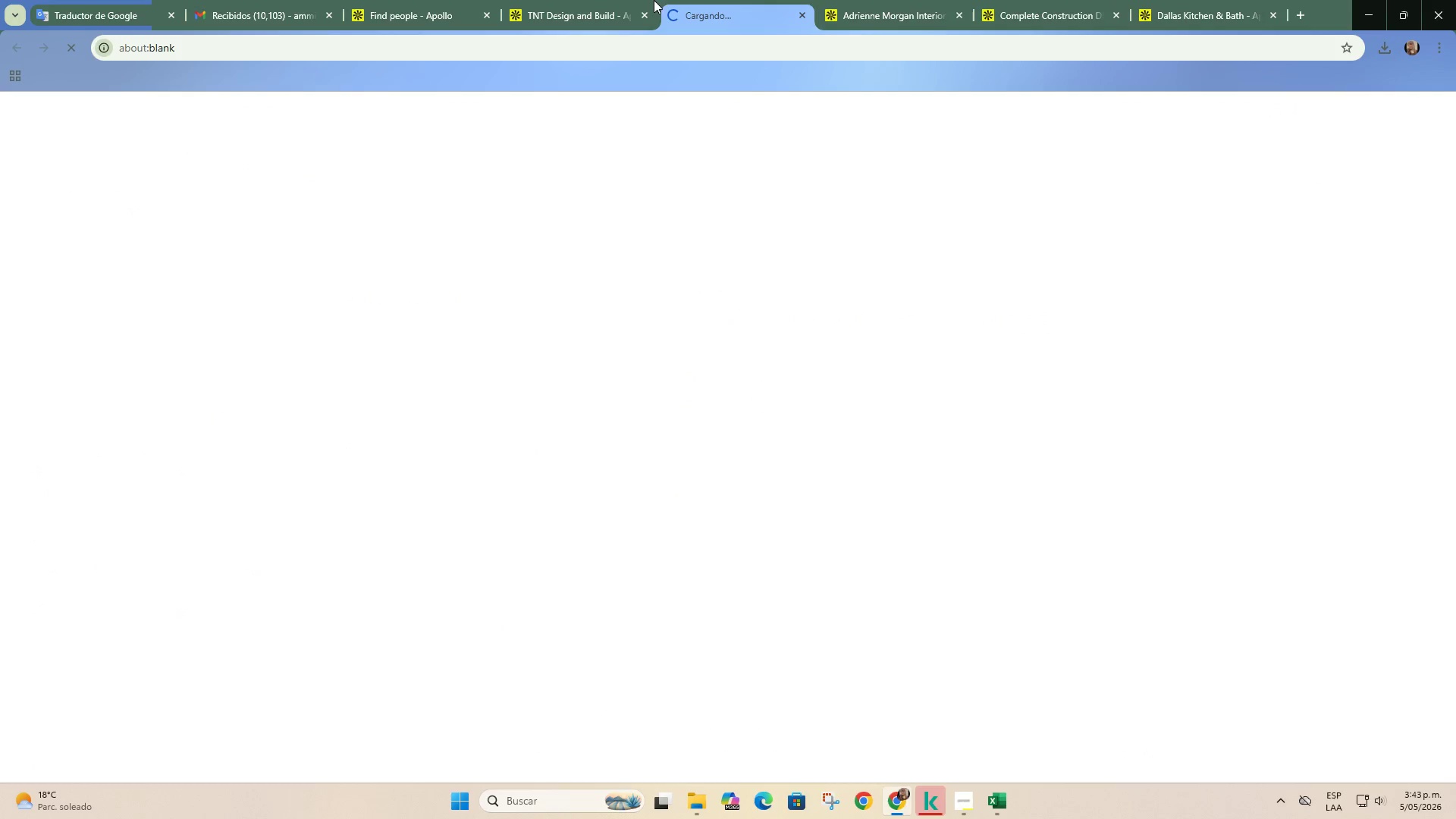 
left_click([629, 0])
 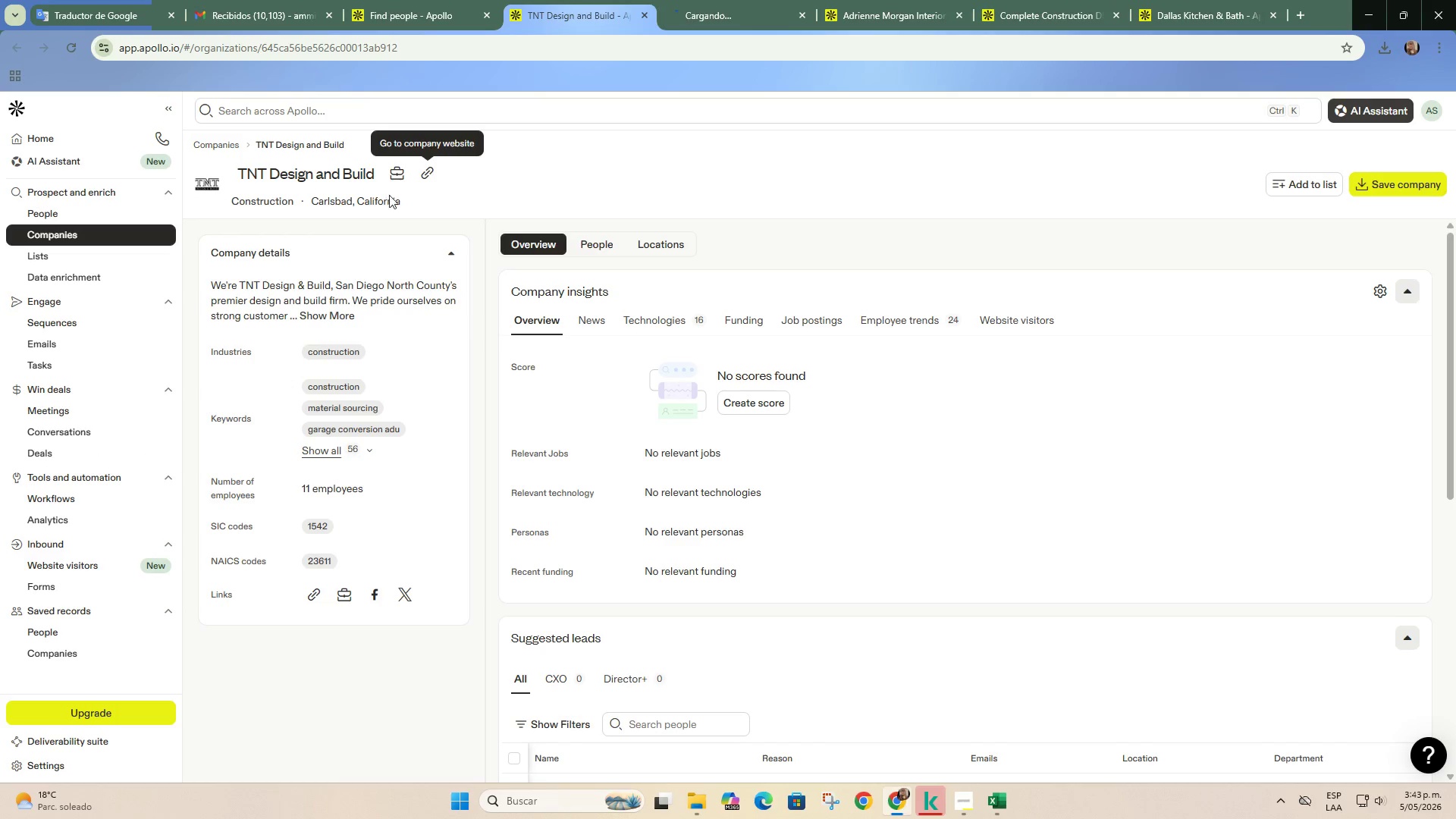 
mouse_move([439, 40])
 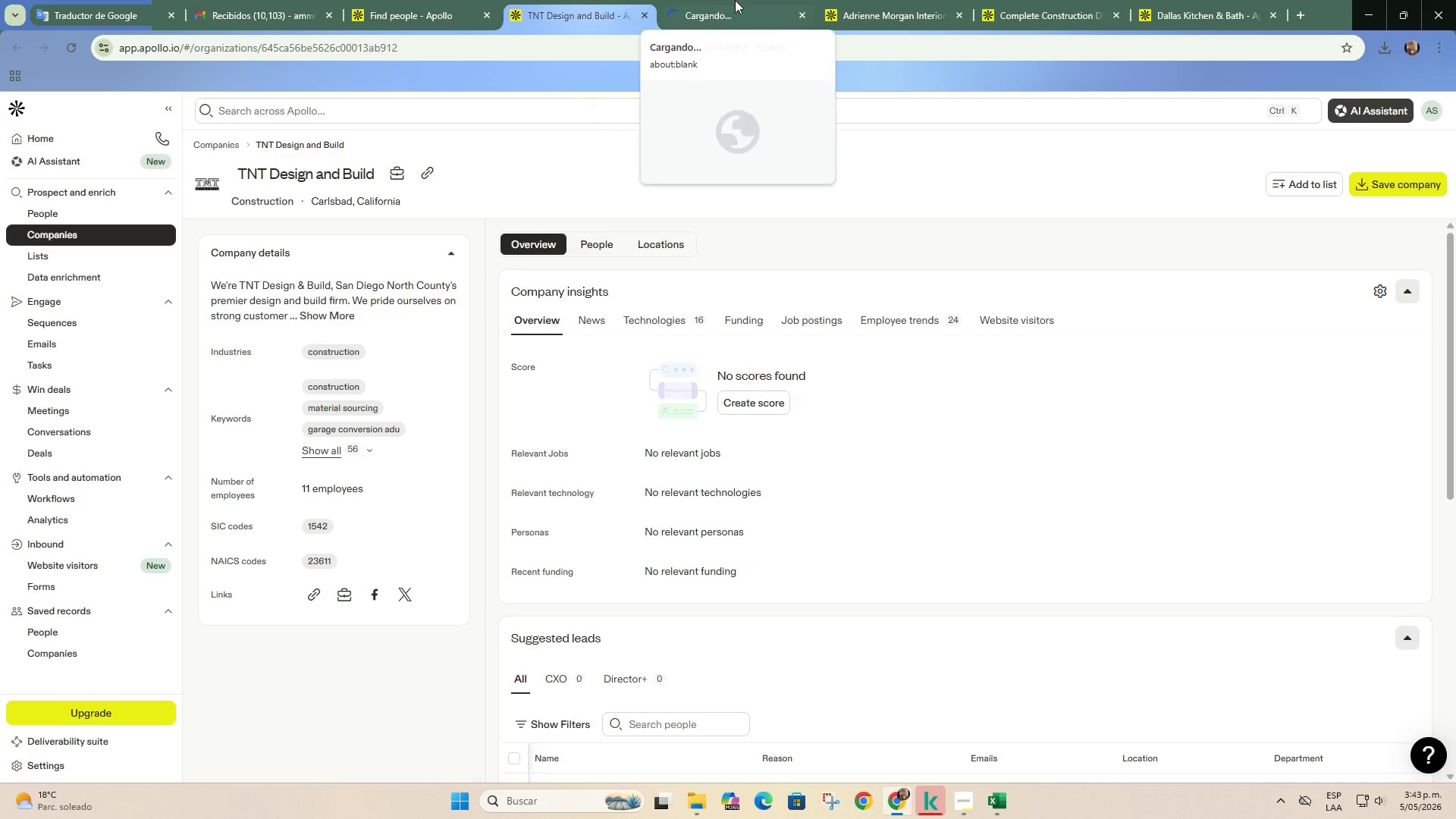 
left_click([735, 0])
 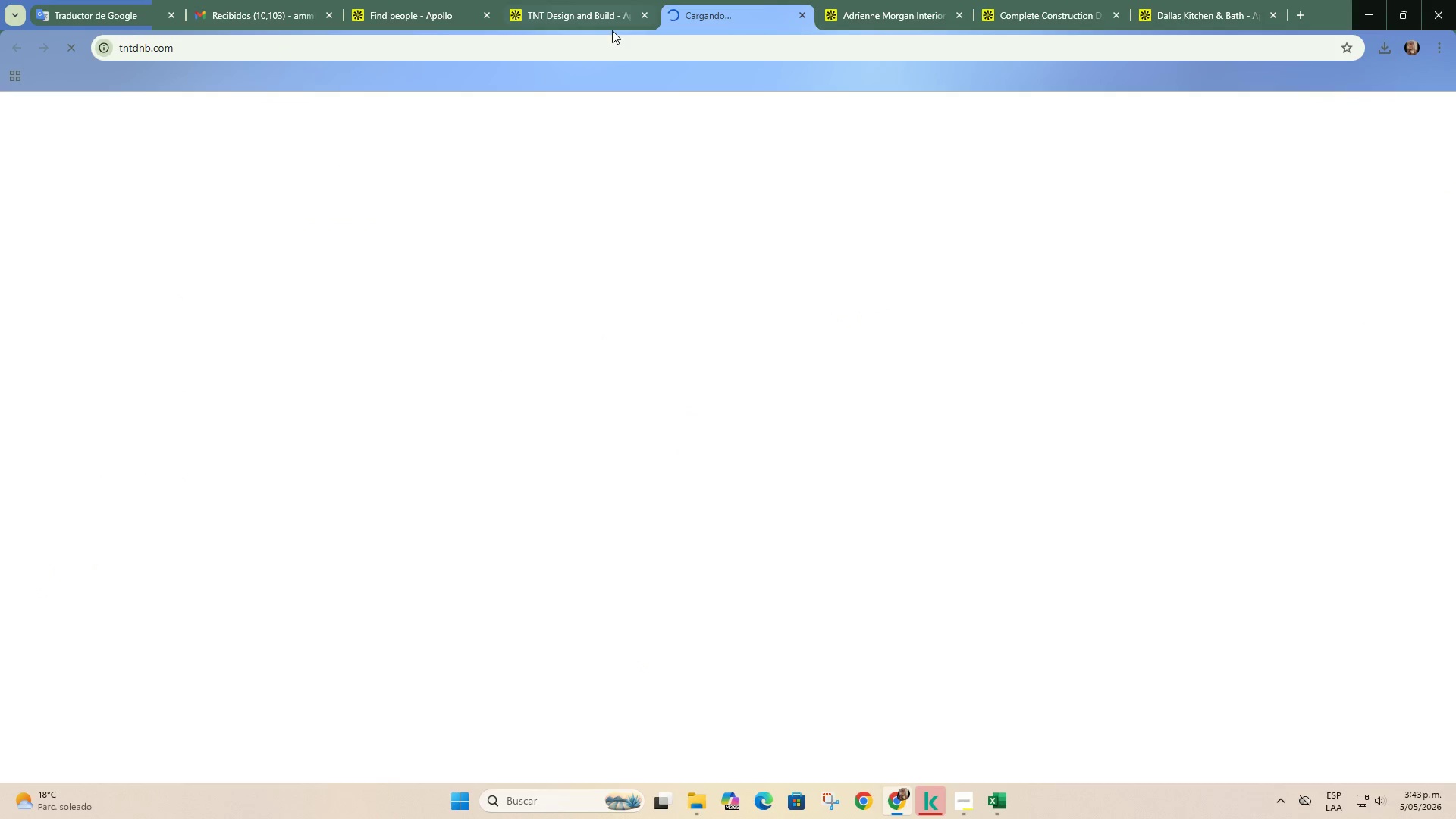 
left_click([604, 4])
 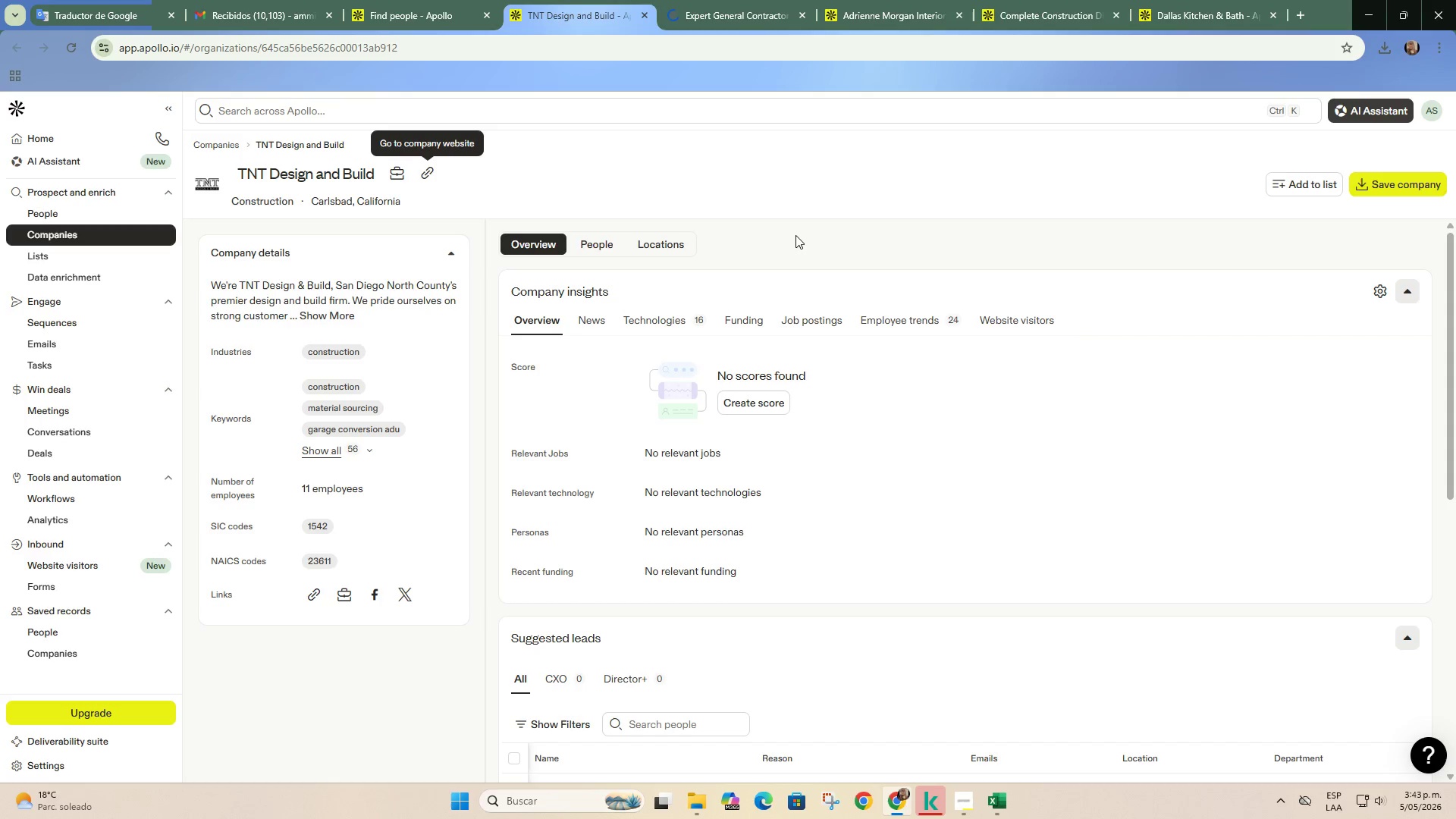 
wait(6.89)
 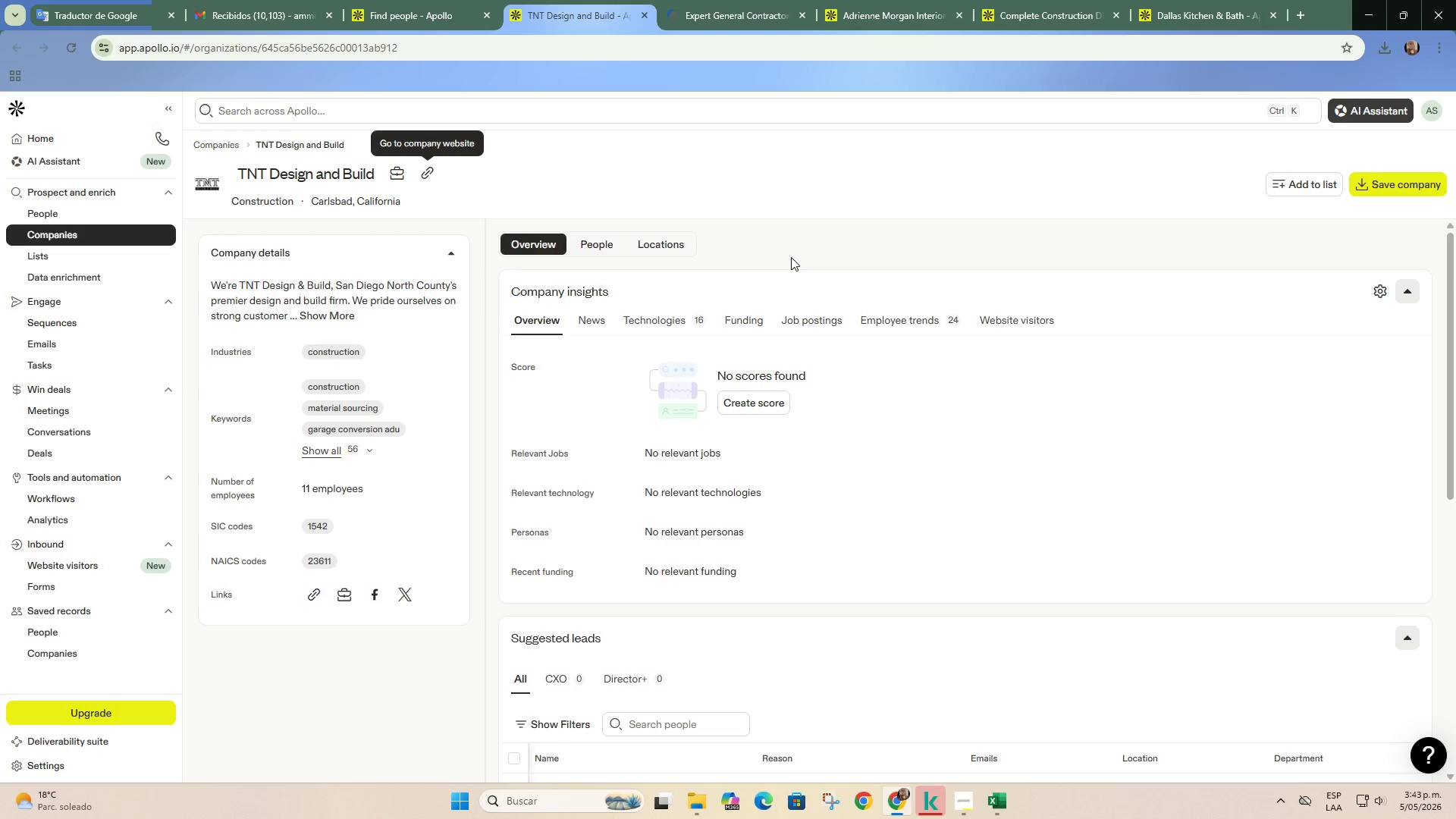 
left_click([759, 8])
 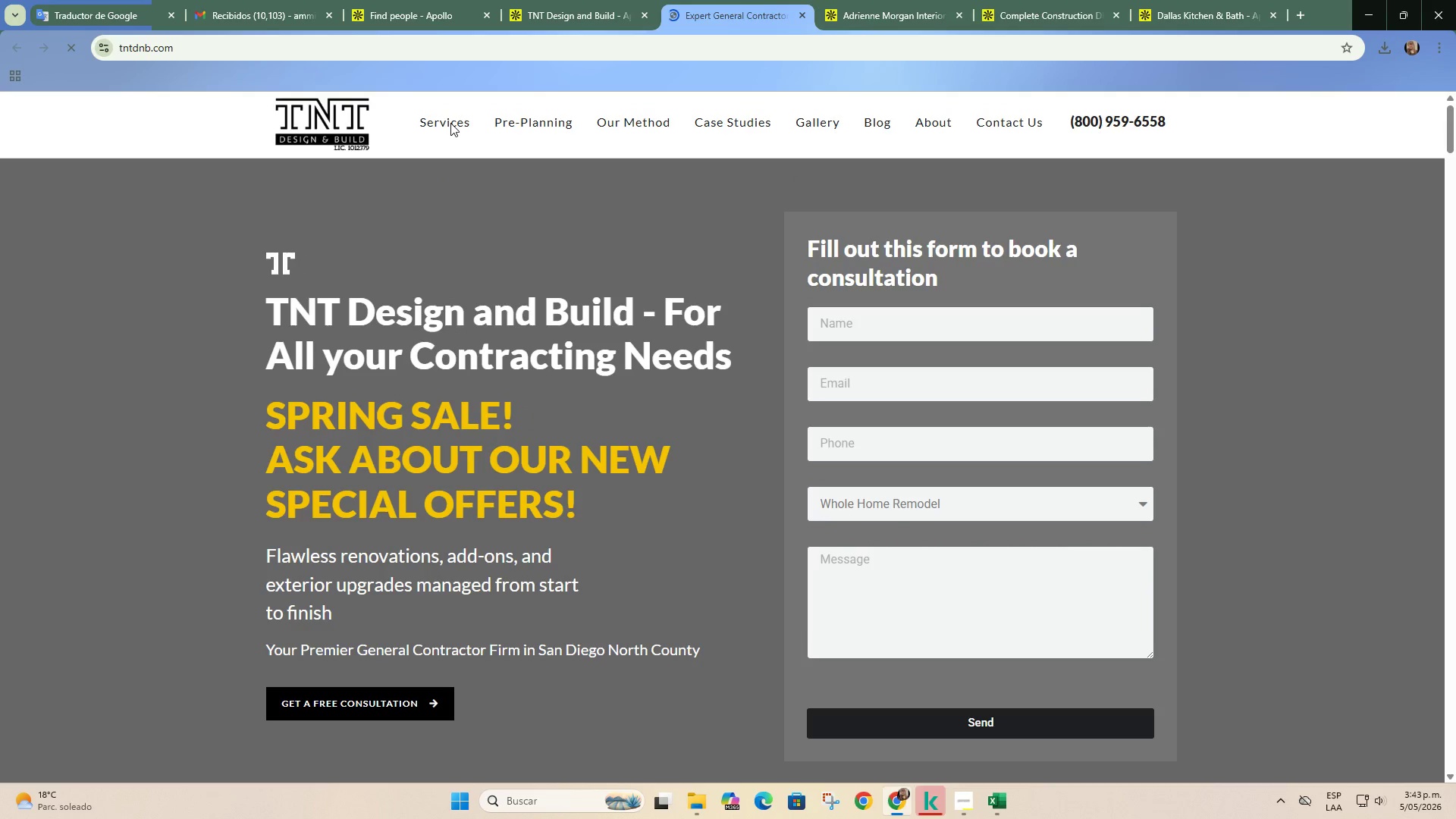 
scroll: coordinate [466, 163], scroll_direction: down, amount: 21.0
 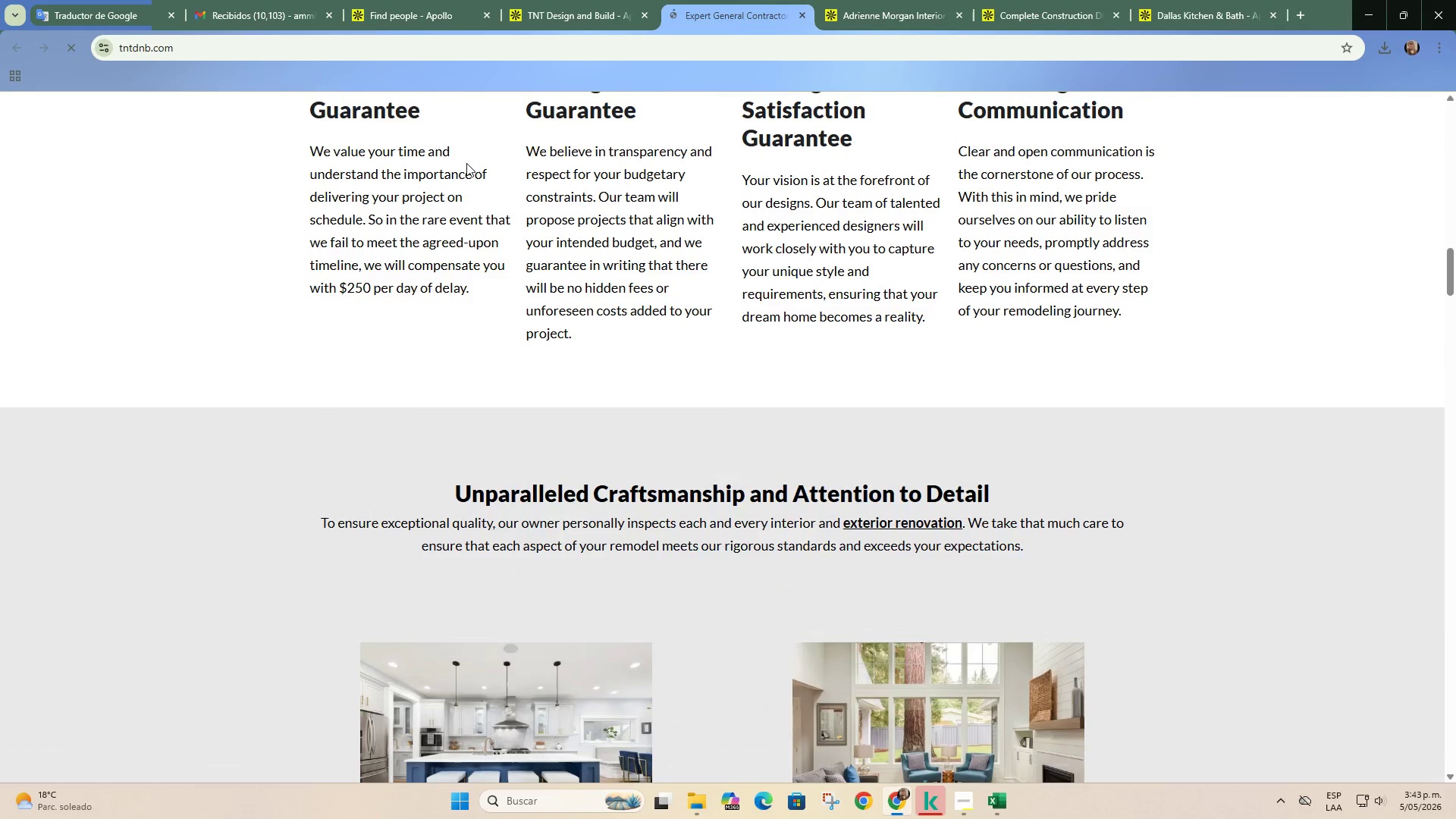 
left_click([465, 129])
 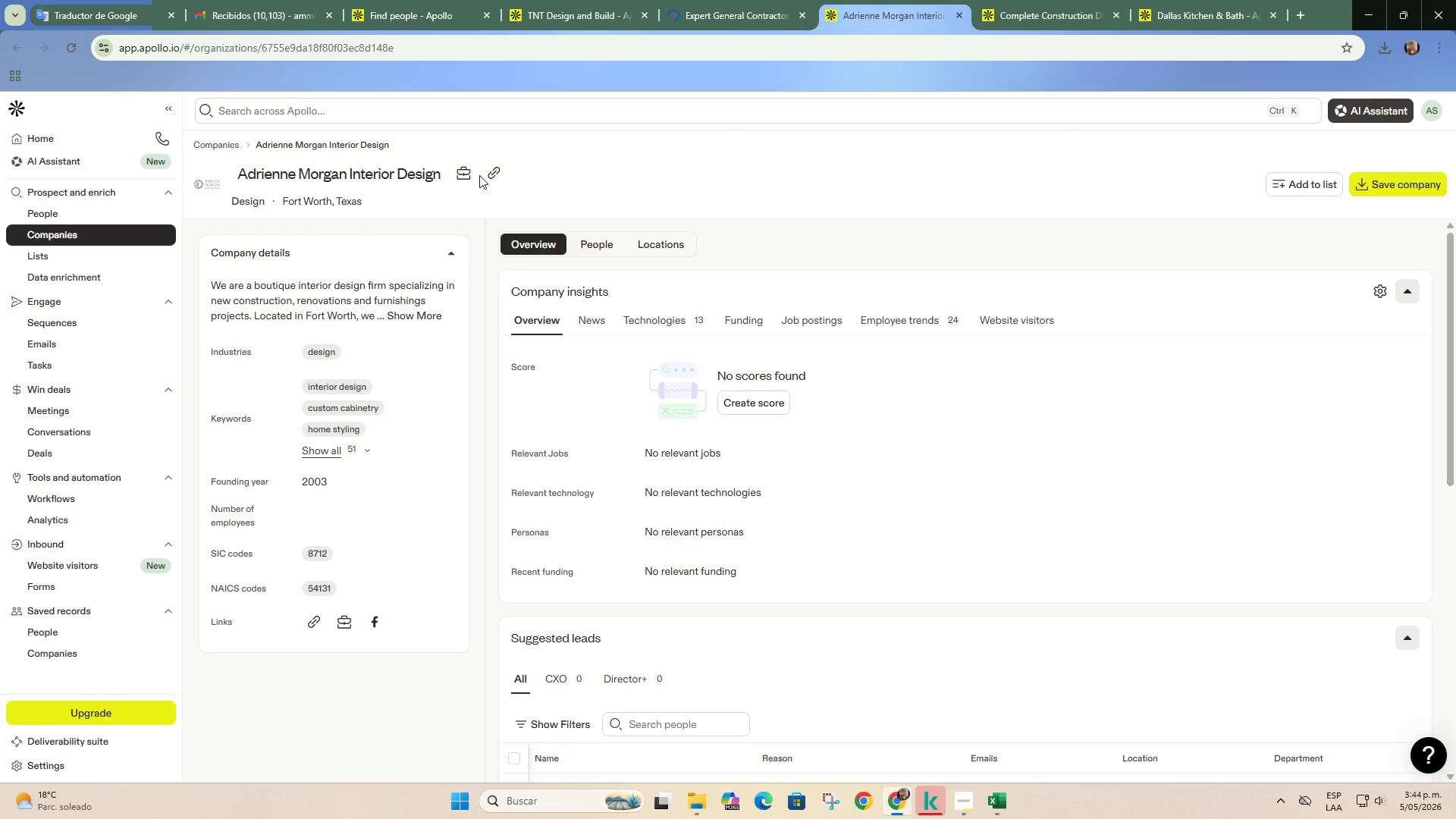 
scroll: coordinate [466, 140], scroll_direction: up, amount: 29.0
 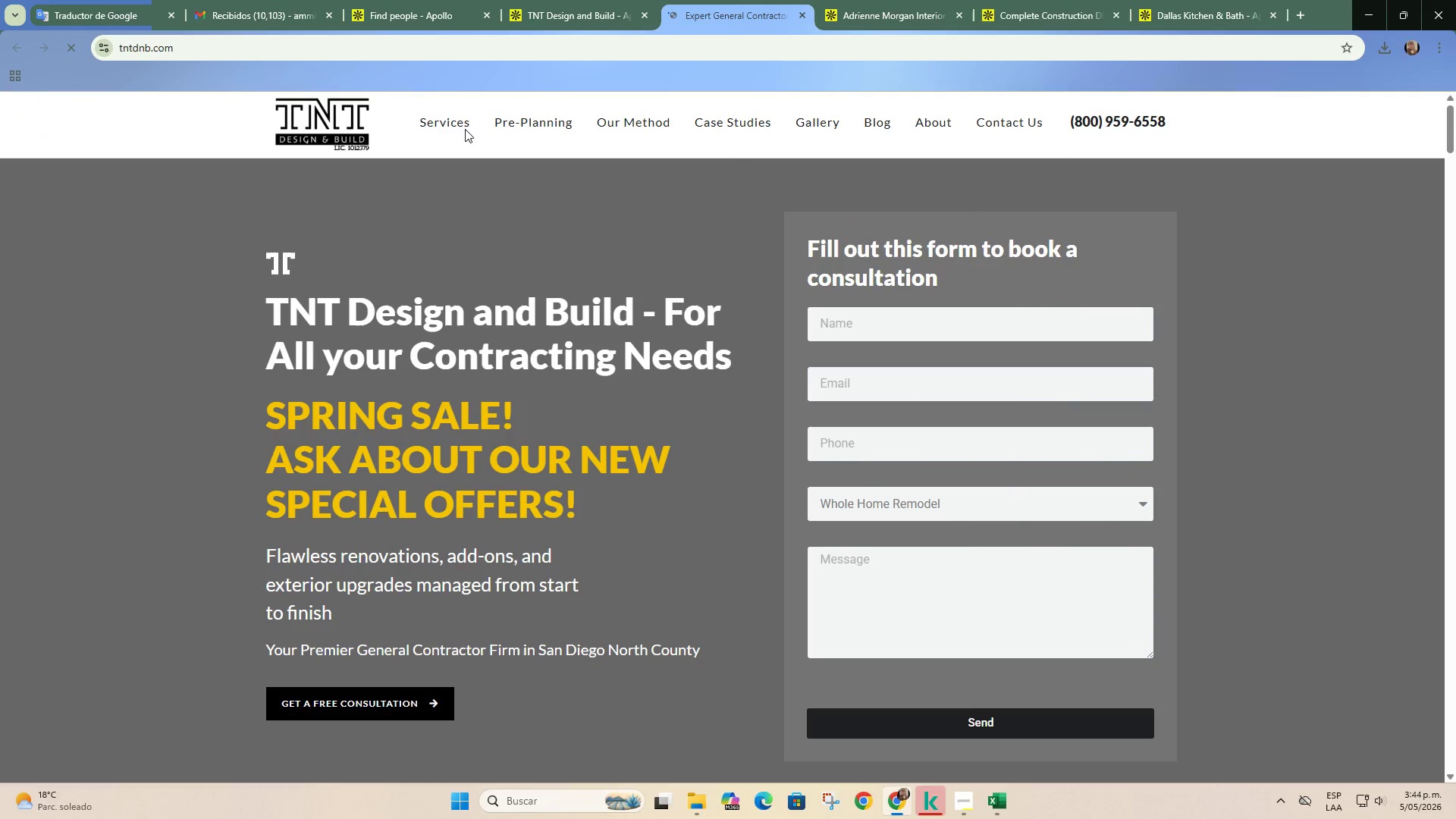 
left_click([488, 171])
 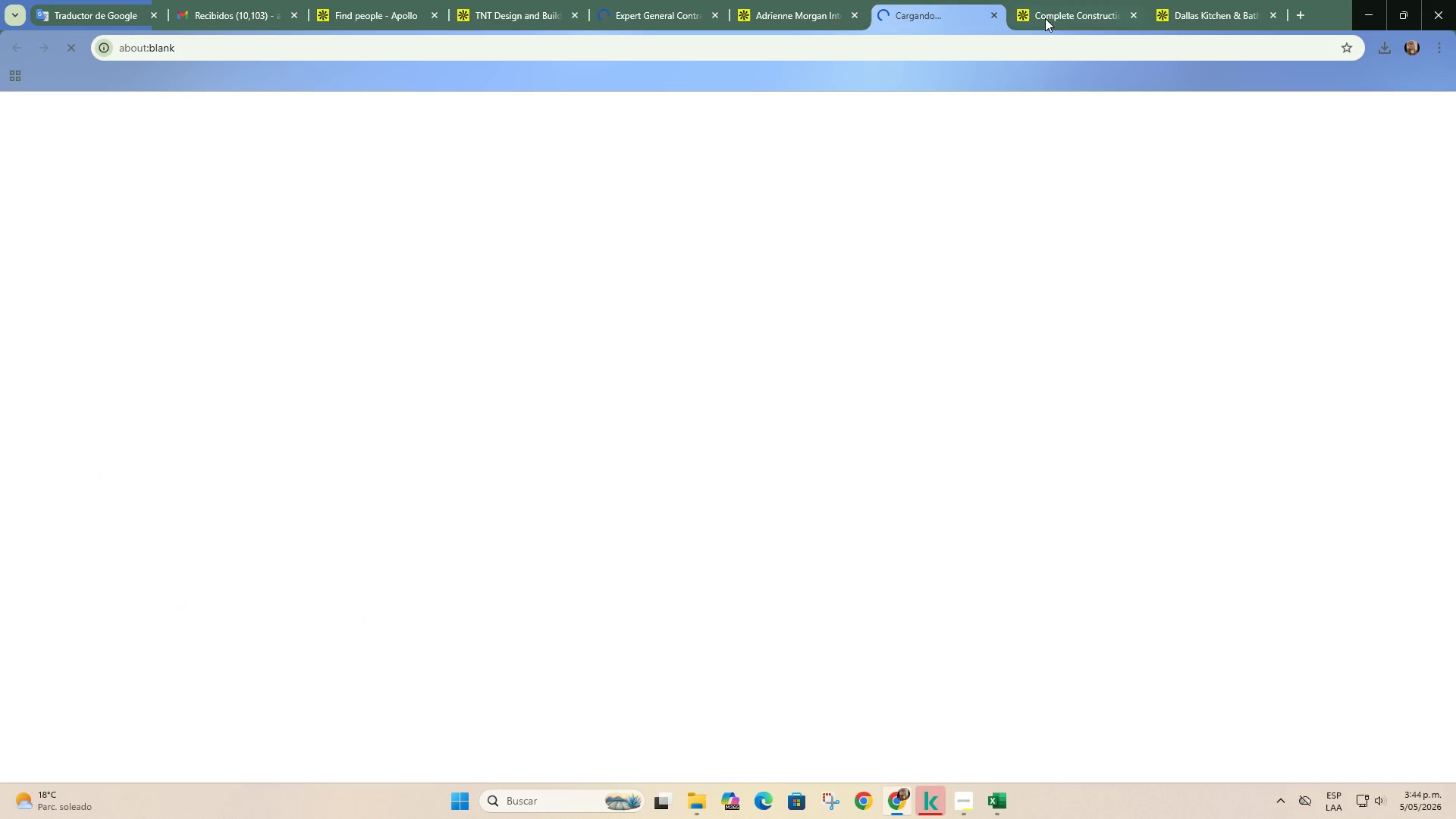 
left_click([1053, 14])
 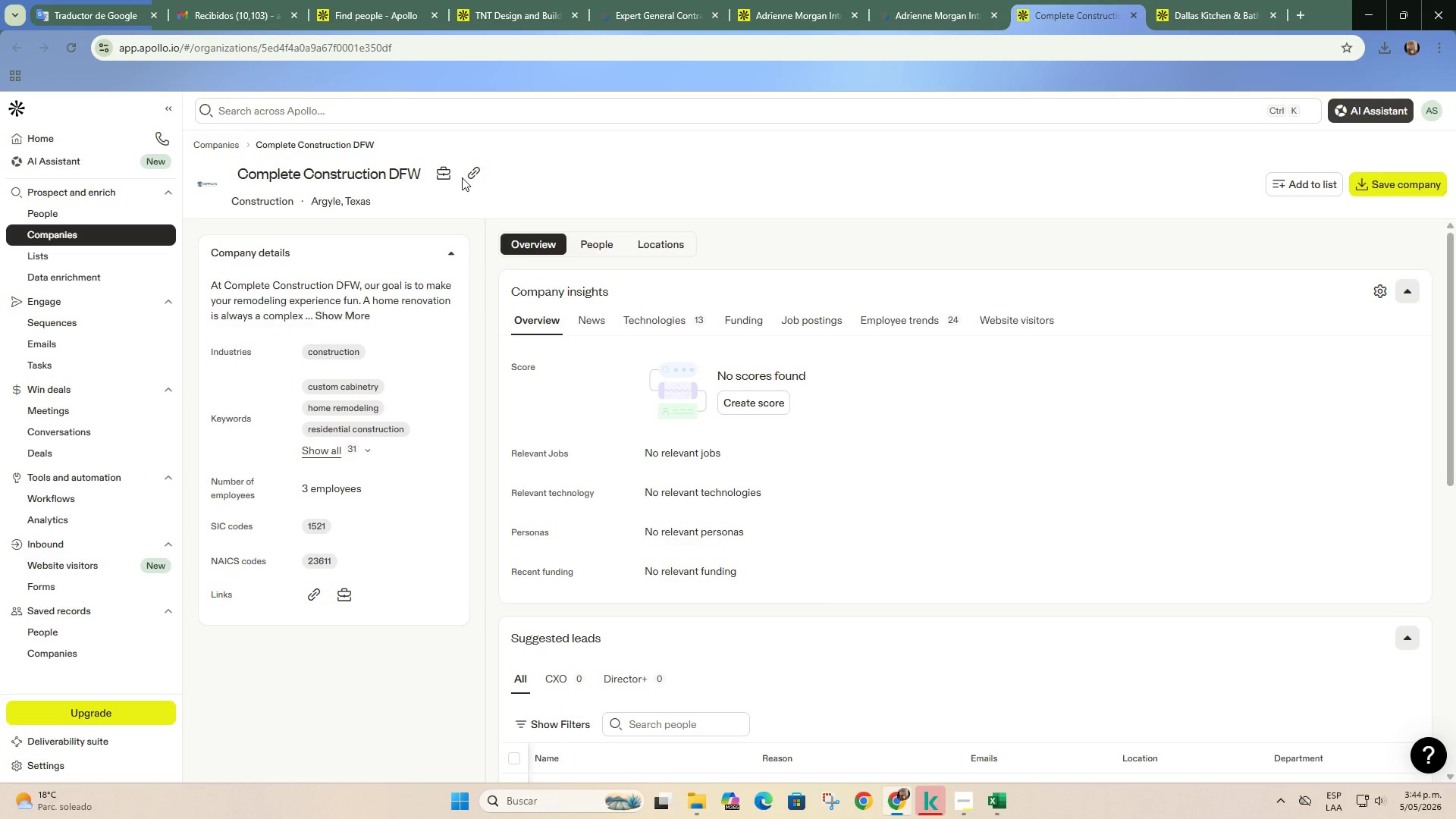 
left_click([465, 177])
 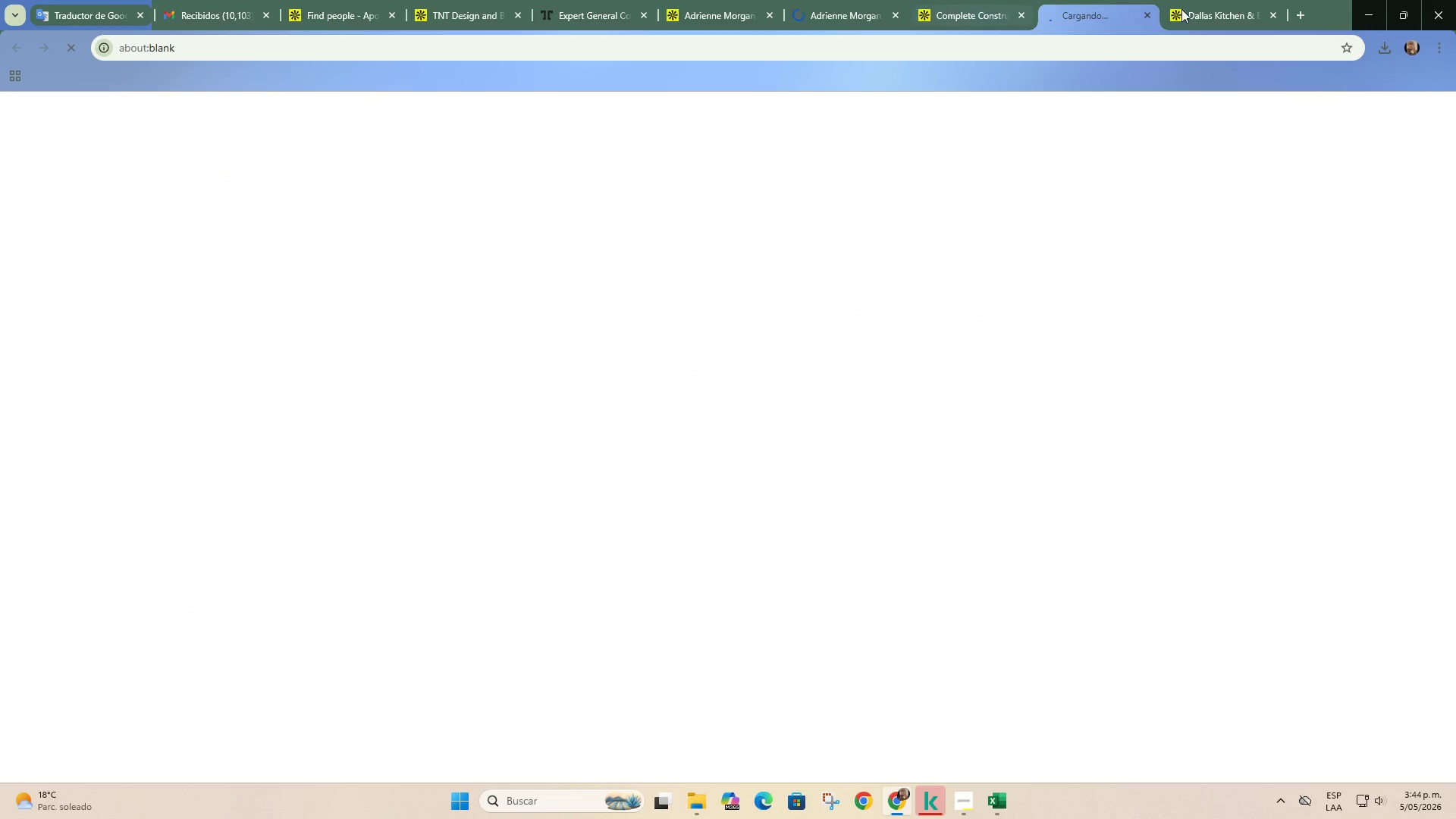 
left_click([1197, 8])
 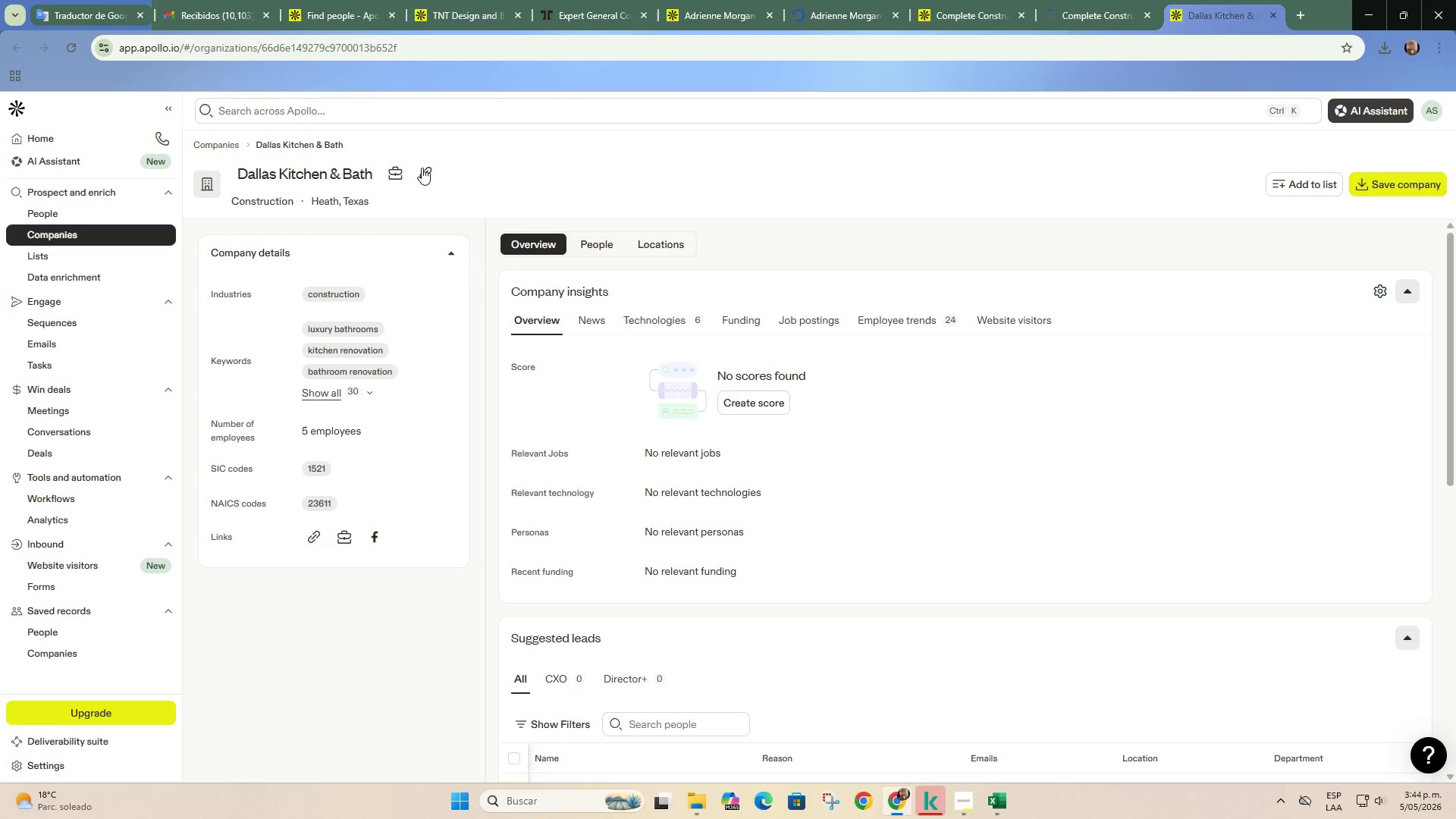 
left_click([418, 176])
 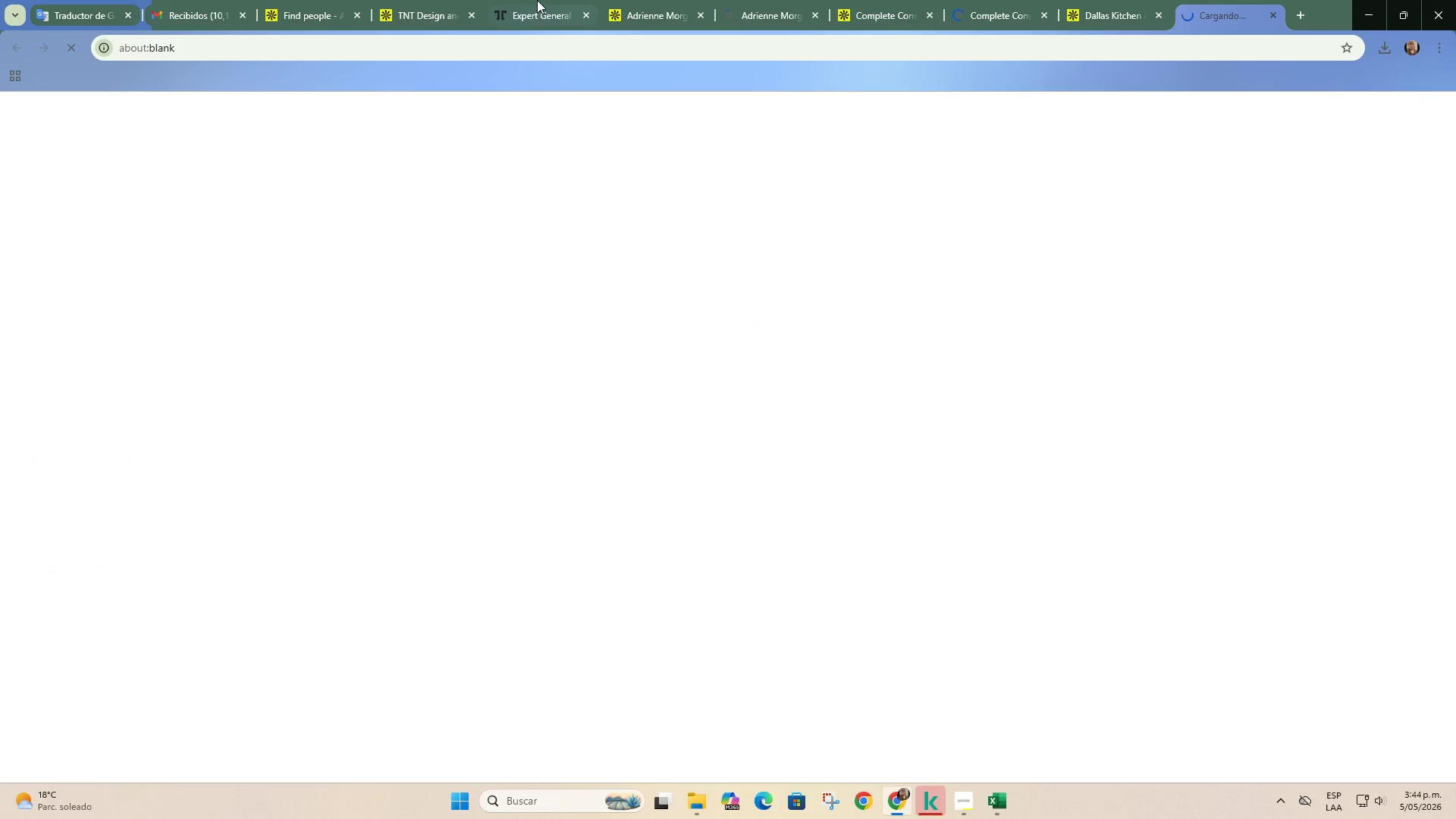 
left_click([537, 0])
 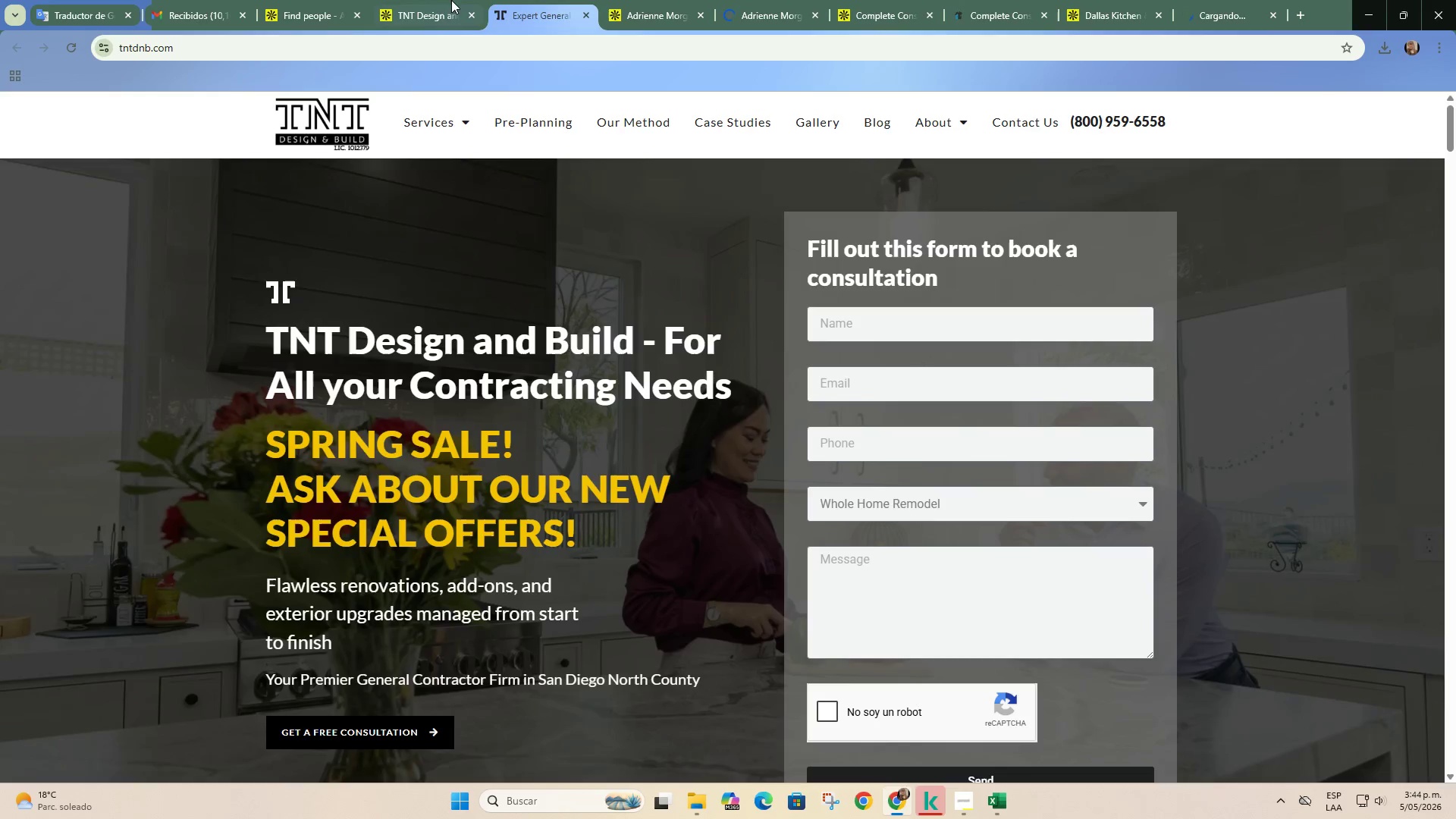 
left_click([451, 0])
 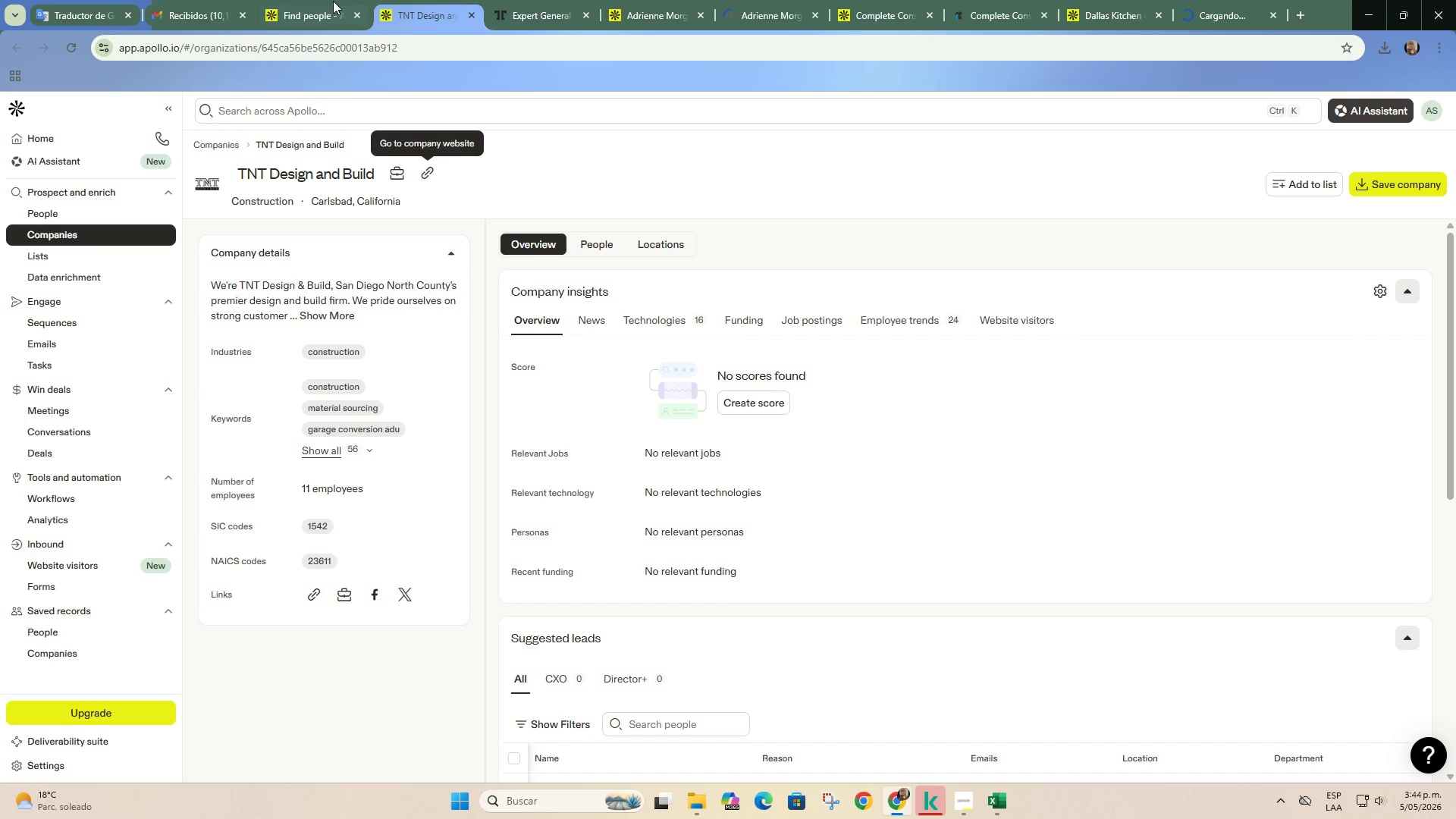 
left_click([333, 1])
 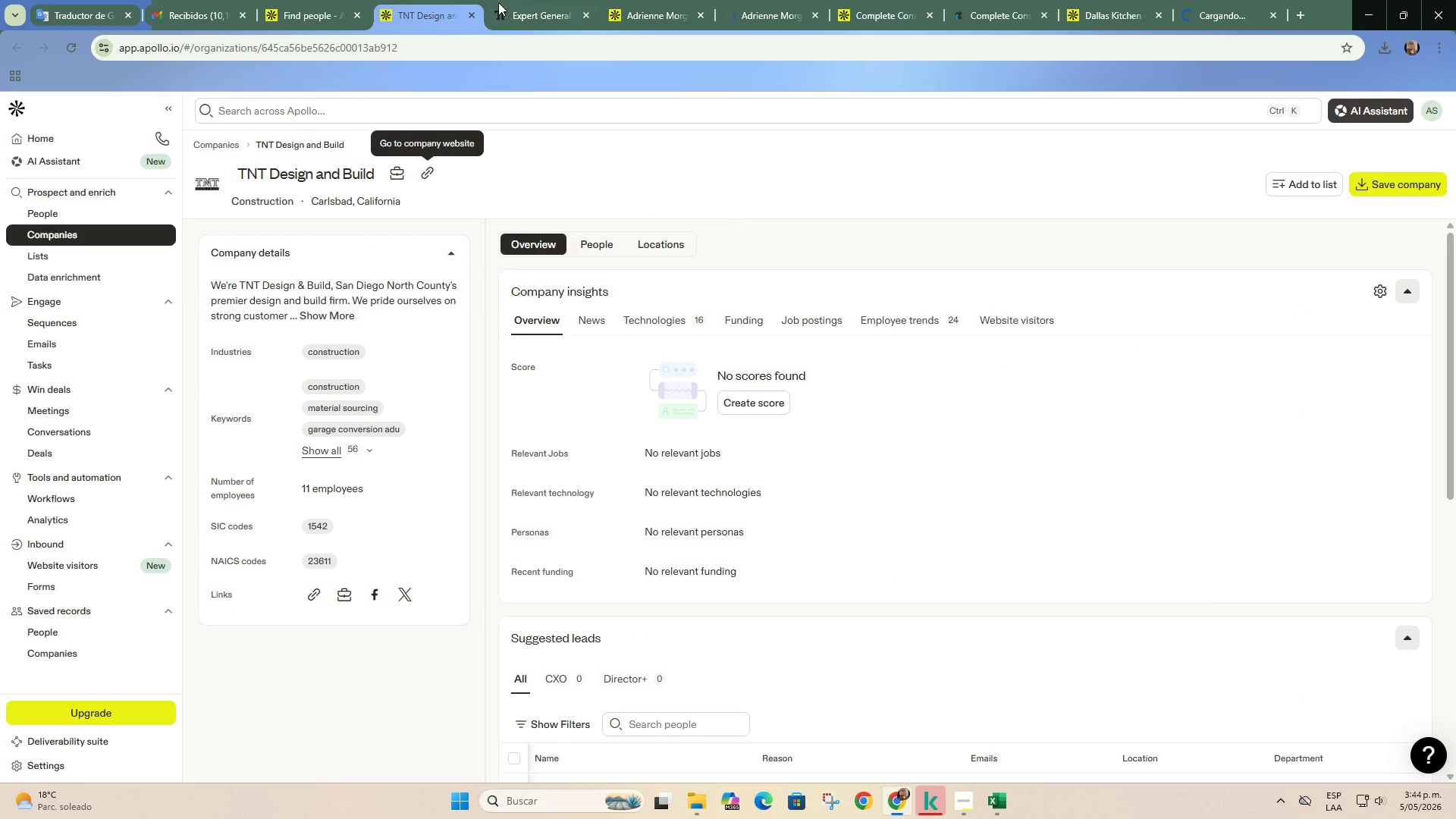 
left_click([521, 0])
 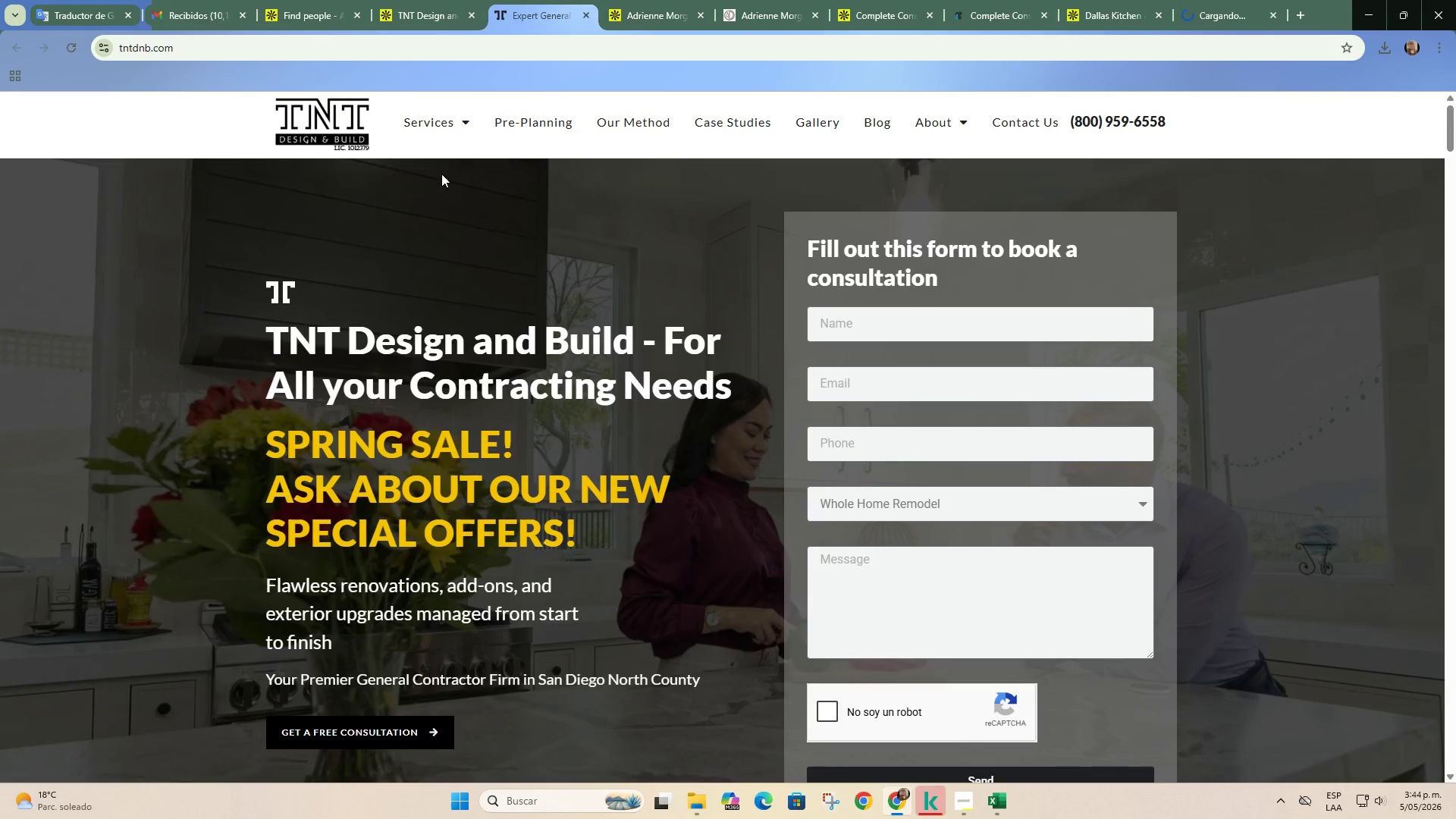 
left_click([451, 129])
 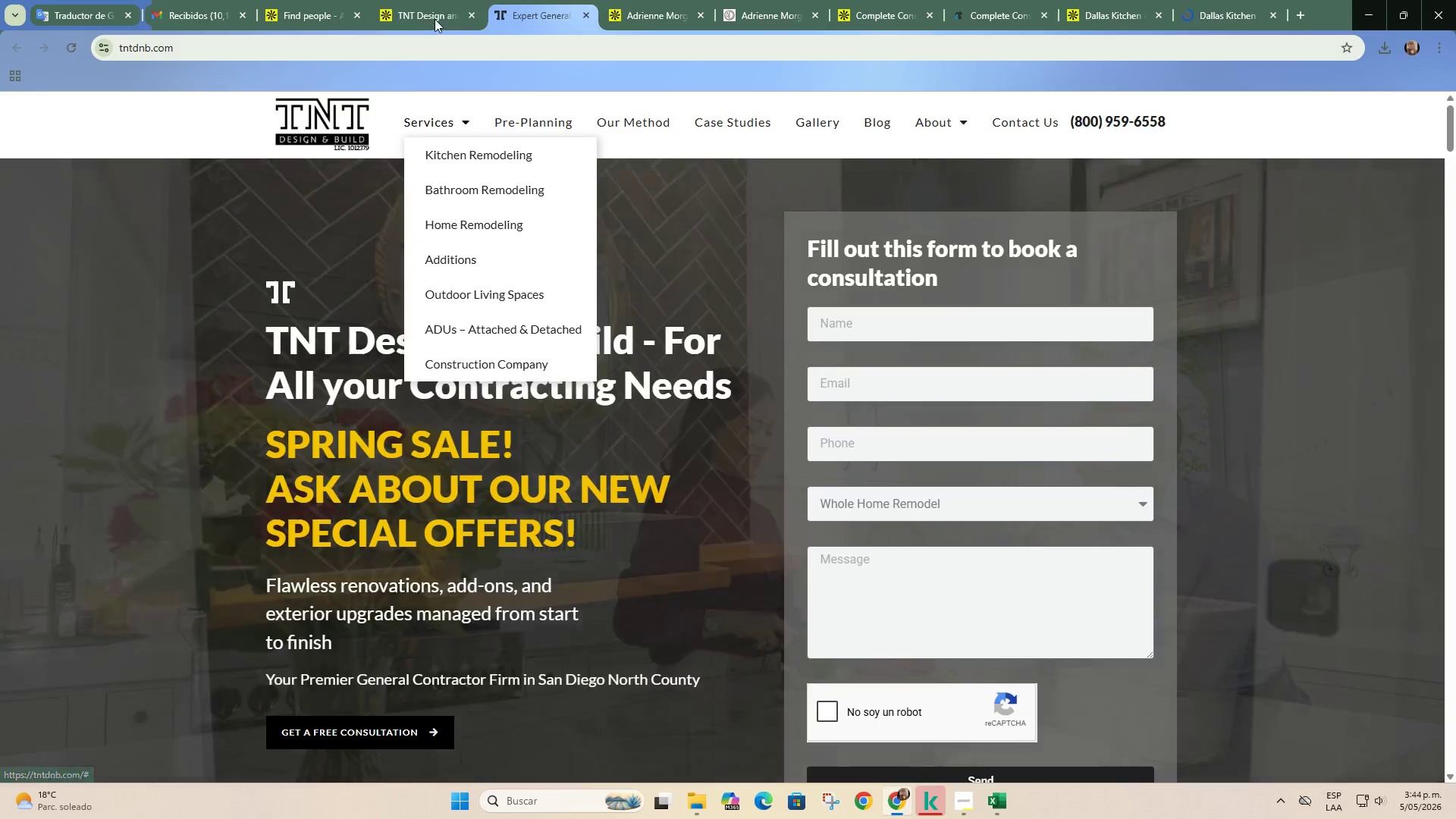 
left_click([327, 0])
 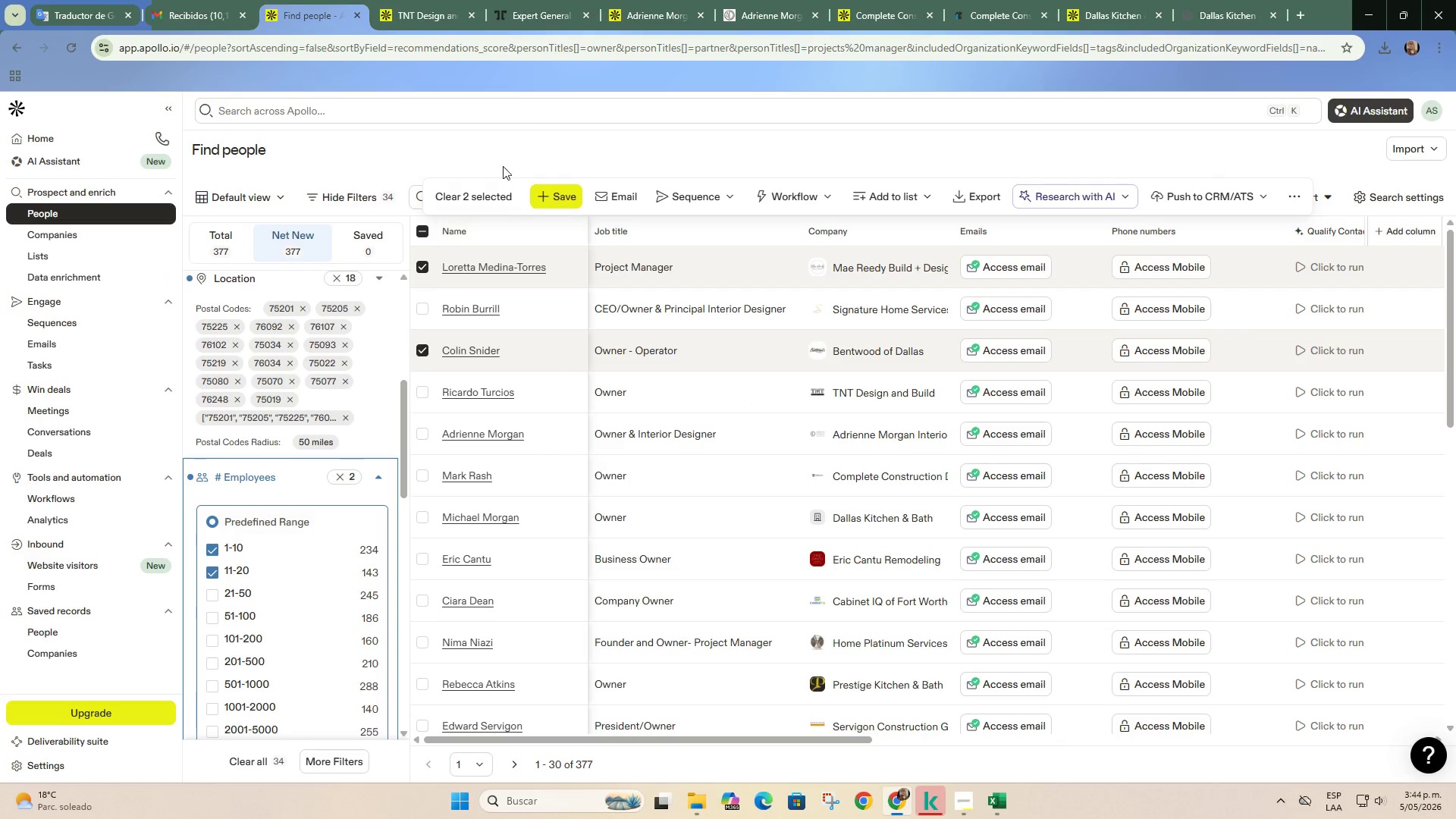 
left_click([538, 11])
 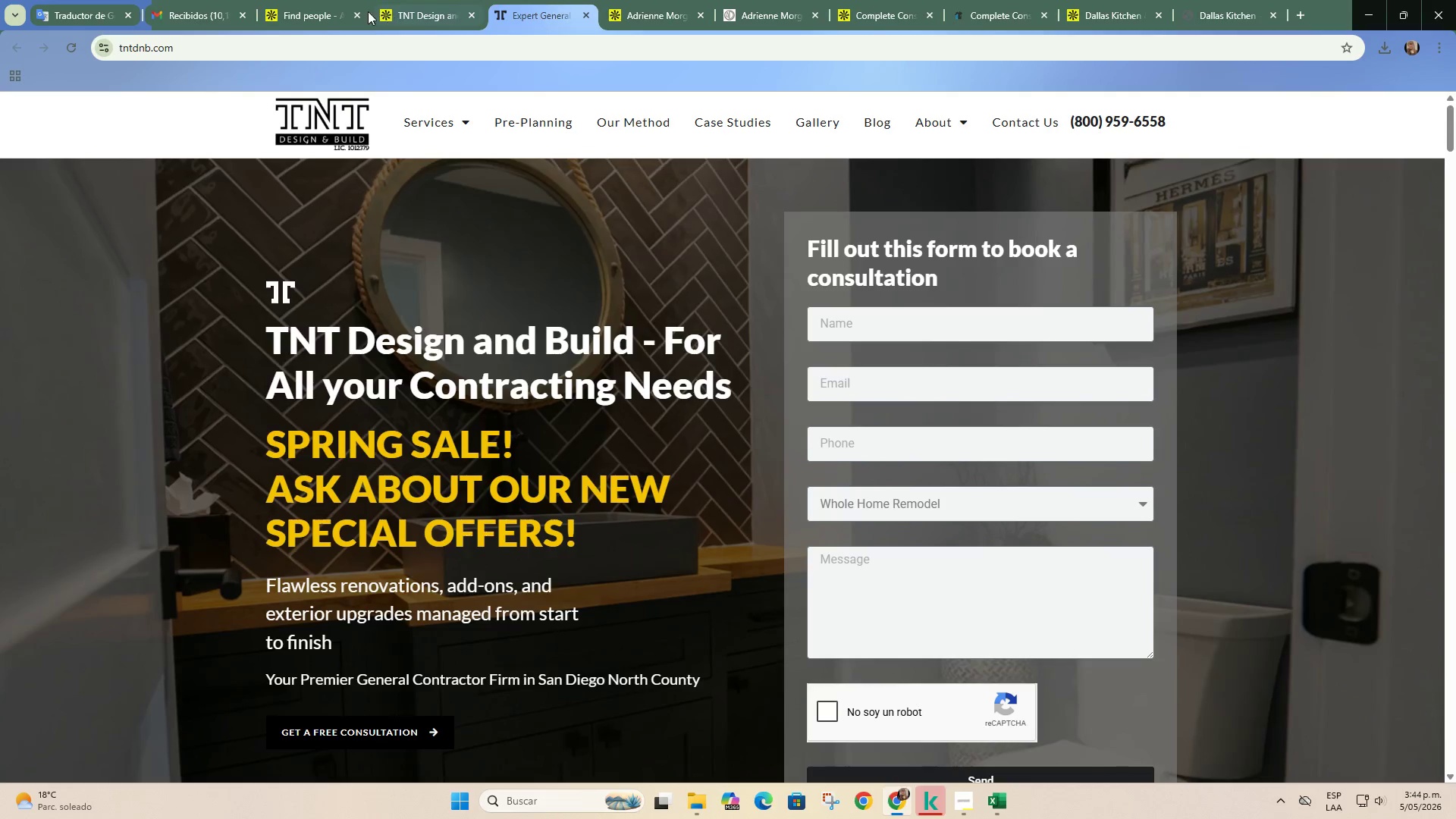 
left_click([323, 3])
 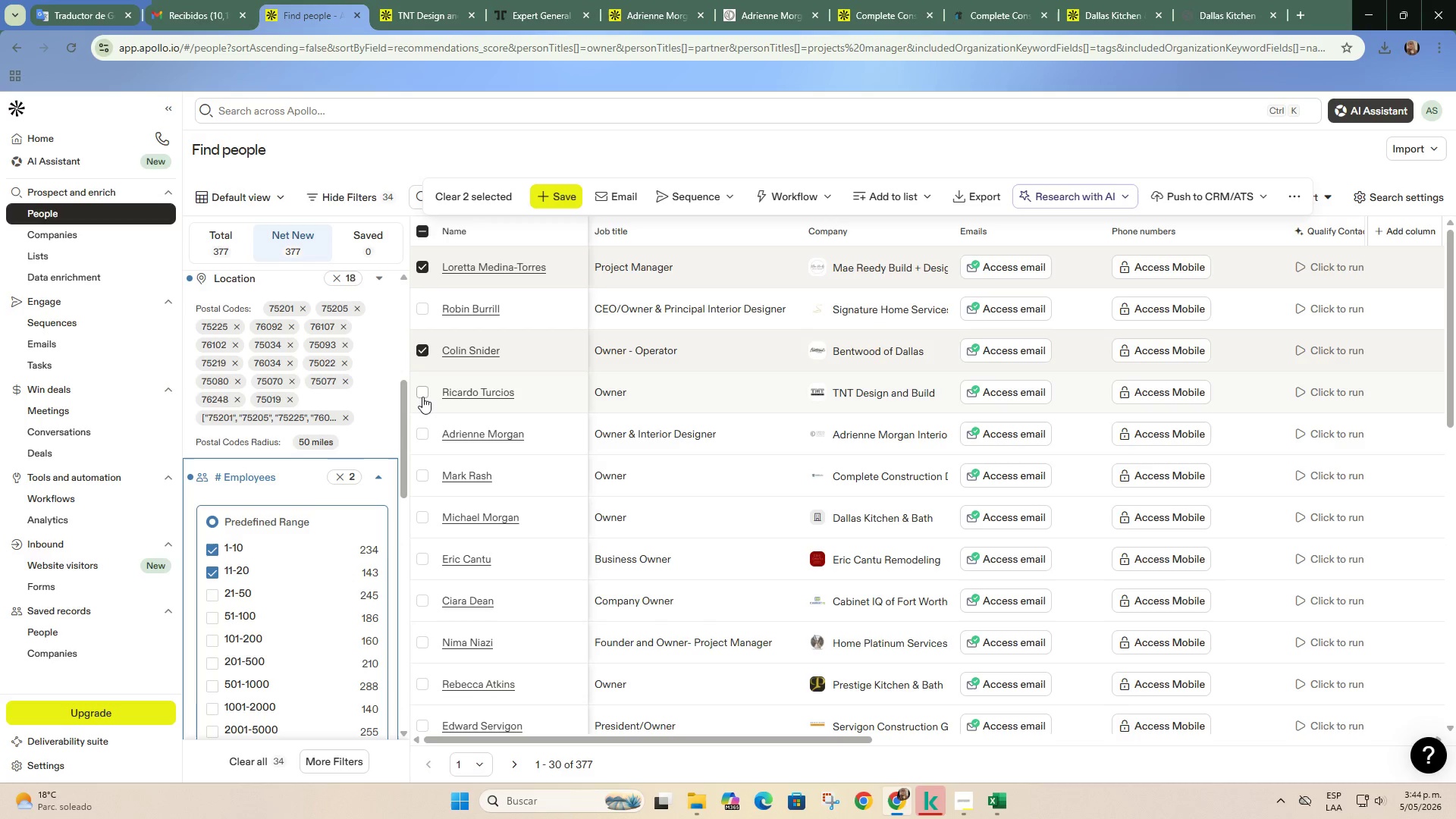 
left_click([419, 395])
 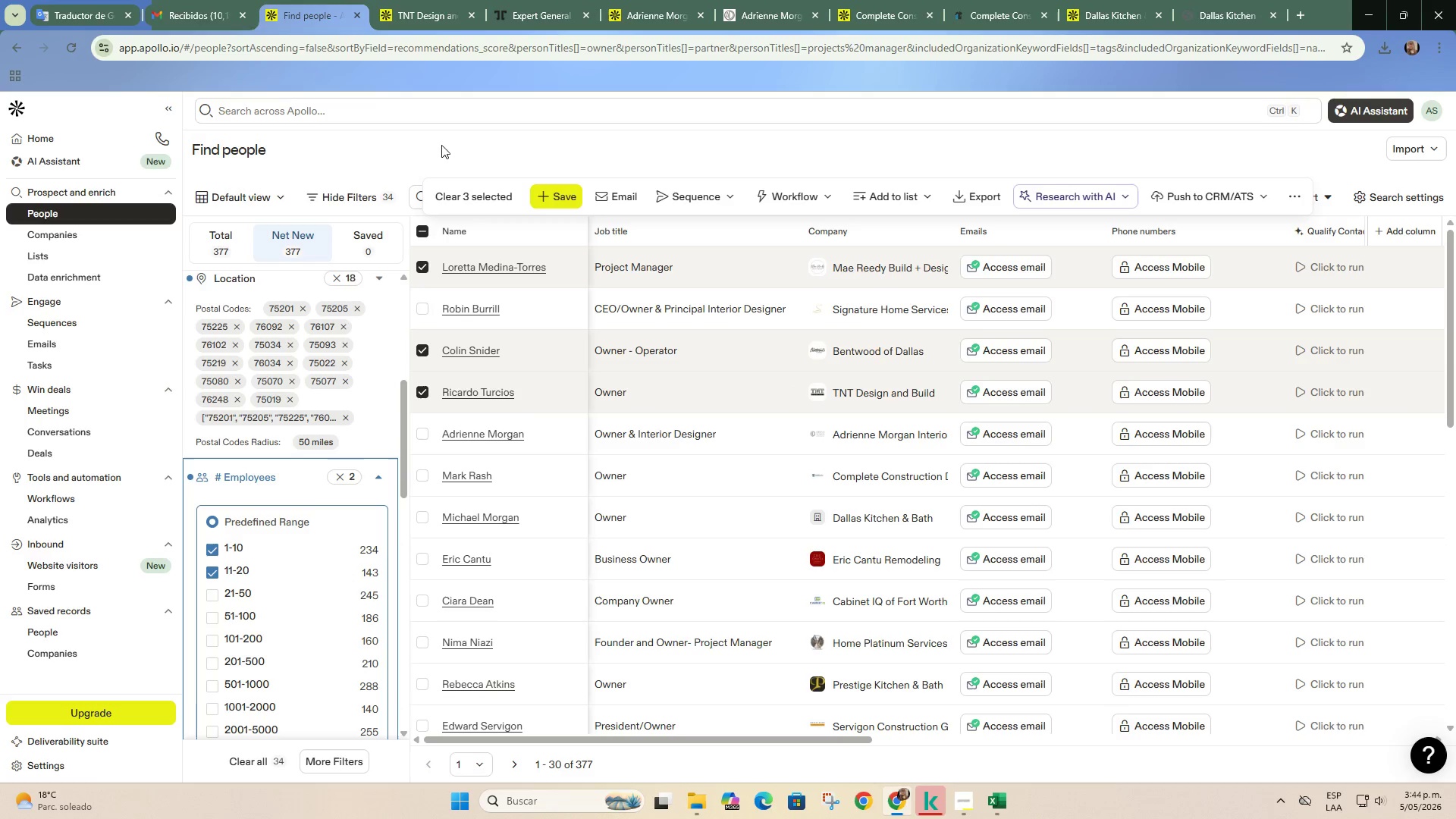 
left_click([467, 14])
 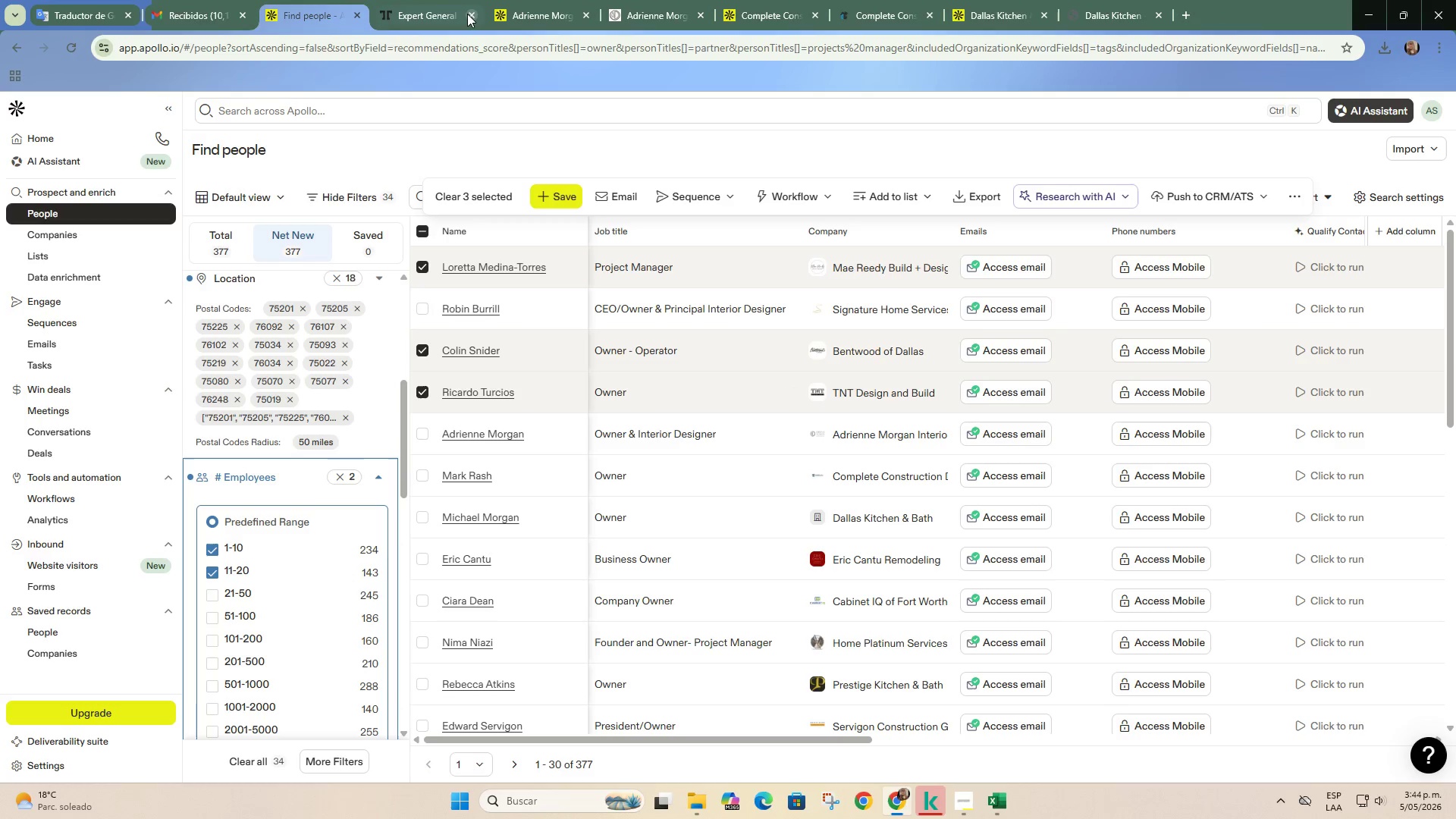 
left_click([467, 14])
 